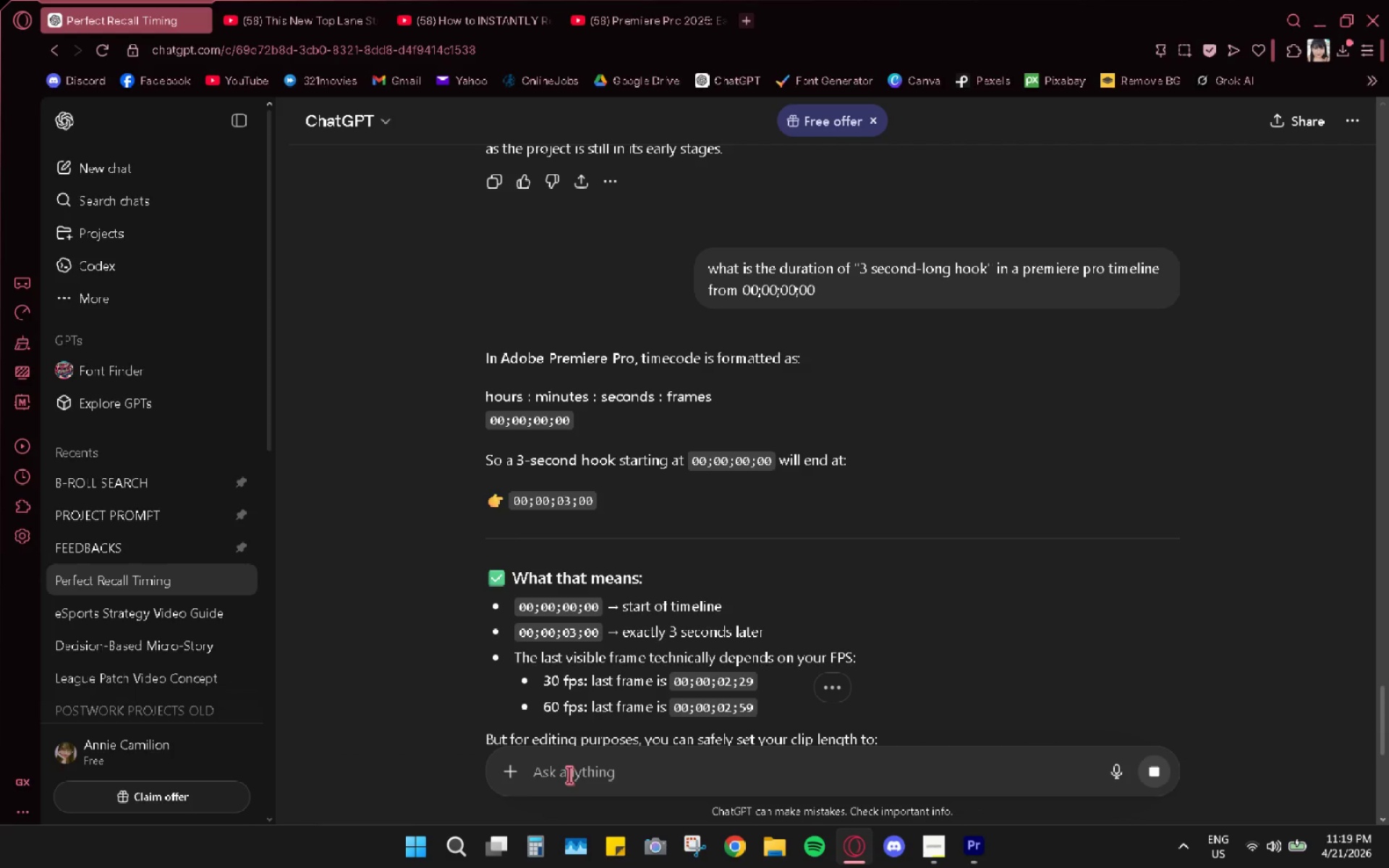 
key(Alt+Tab)
 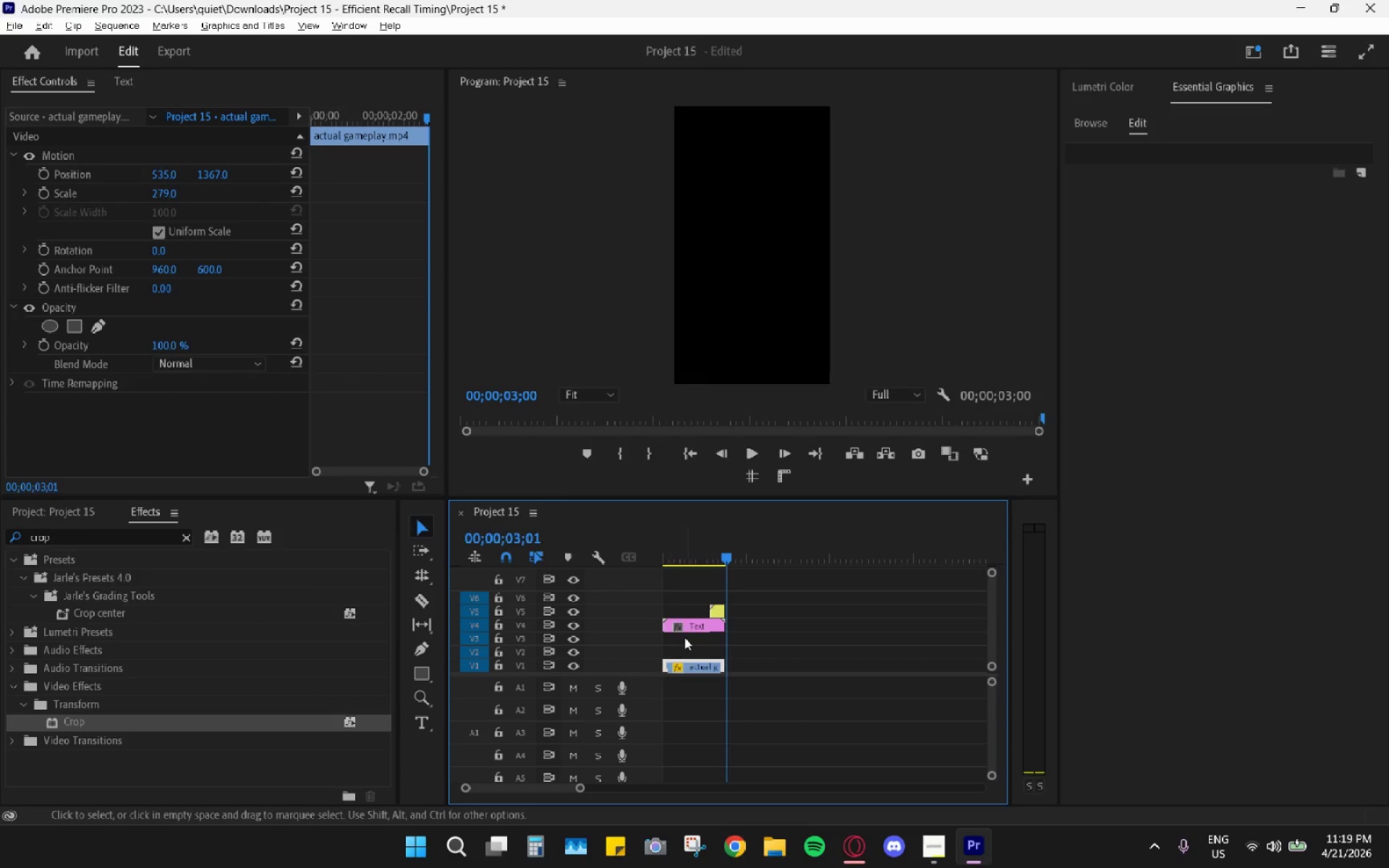 
left_click_drag(start_coordinate=[673, 550], to_coordinate=[655, 544])
 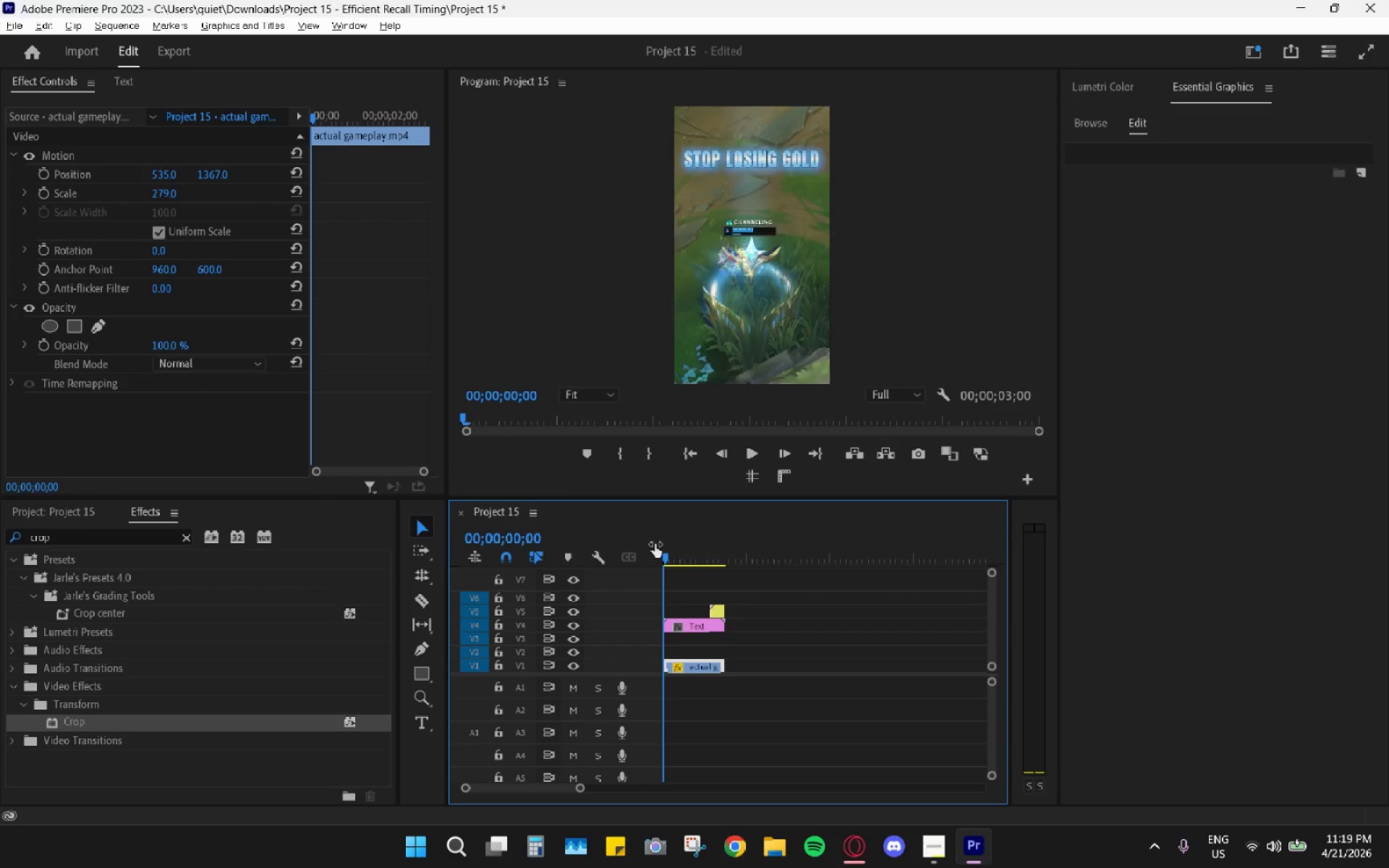 
key(Space)
 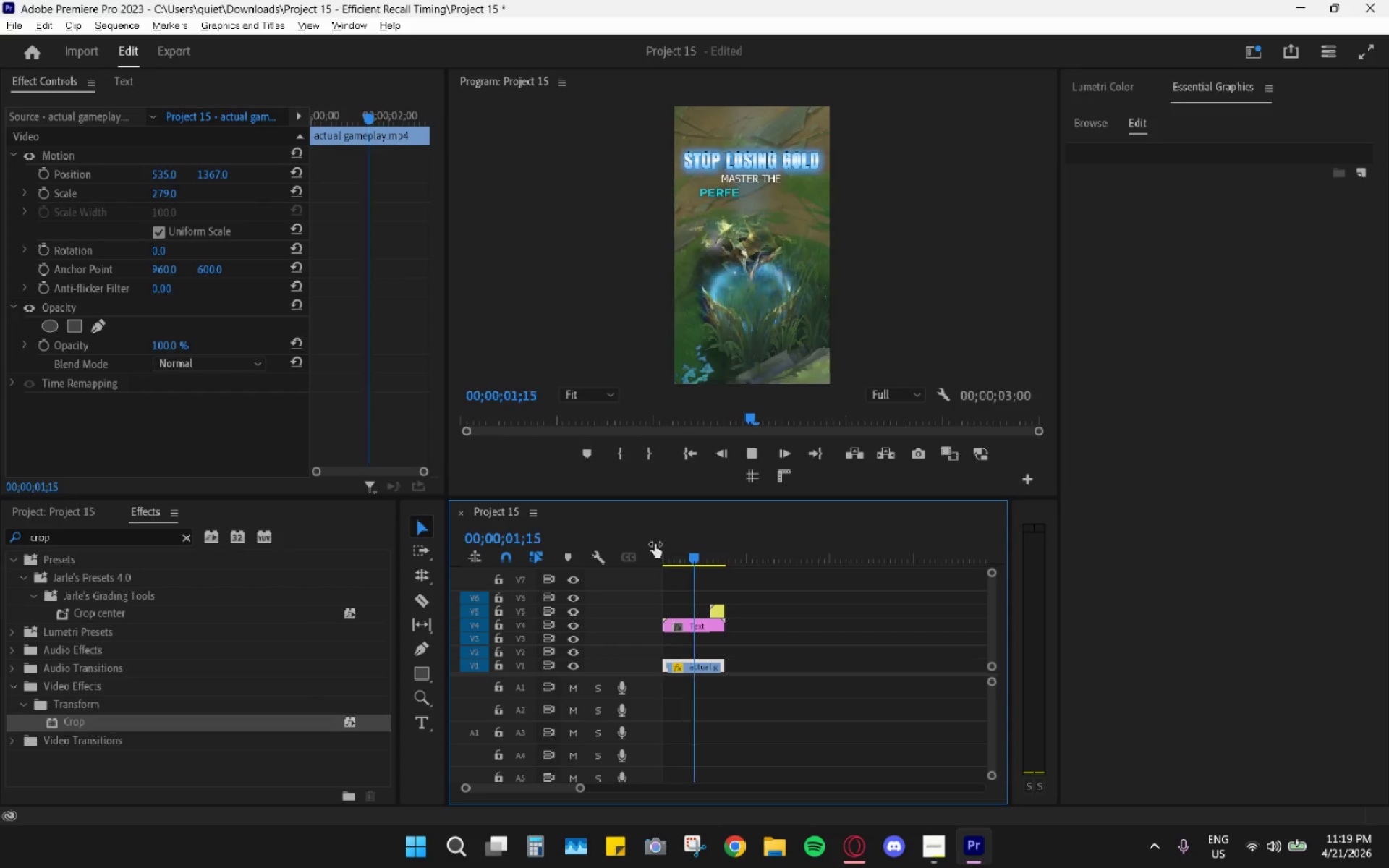 
key(Space)
 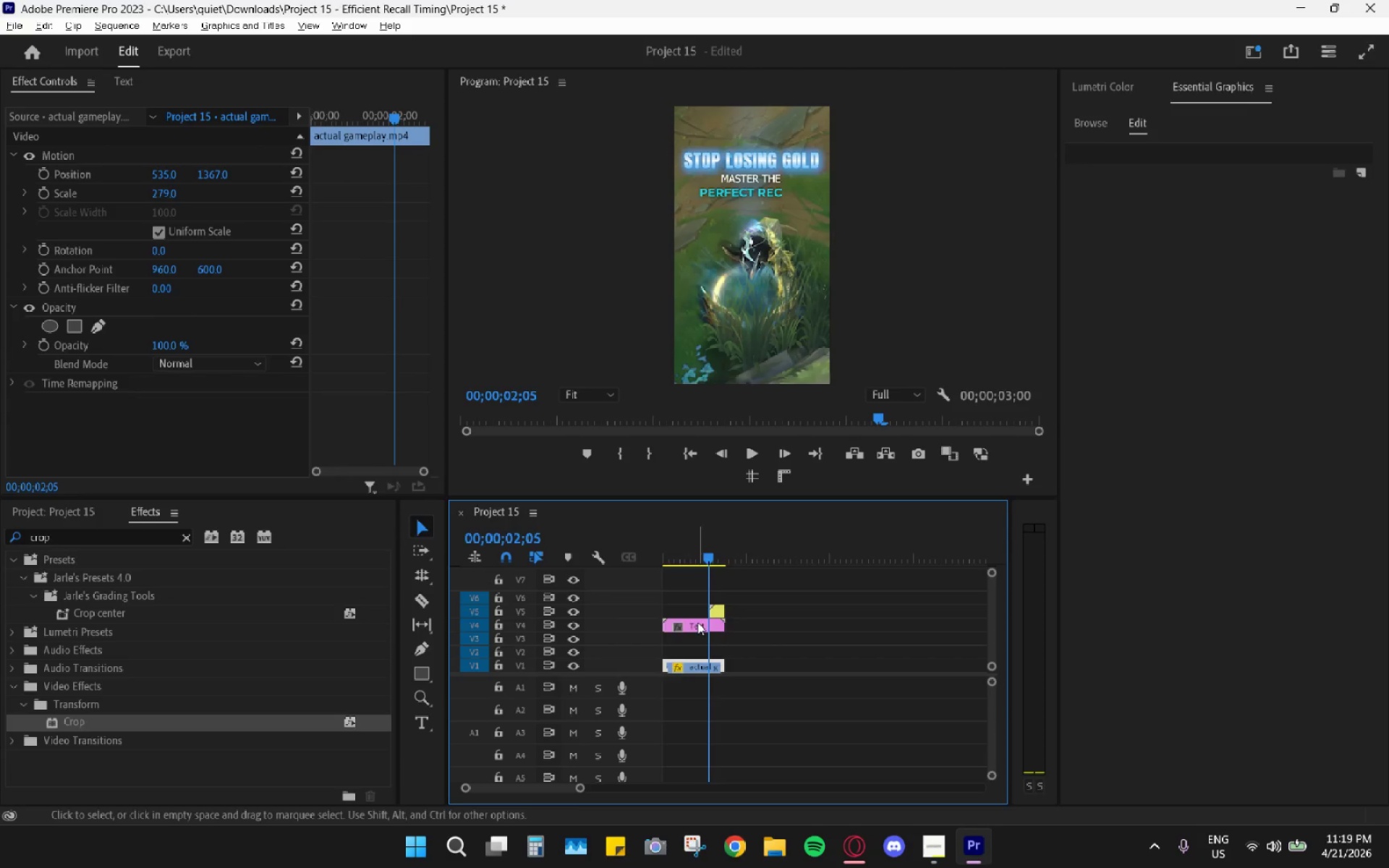 
double_click([698, 623])
 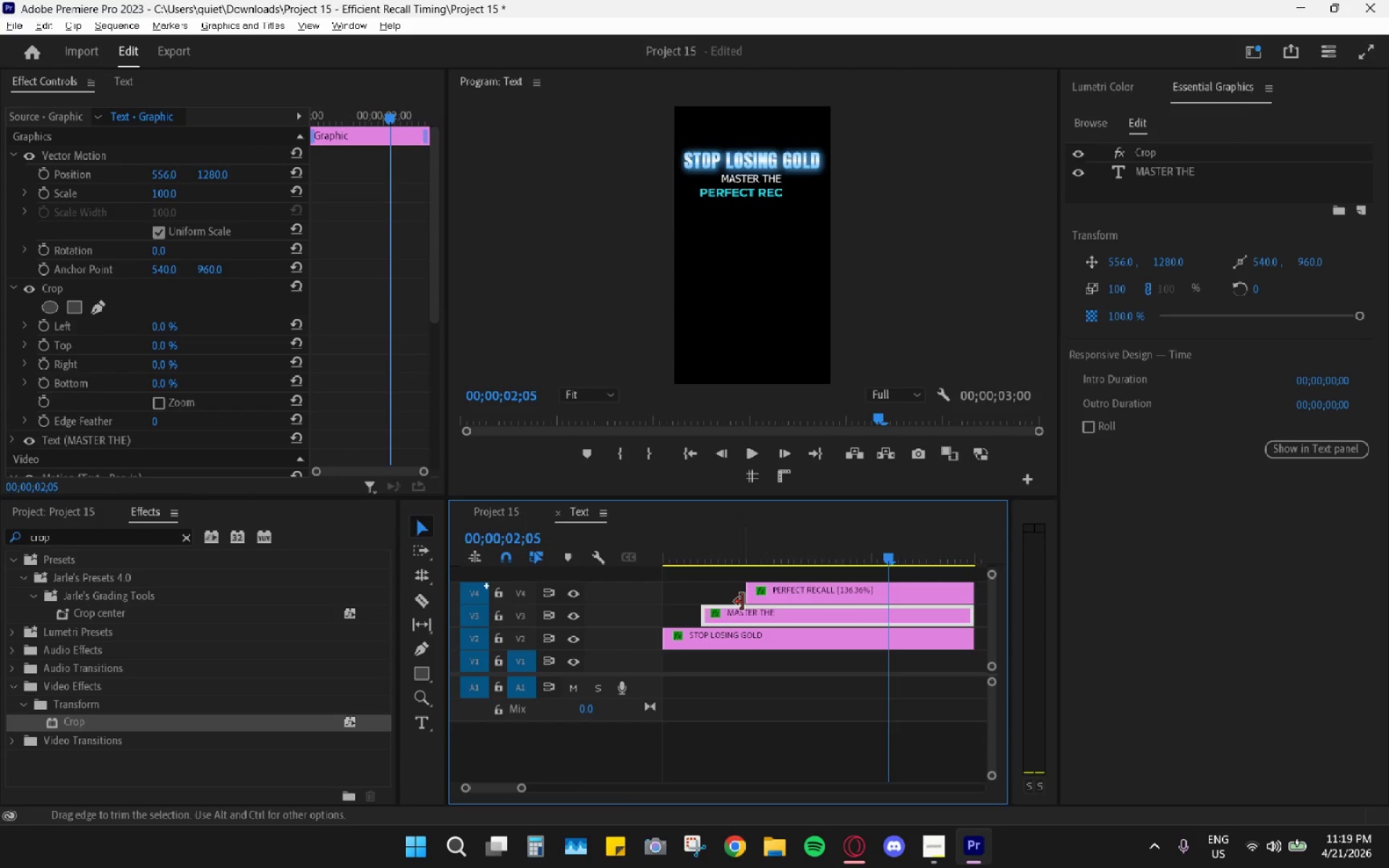 
scroll: coordinate [743, 601], scroll_direction: up, amount: 3.0
 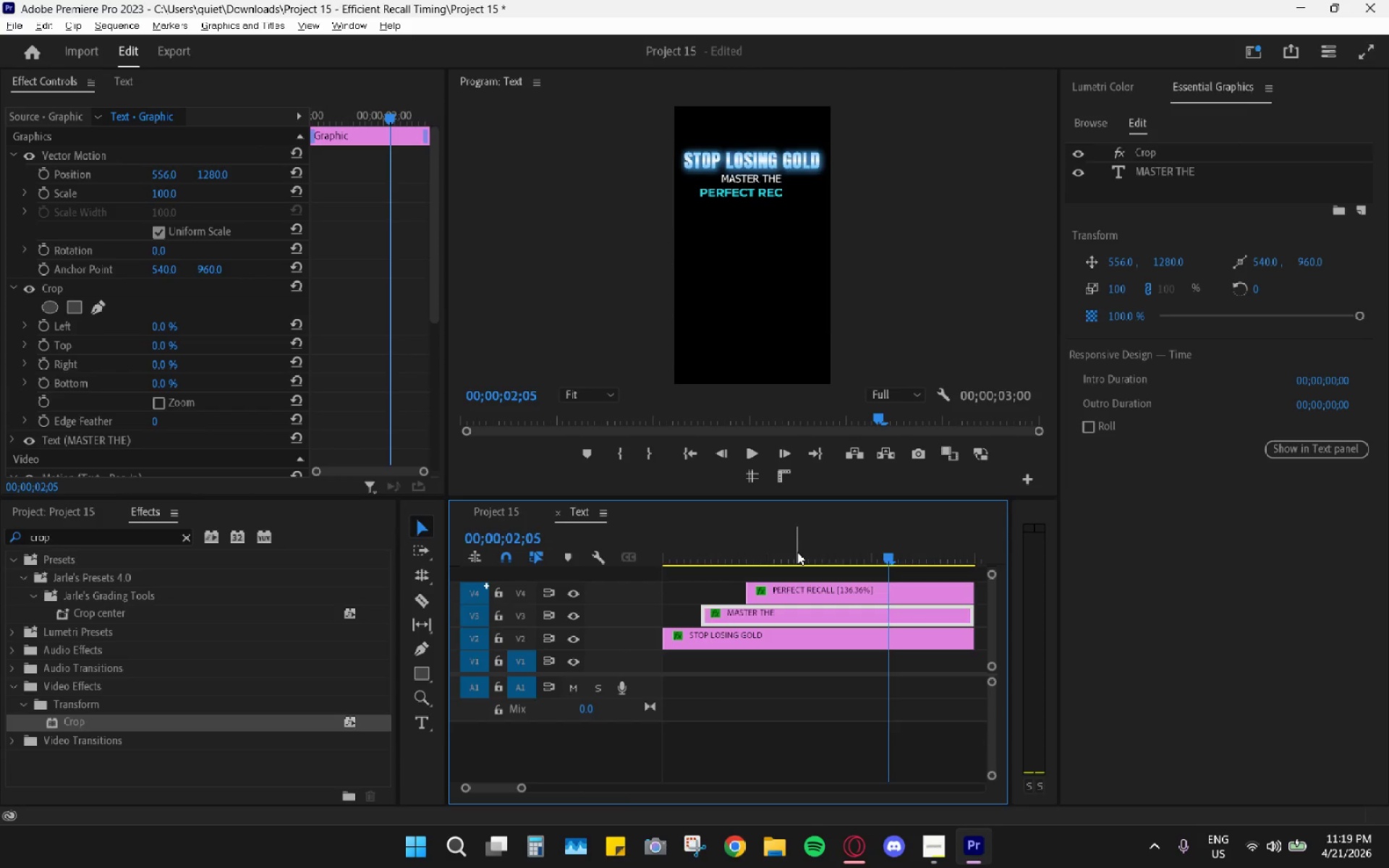 
hold_key(key=AltLeft, duration=0.61)
scroll: coordinate [797, 554], scroll_direction: down, amount: 5.0
 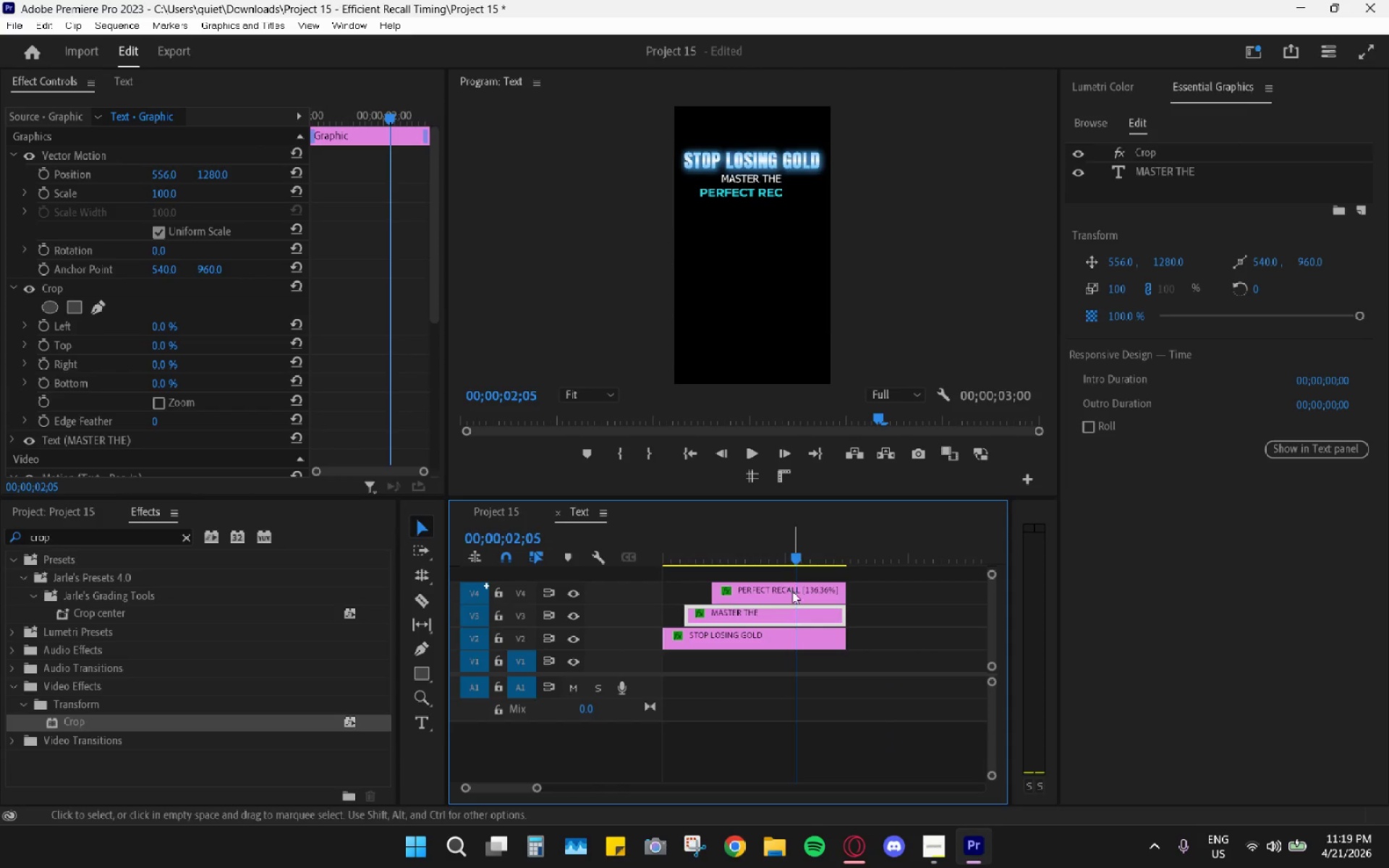 
left_click([792, 591])
 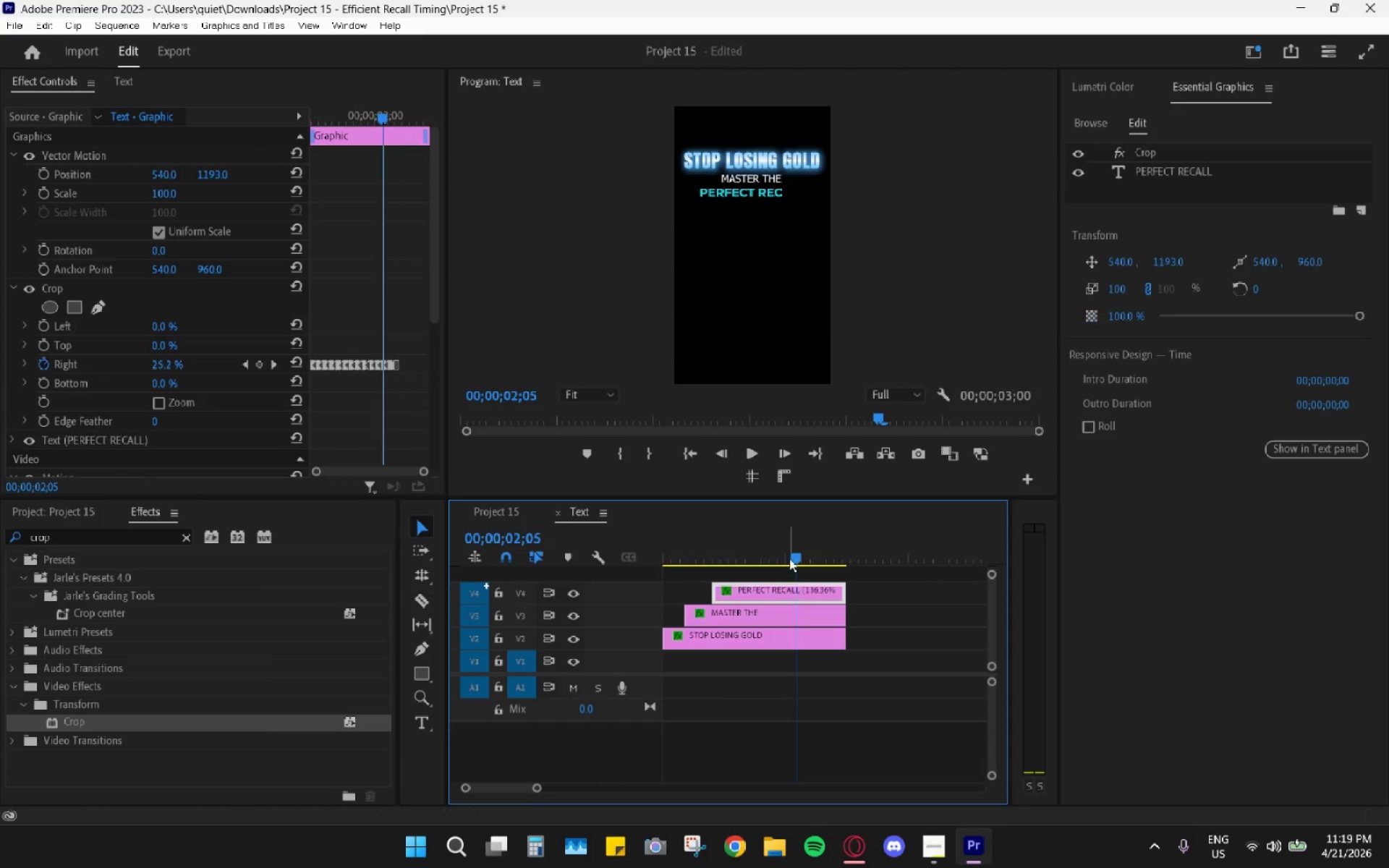 
left_click_drag(start_coordinate=[790, 549], to_coordinate=[714, 541])
 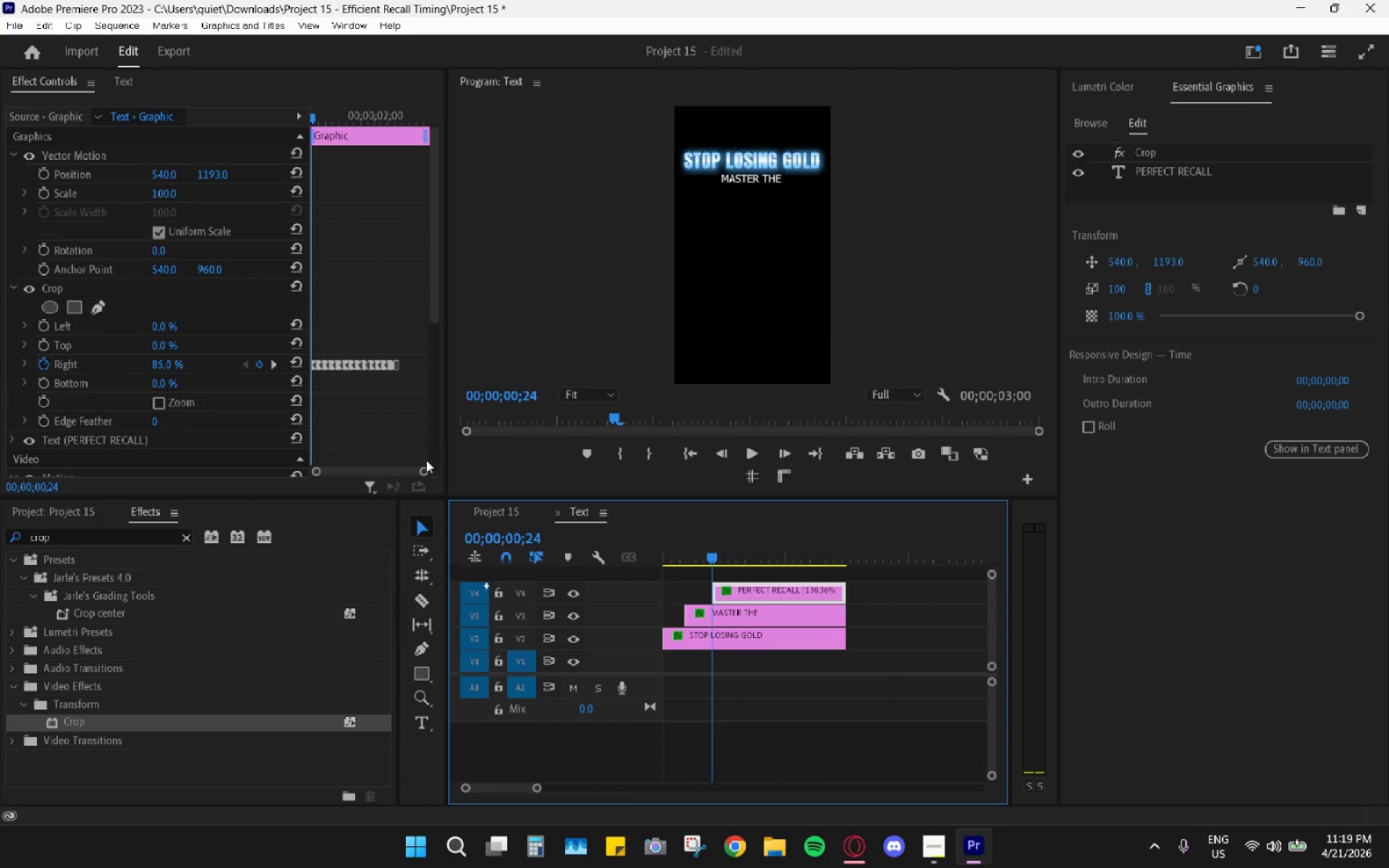 
left_click_drag(start_coordinate=[425, 470], to_coordinate=[407, 471])
 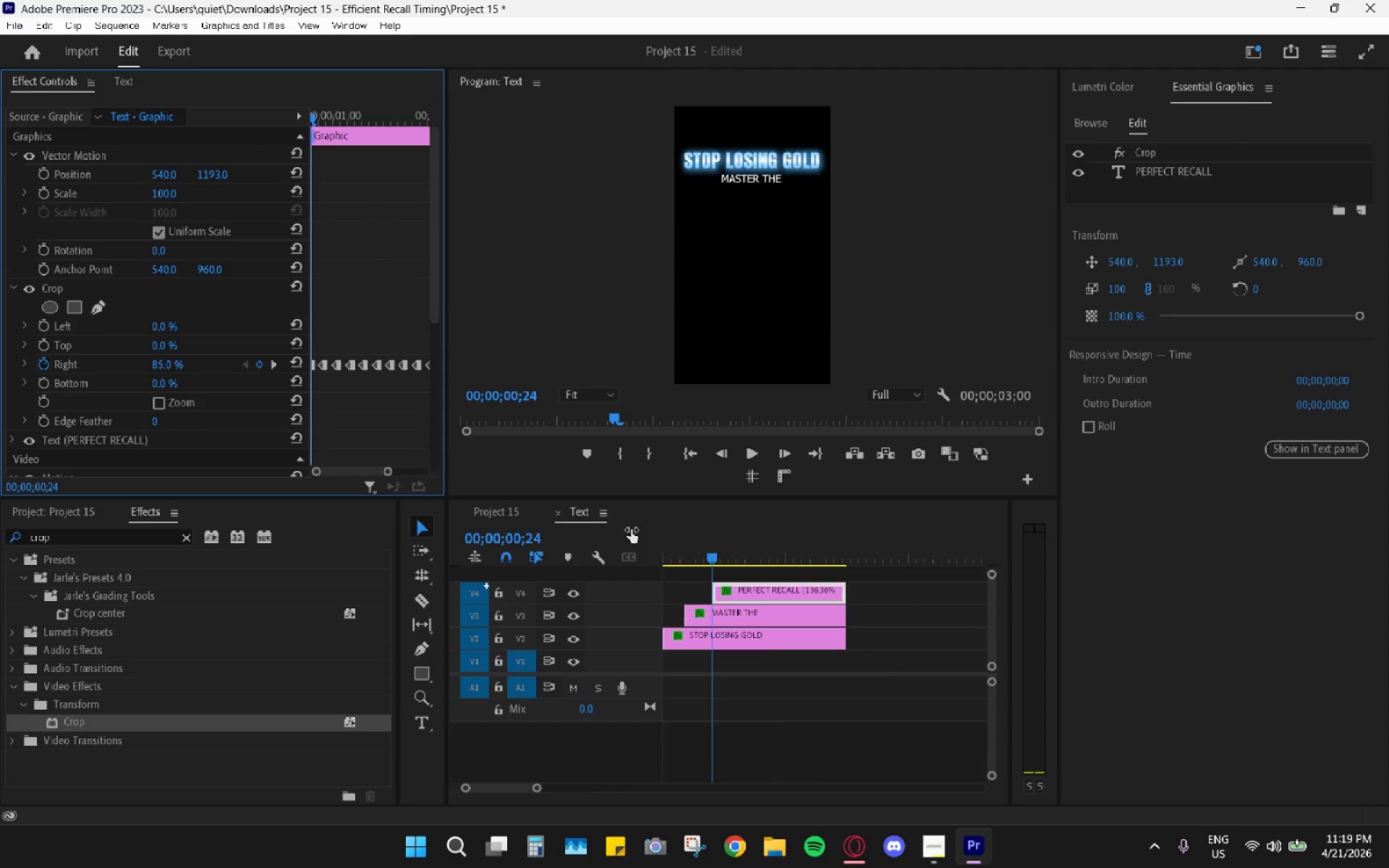 
scroll: coordinate [681, 548], scroll_direction: up, amount: 2.0
 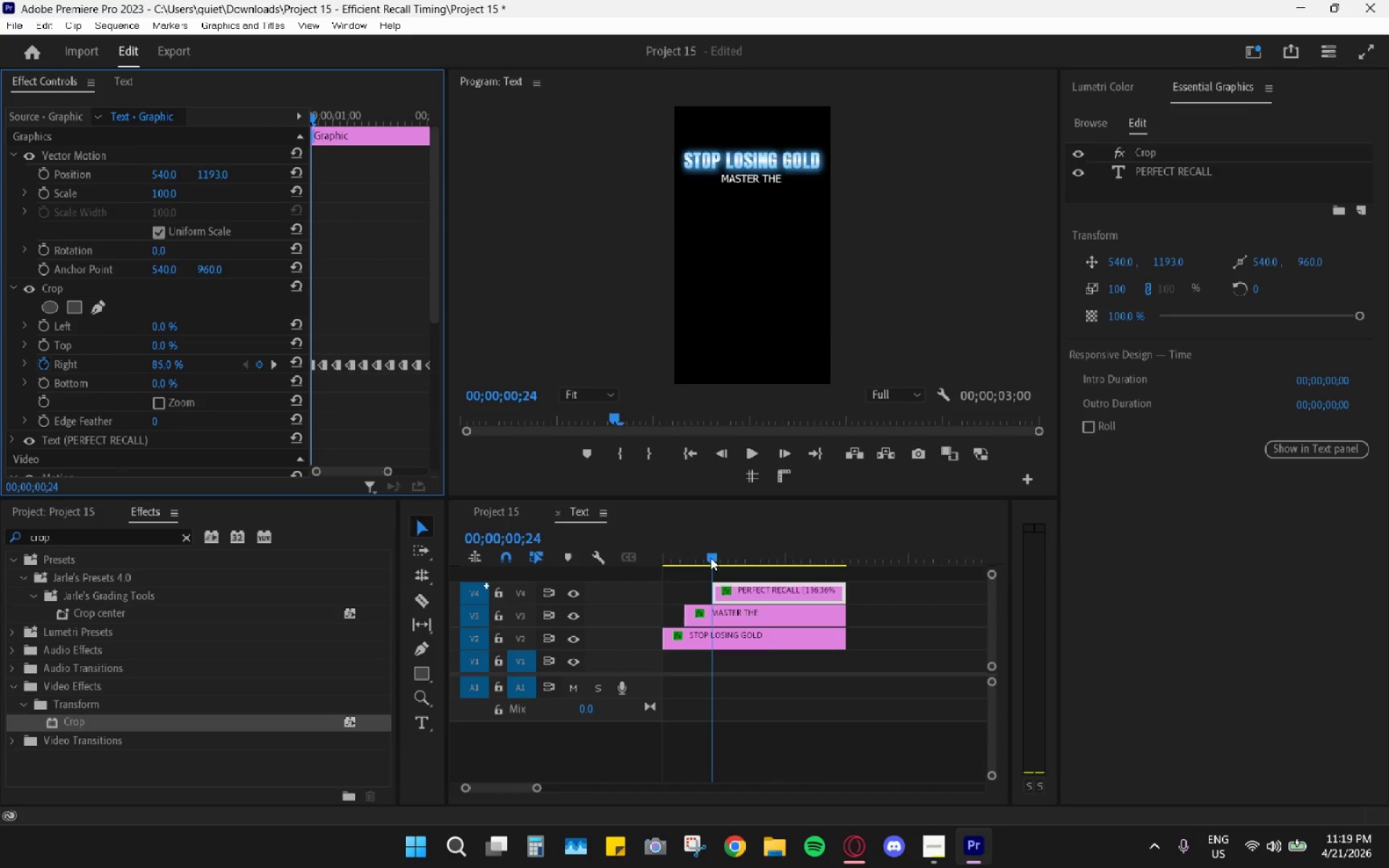 
left_click_drag(start_coordinate=[716, 560], to_coordinate=[701, 555])
 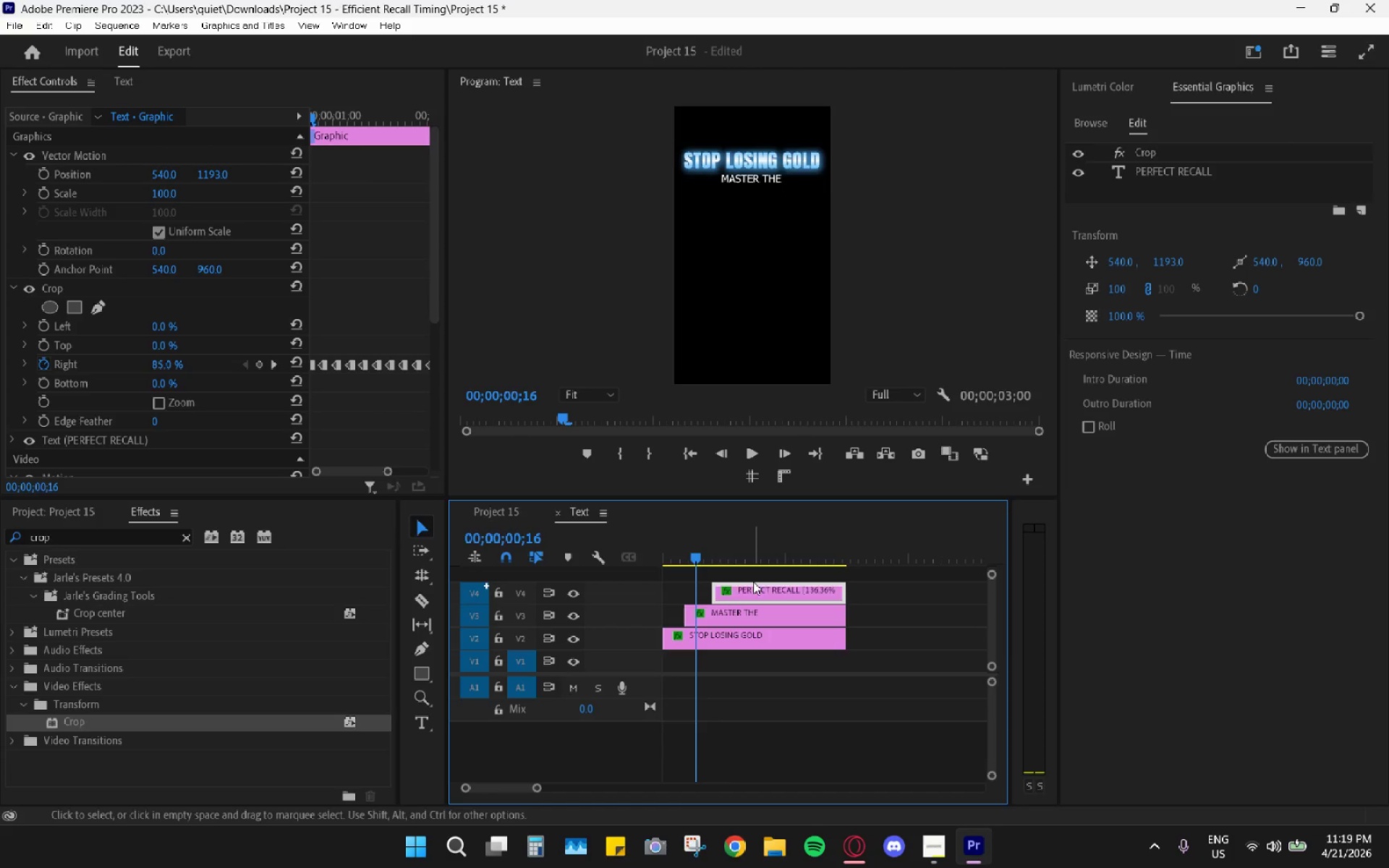 
left_click_drag(start_coordinate=[753, 590], to_coordinate=[739, 592])
 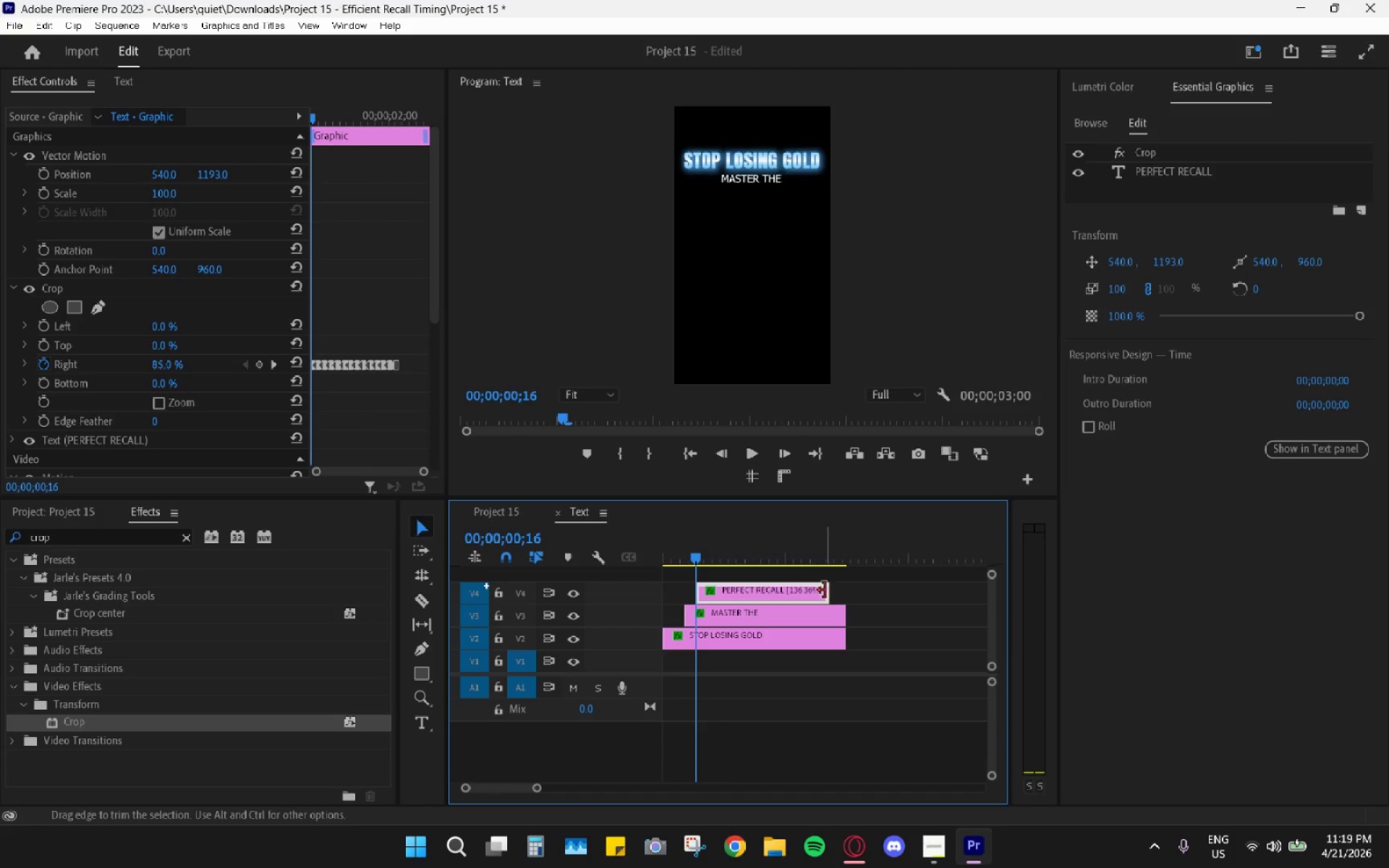 
left_click_drag(start_coordinate=[832, 593], to_coordinate=[841, 596])
 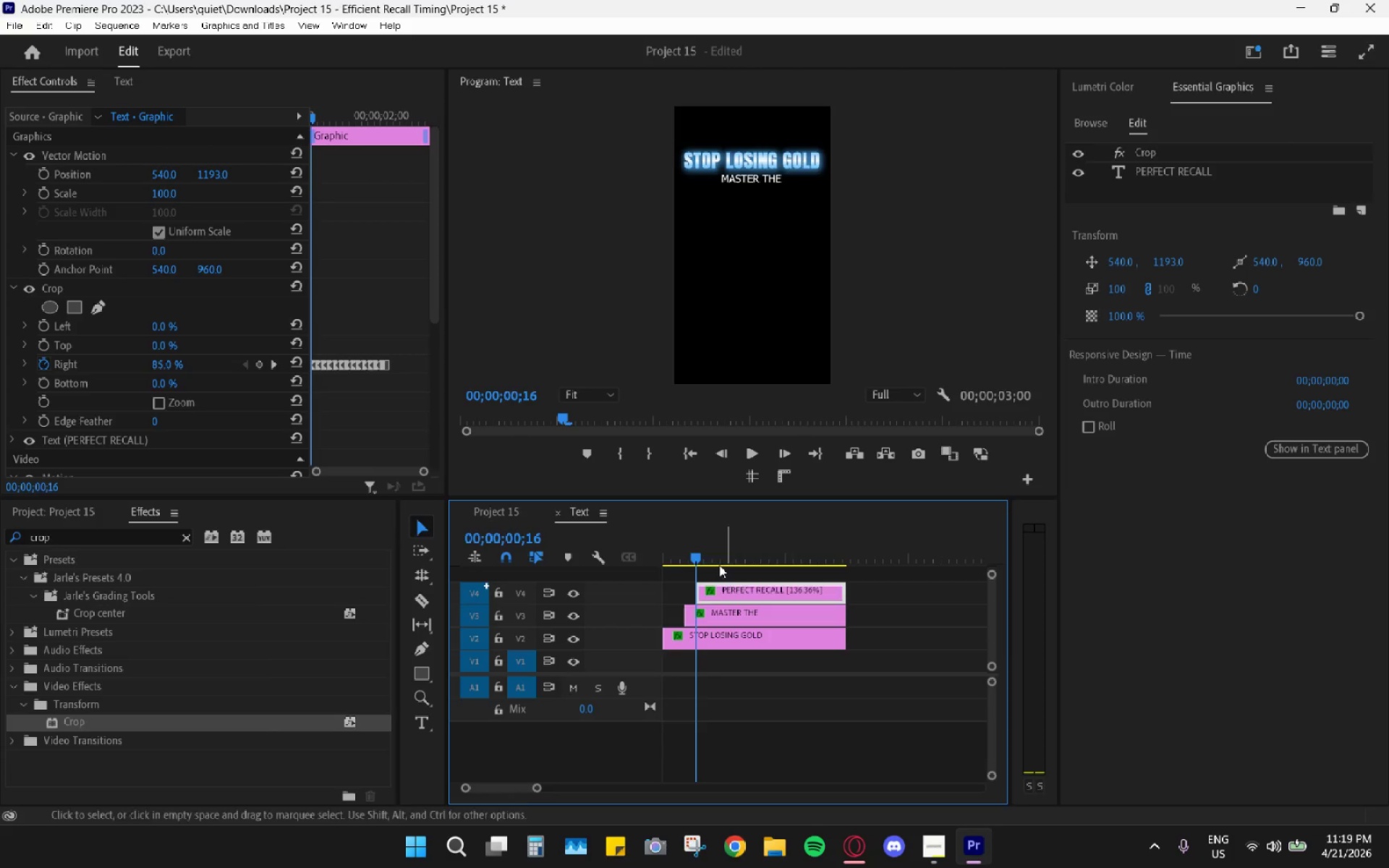 
left_click_drag(start_coordinate=[700, 557], to_coordinate=[638, 564])
 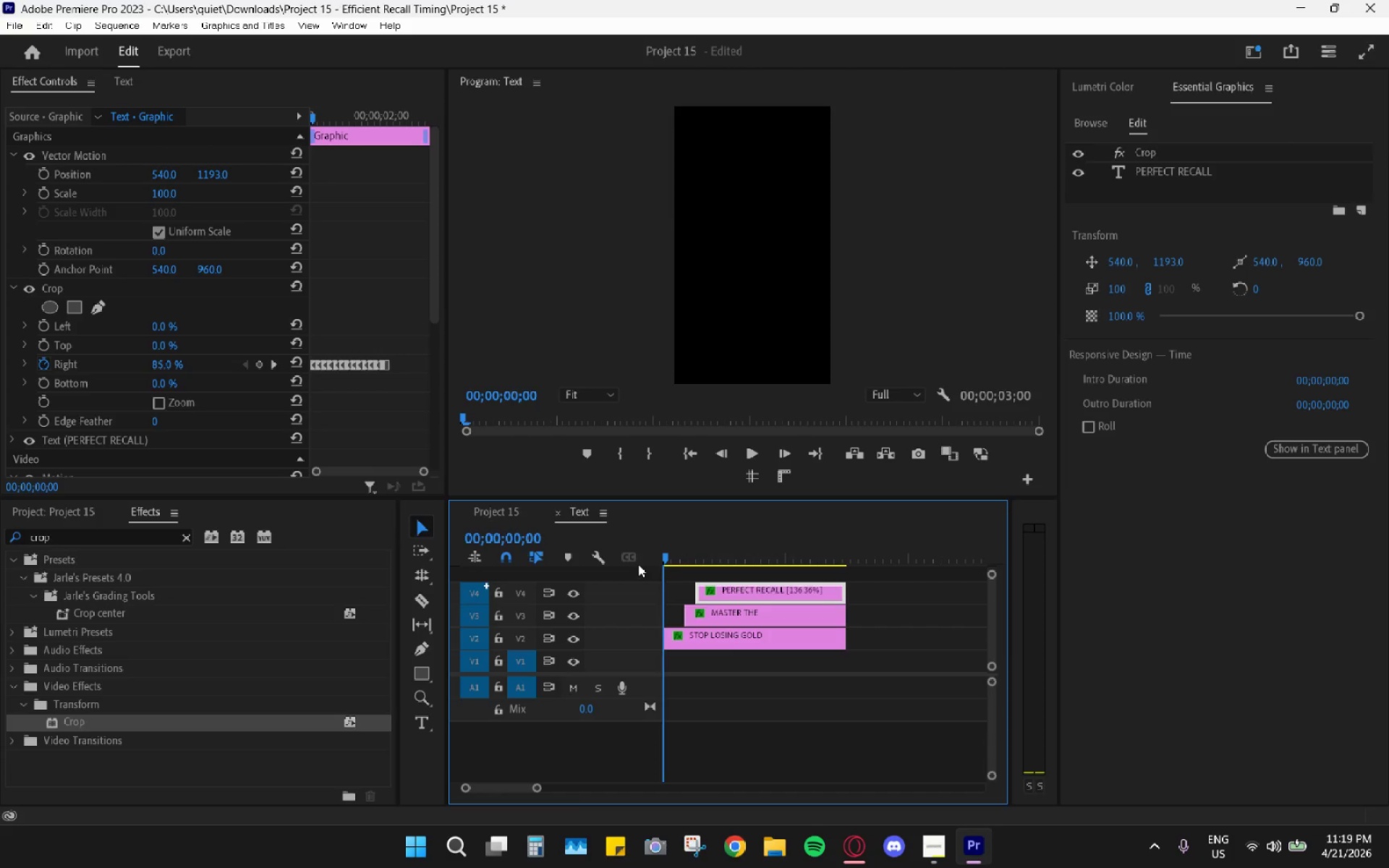 
key(Space)
 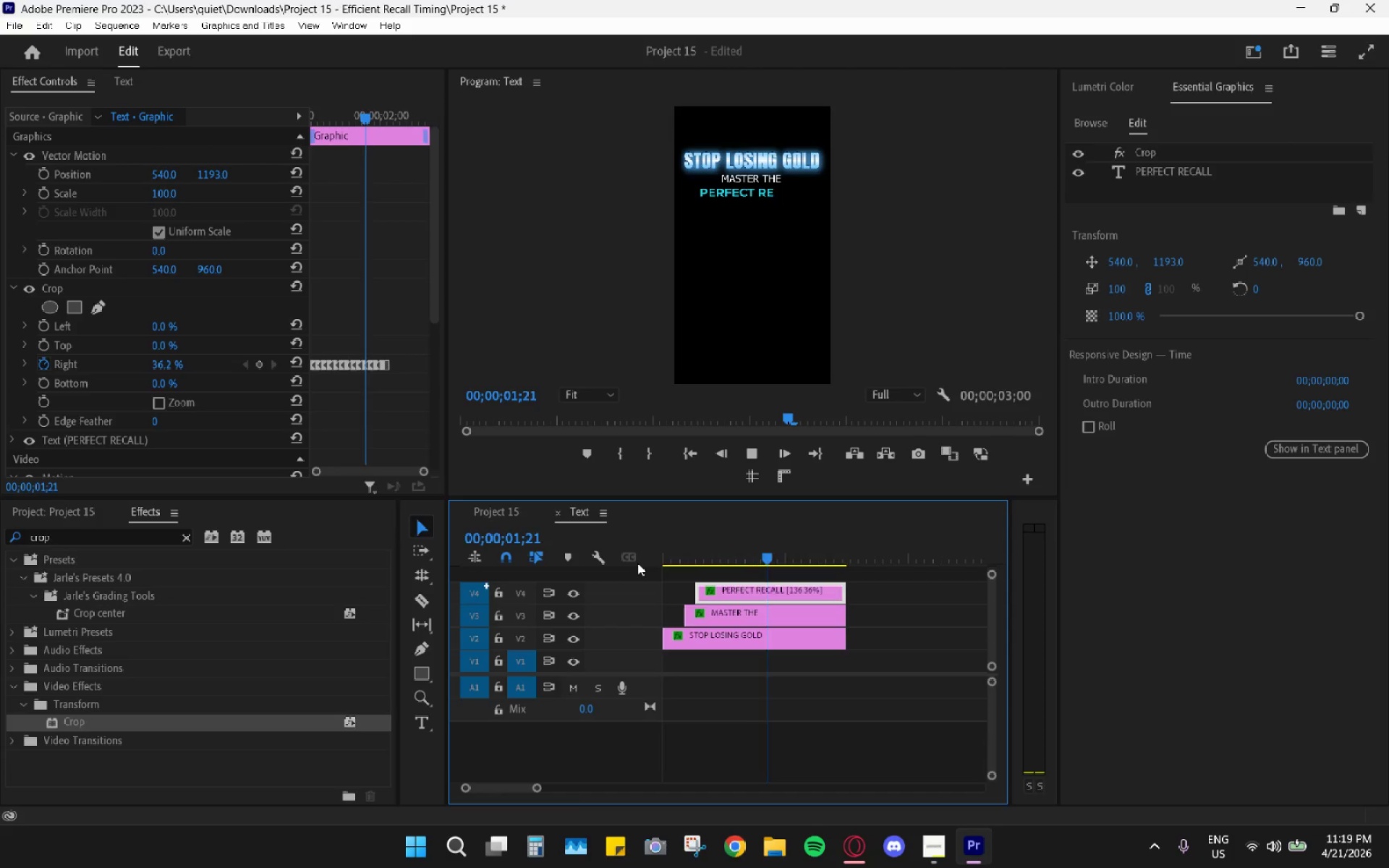 
key(Space)
 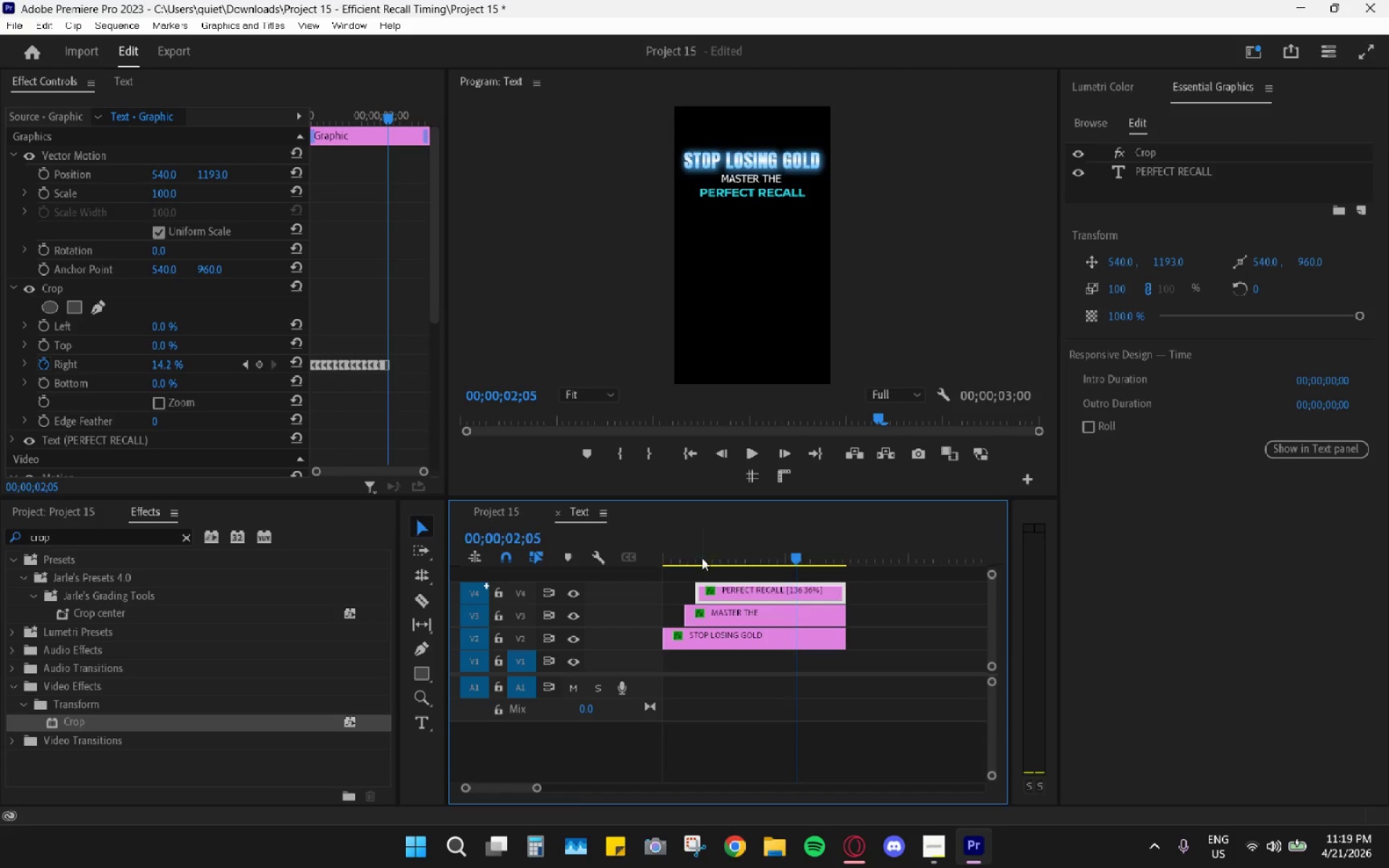 
left_click_drag(start_coordinate=[705, 554], to_coordinate=[687, 547])
 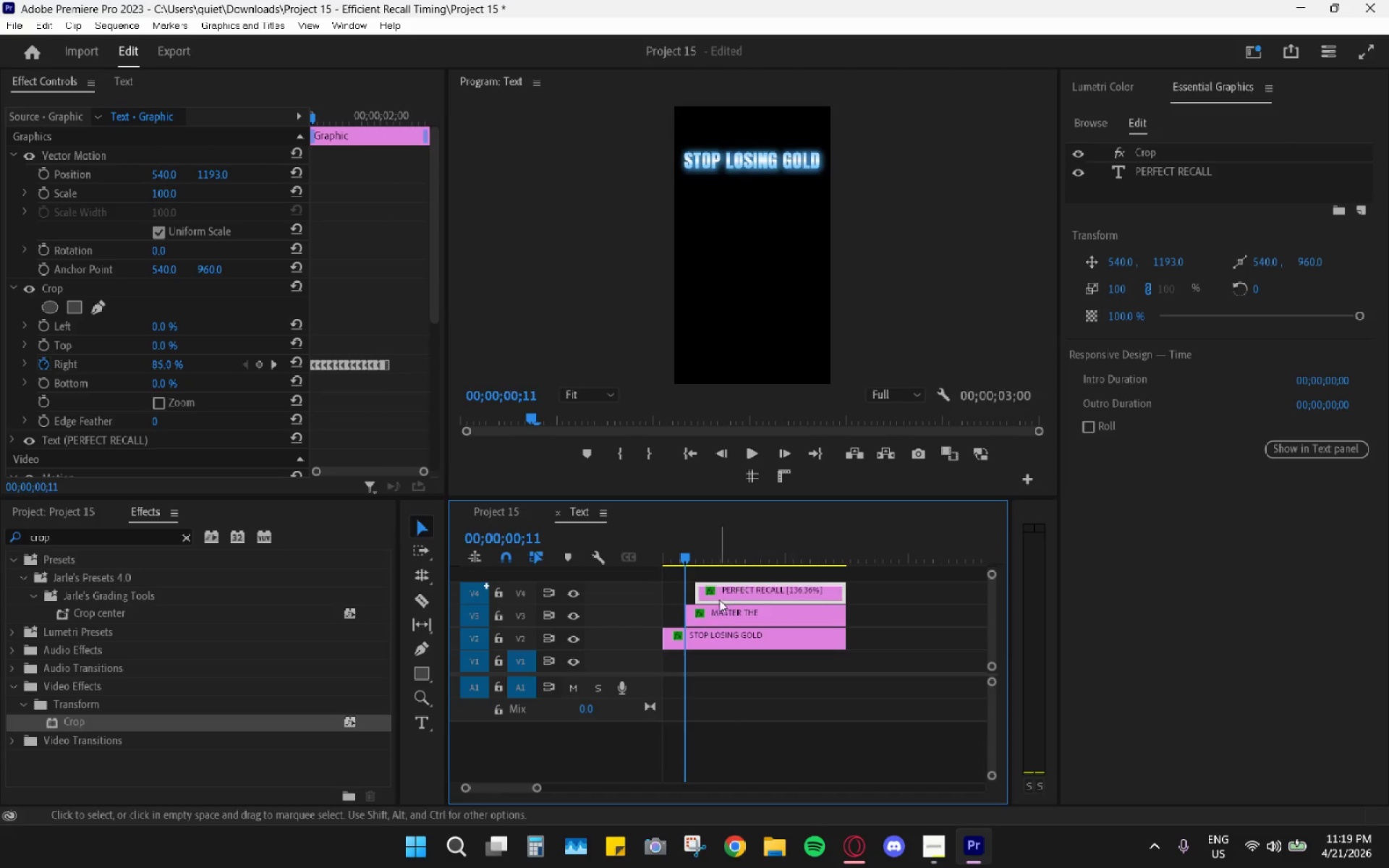 
left_click_drag(start_coordinate=[720, 598], to_coordinate=[705, 595])
 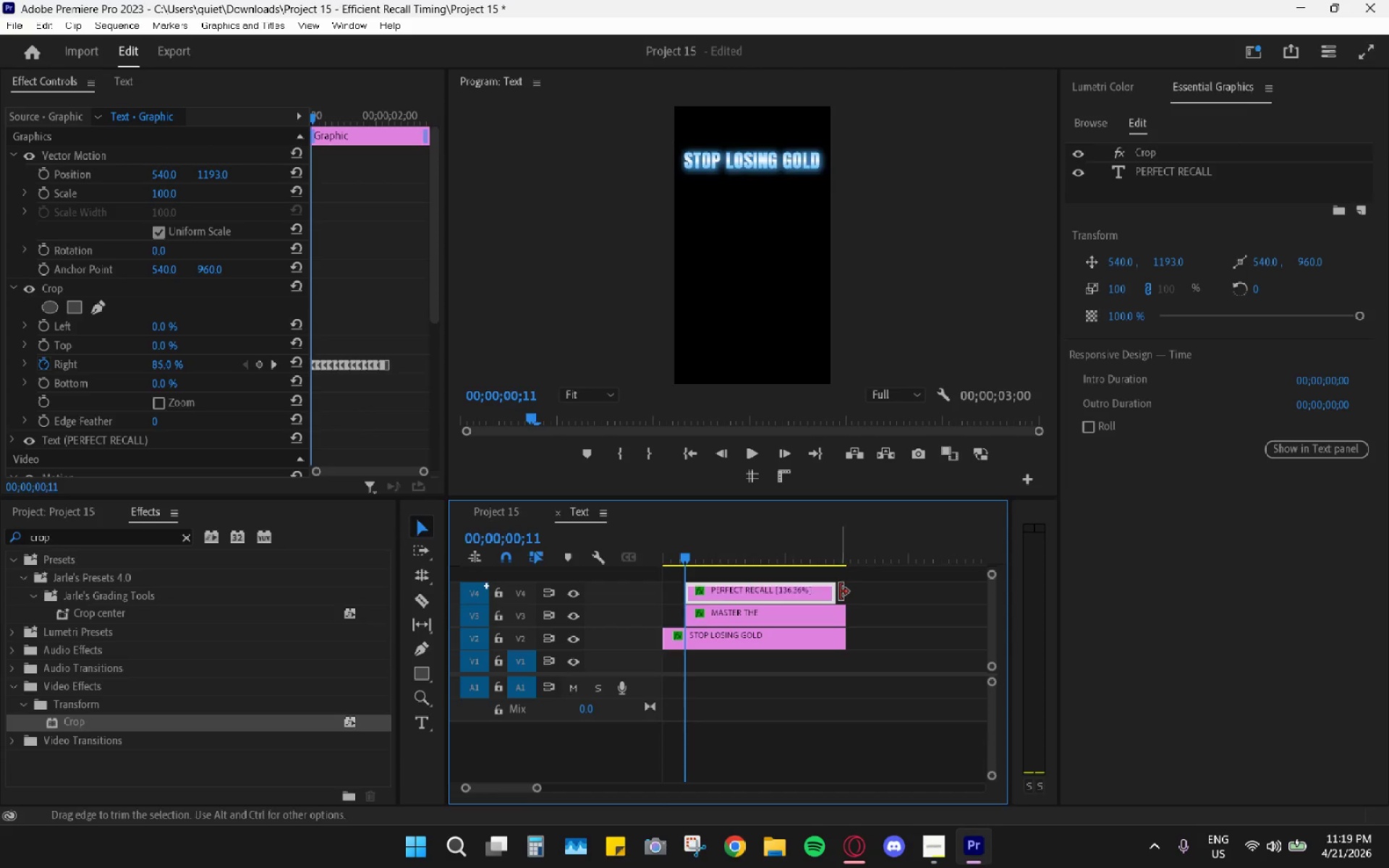 
left_click_drag(start_coordinate=[838, 592], to_coordinate=[845, 594])
 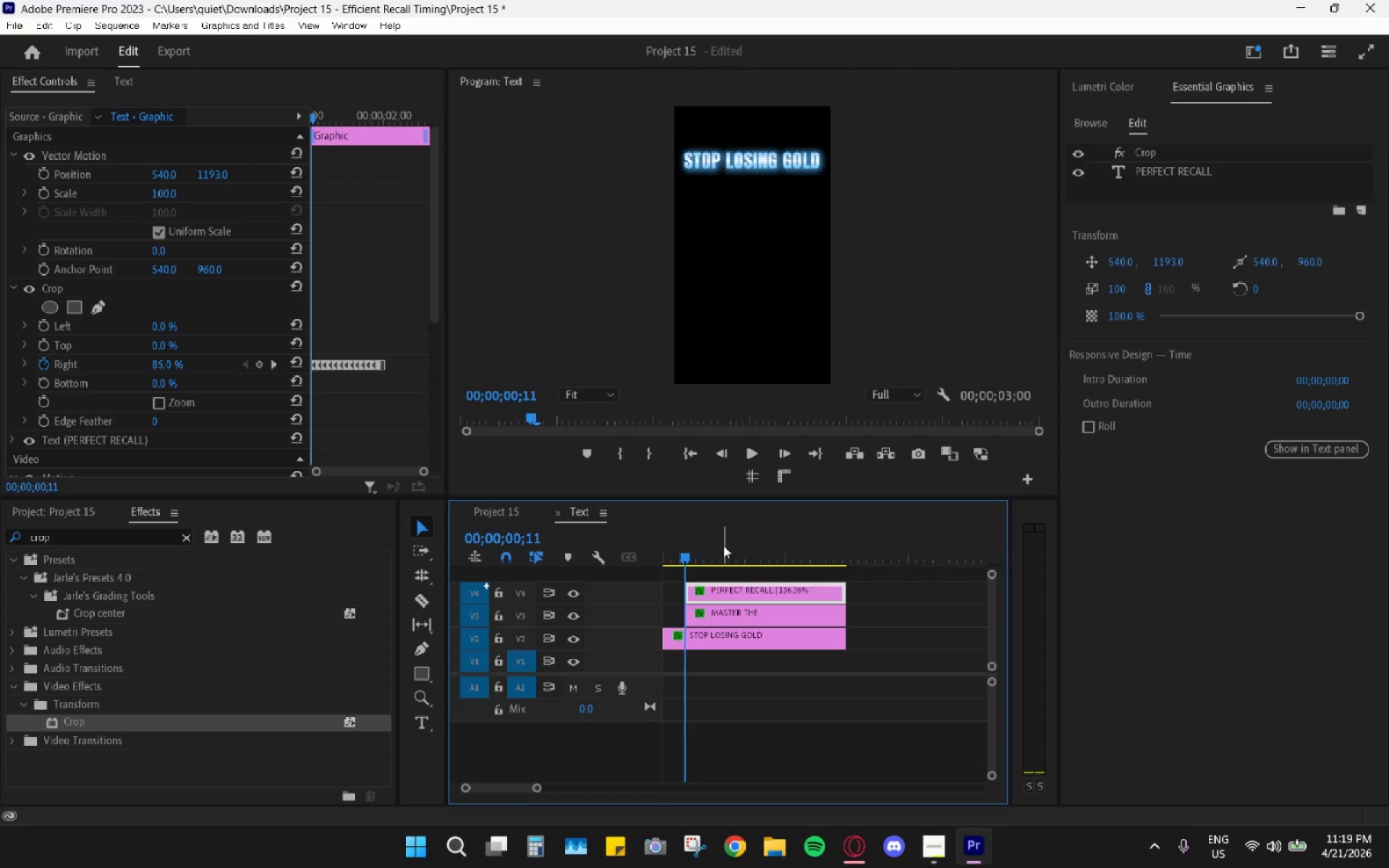 
left_click_drag(start_coordinate=[713, 545], to_coordinate=[621, 551])
 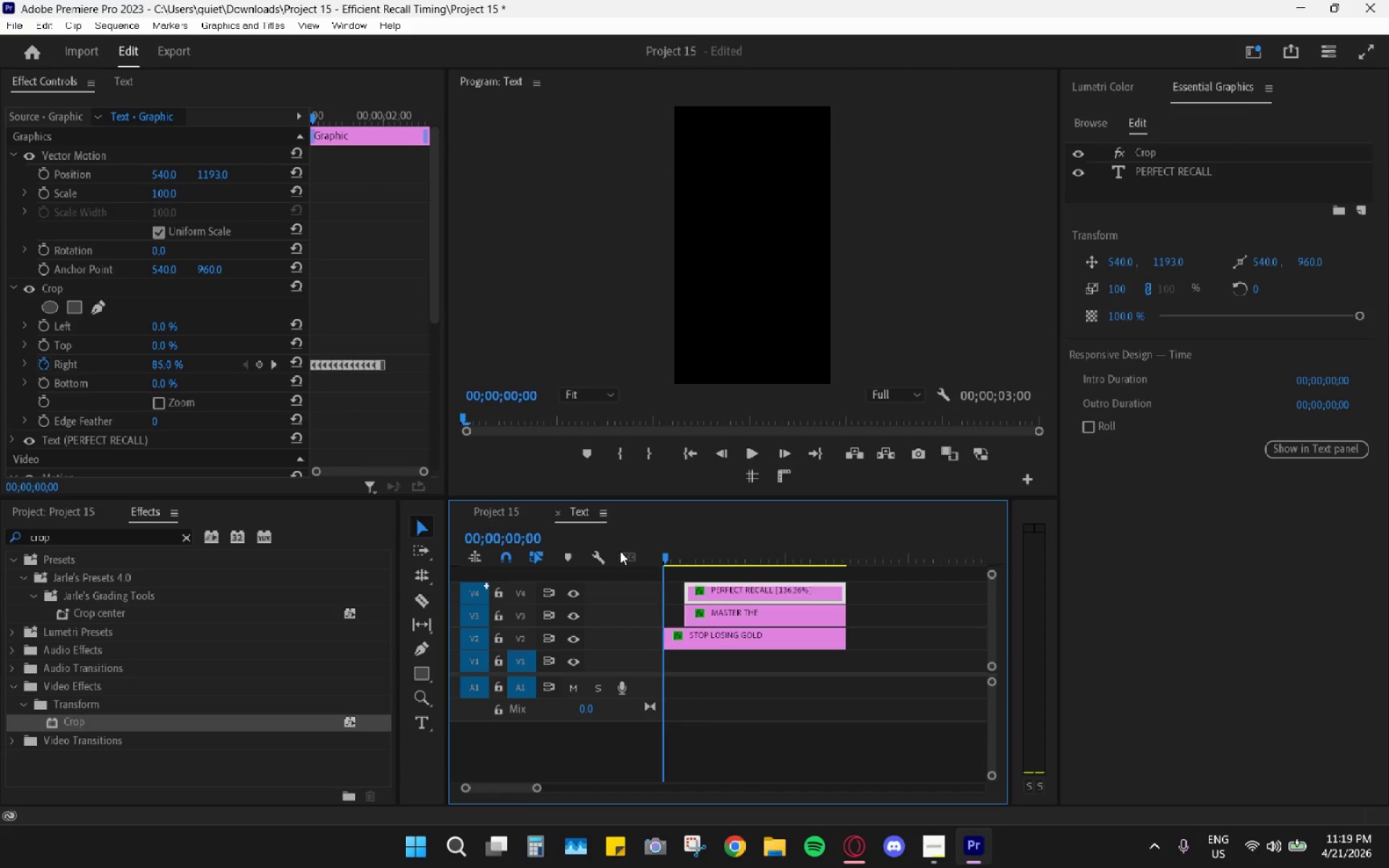 
key(Space)
 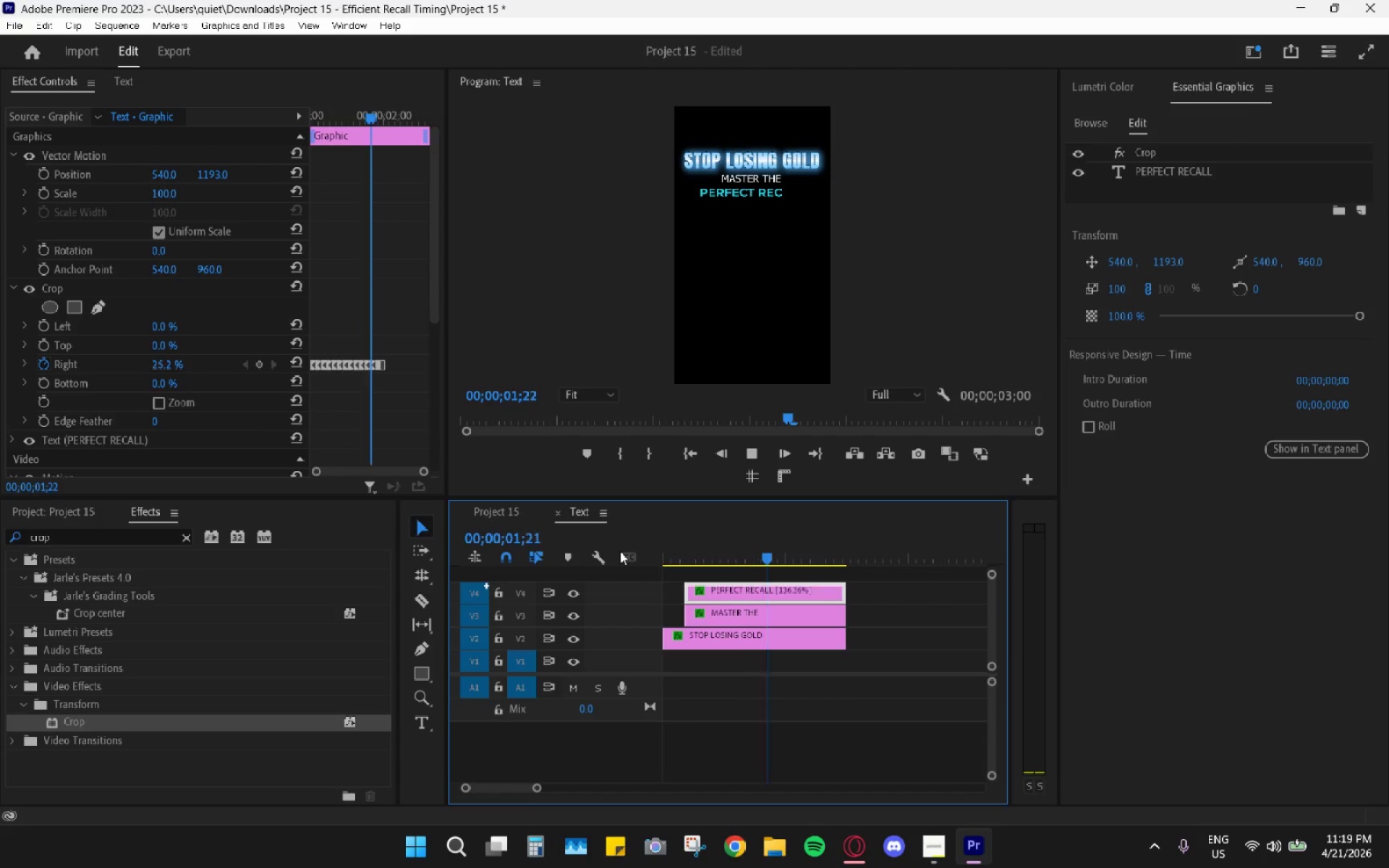 
key(Space)
 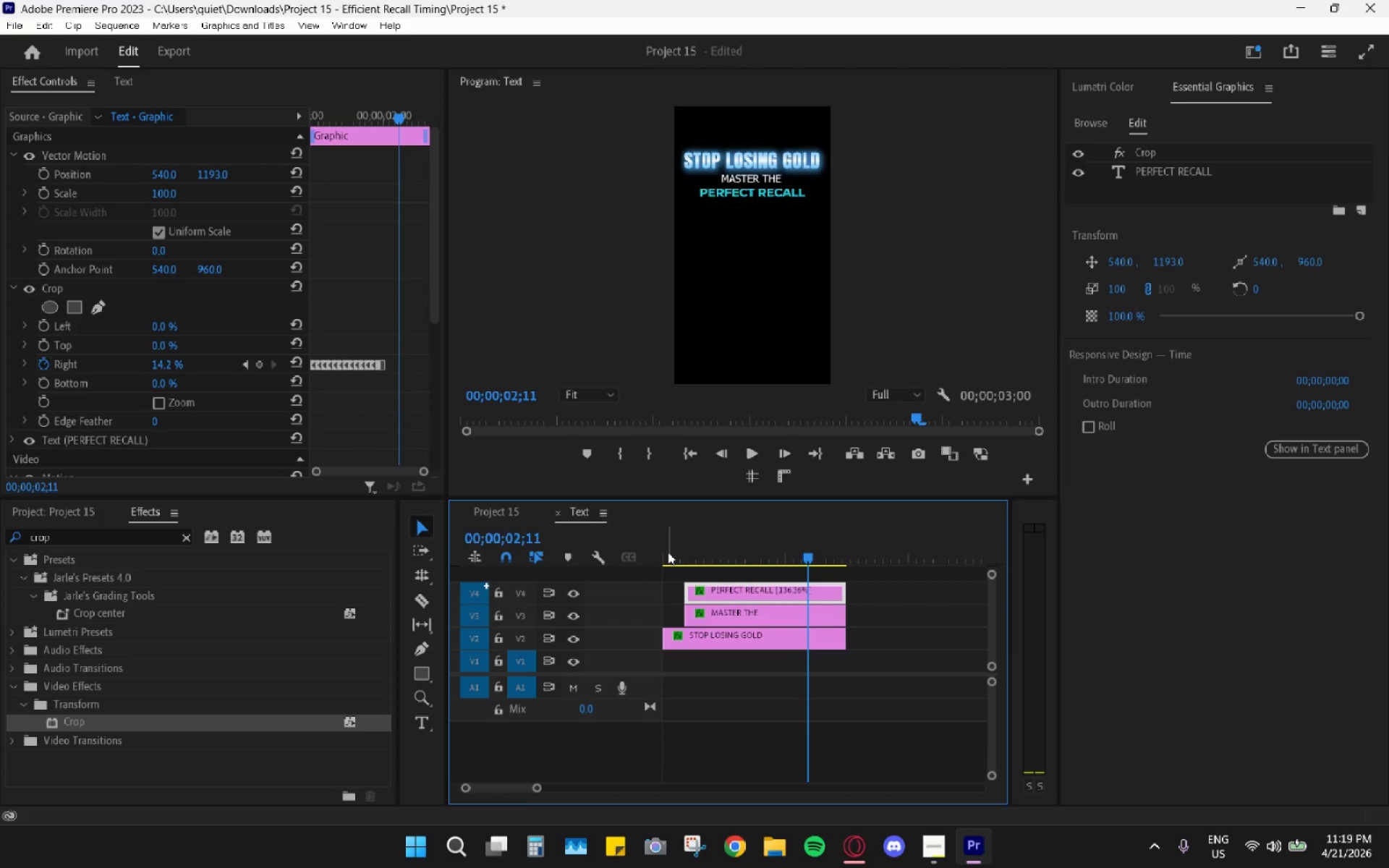 
left_click_drag(start_coordinate=[686, 552], to_coordinate=[590, 558])
 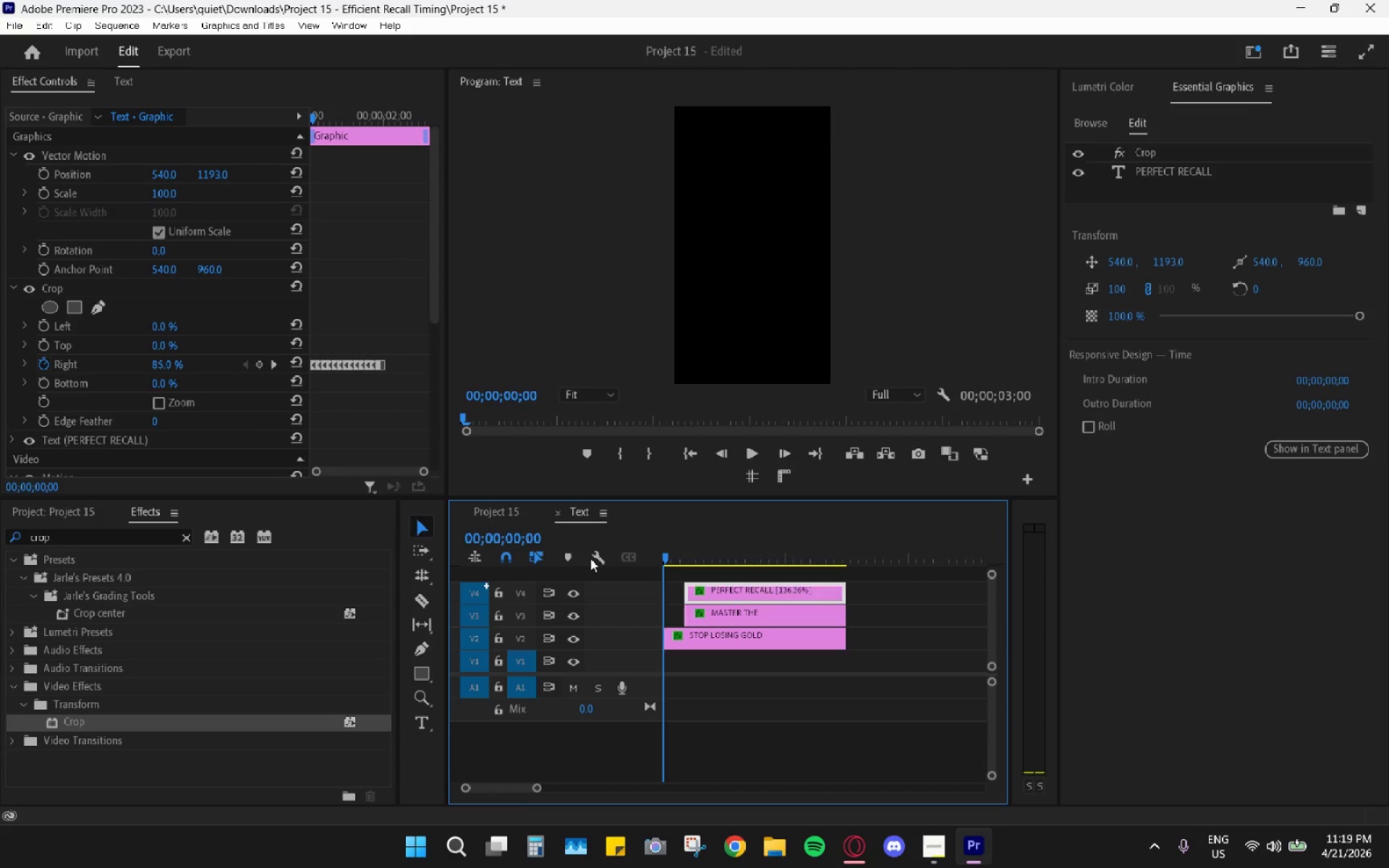 
key(Space)
 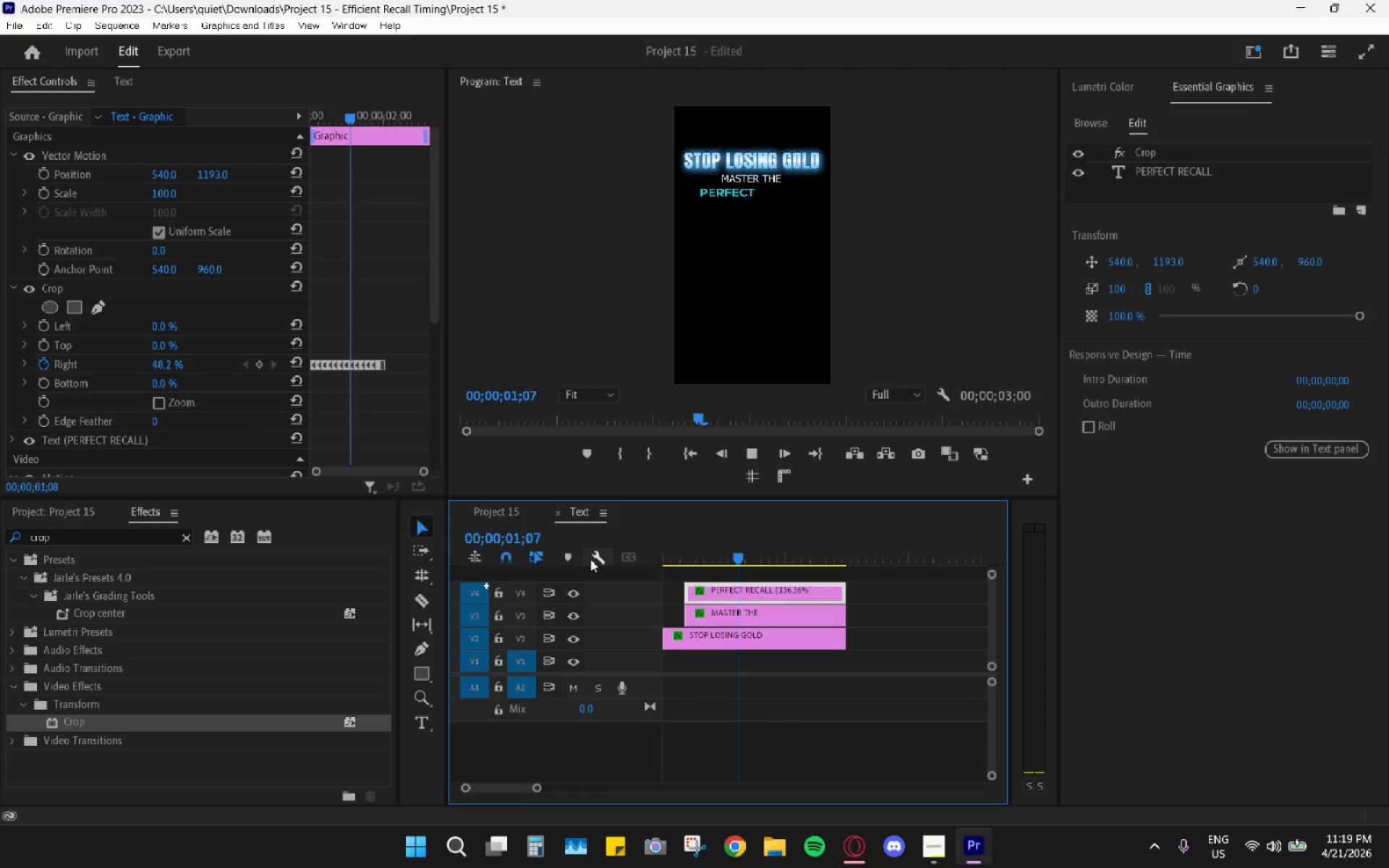 
key(Space)
 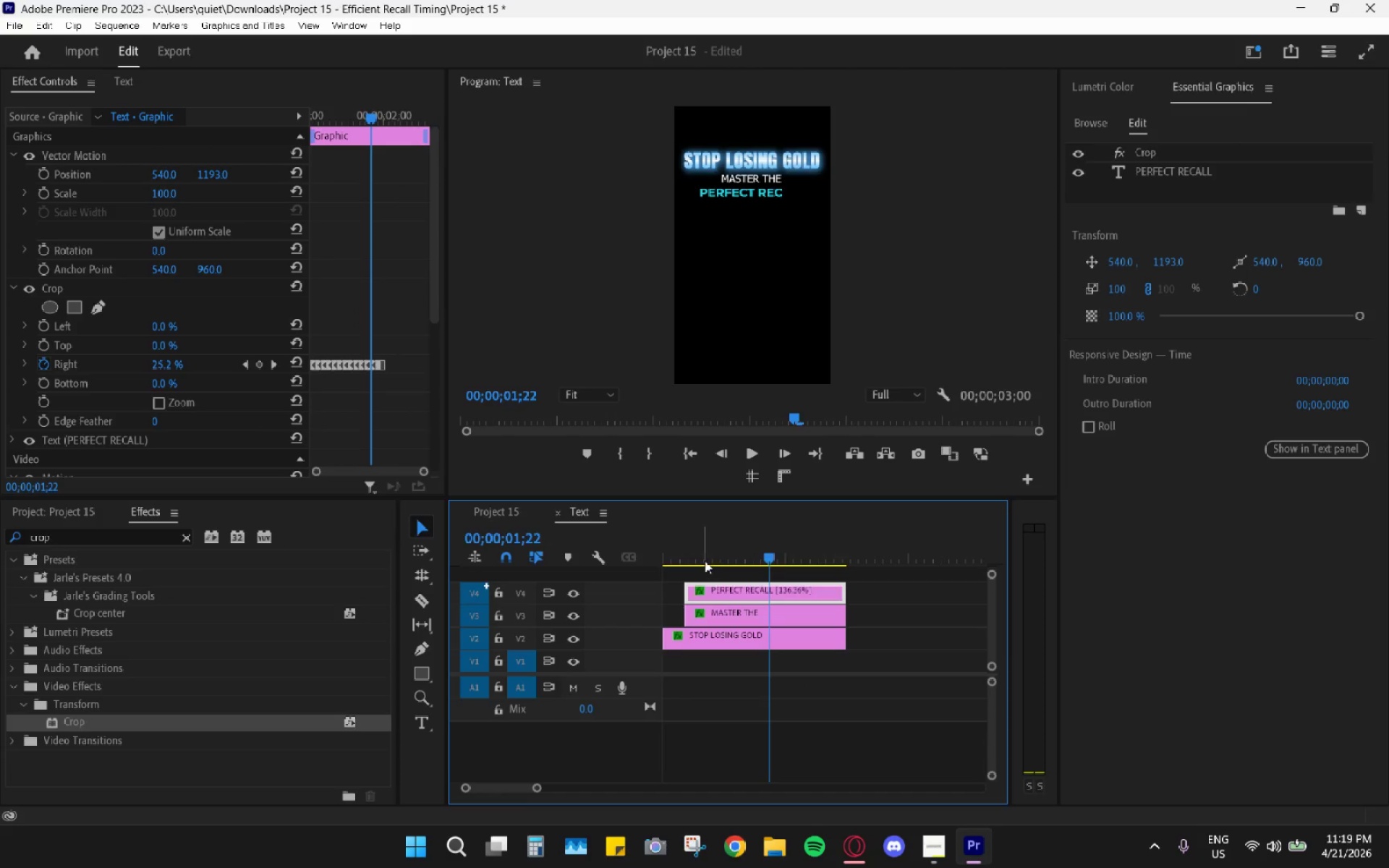 
left_click_drag(start_coordinate=[696, 553], to_coordinate=[648, 564])
 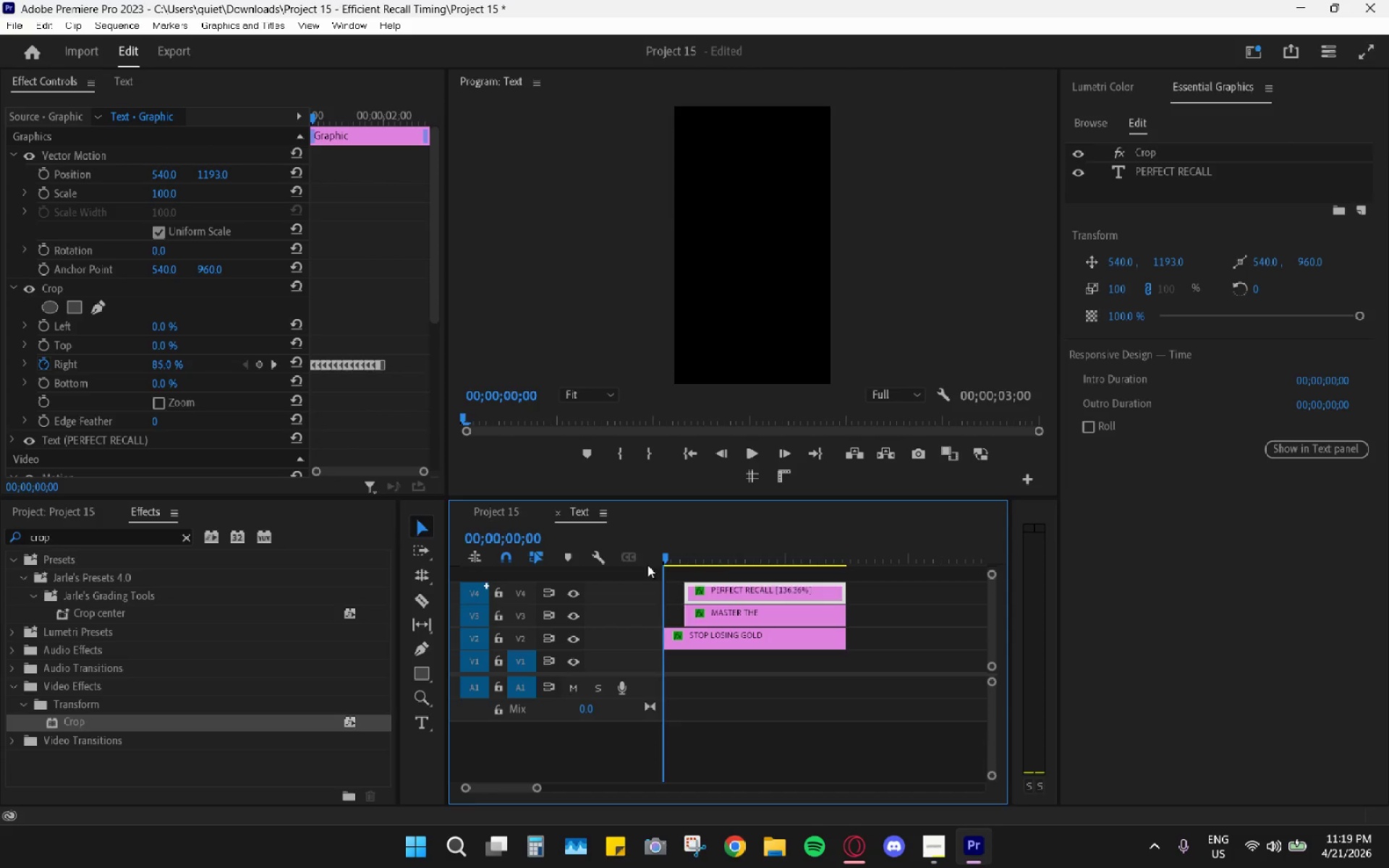 
key(Space)
 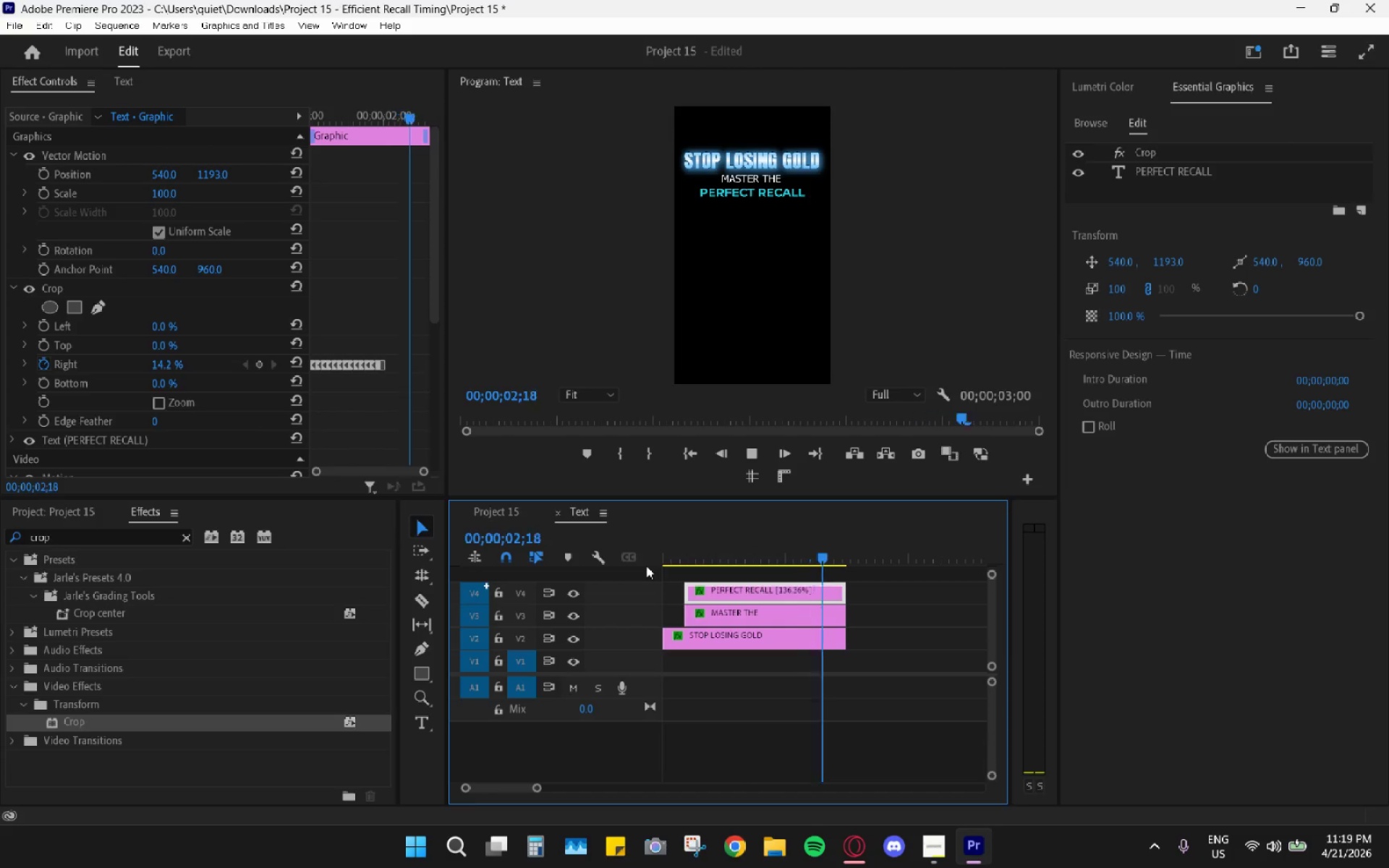 
key(Space)
 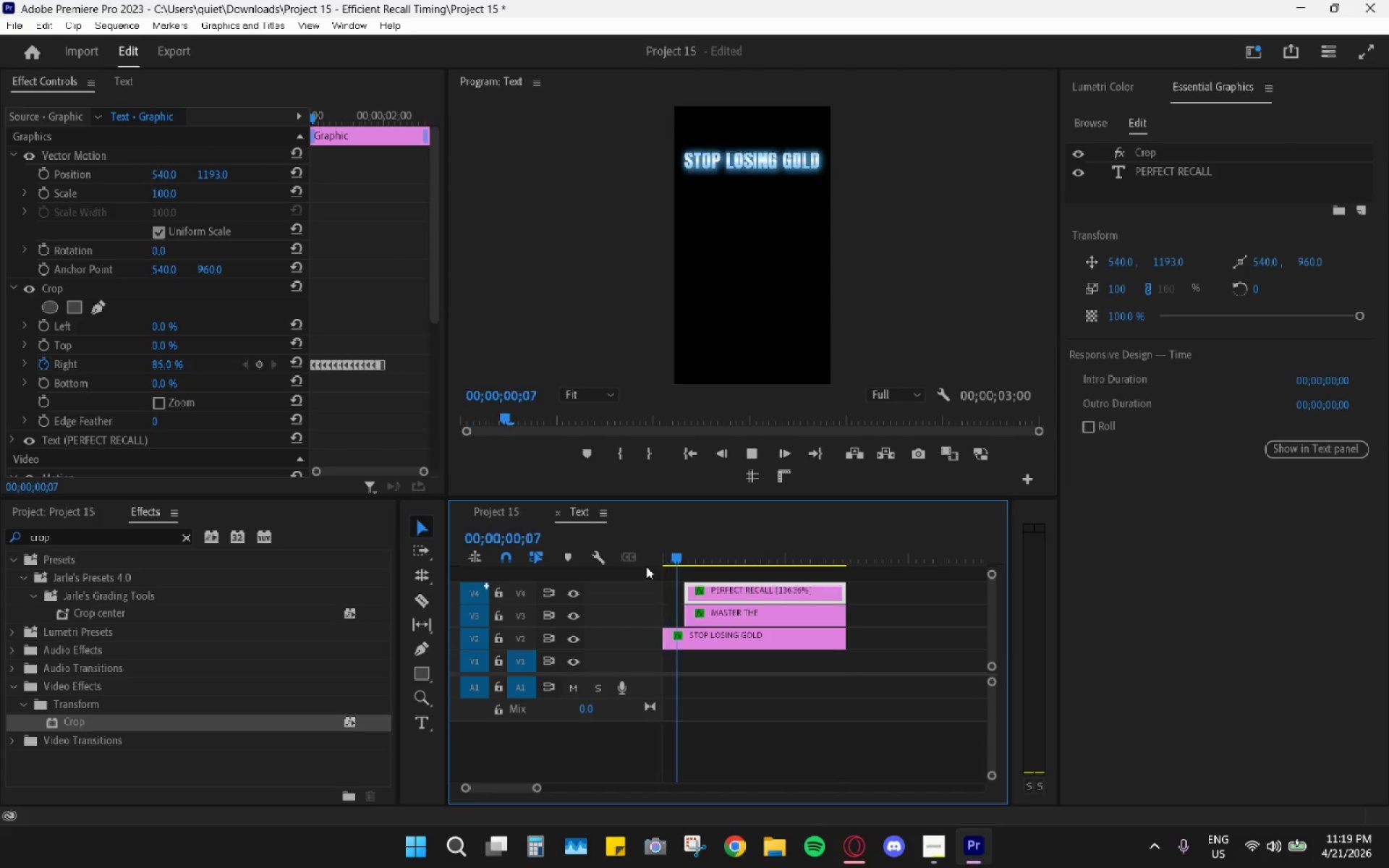 
key(Space)
 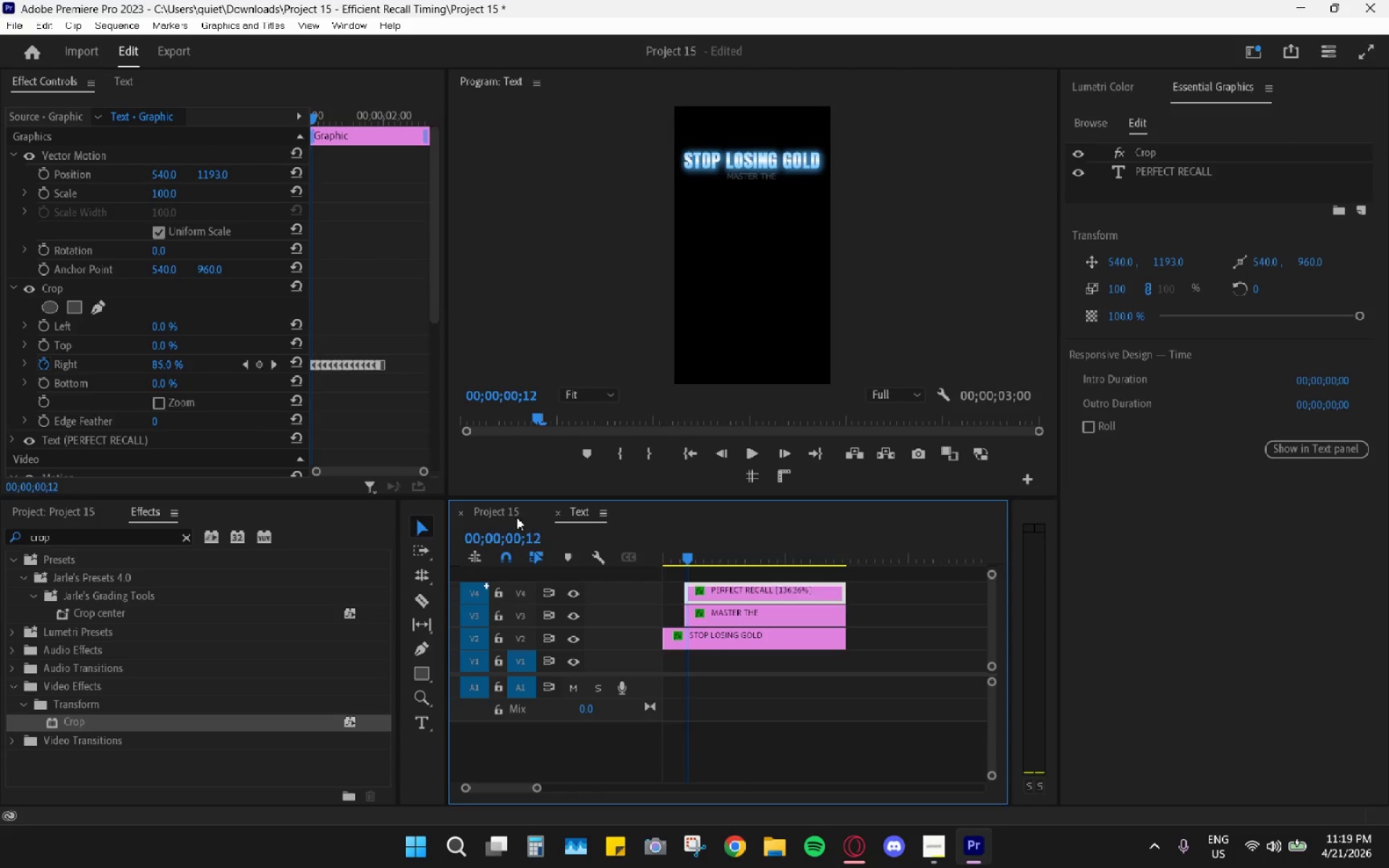 
left_click([503, 512])
 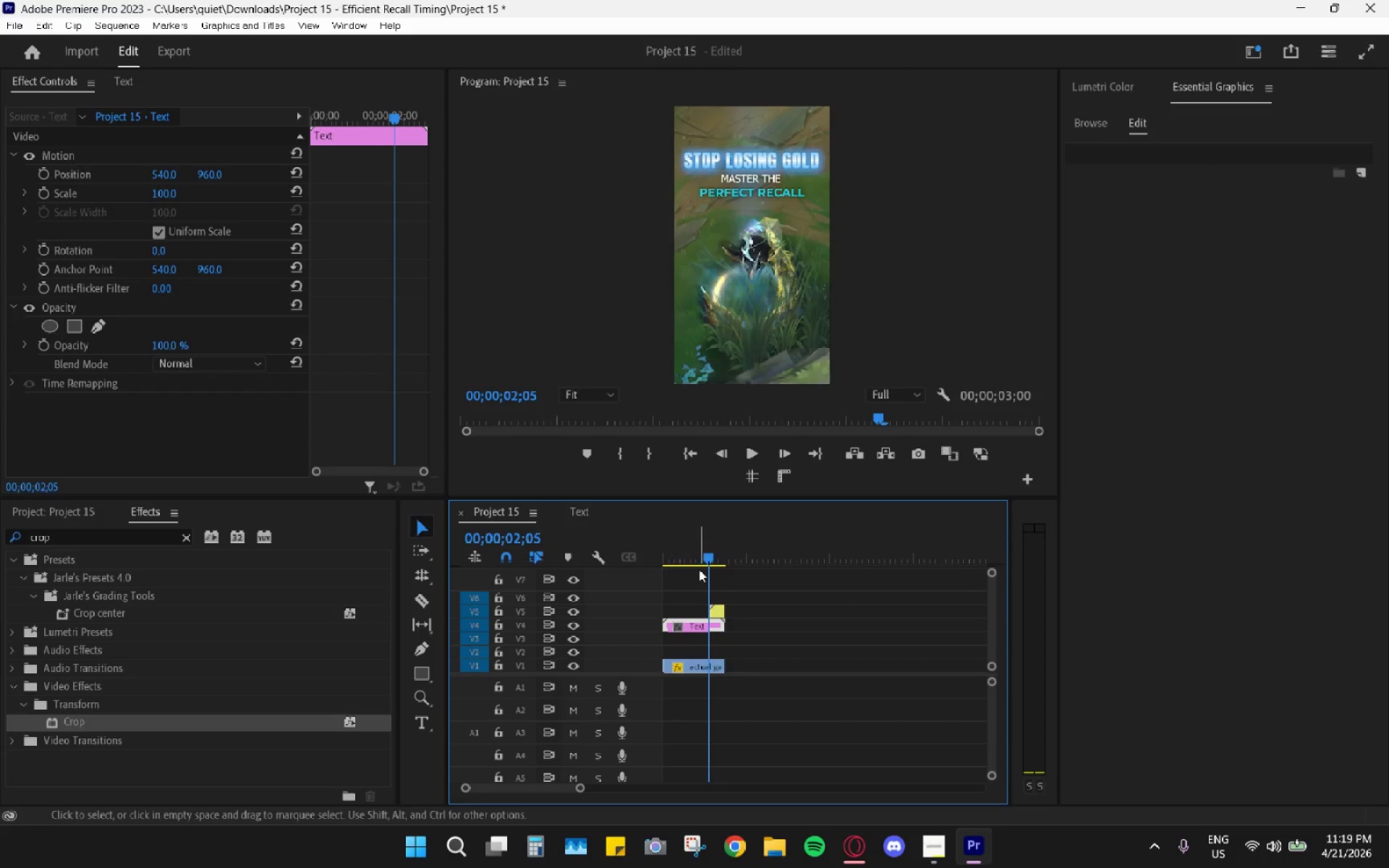 
left_click_drag(start_coordinate=[687, 553], to_coordinate=[628, 551])
 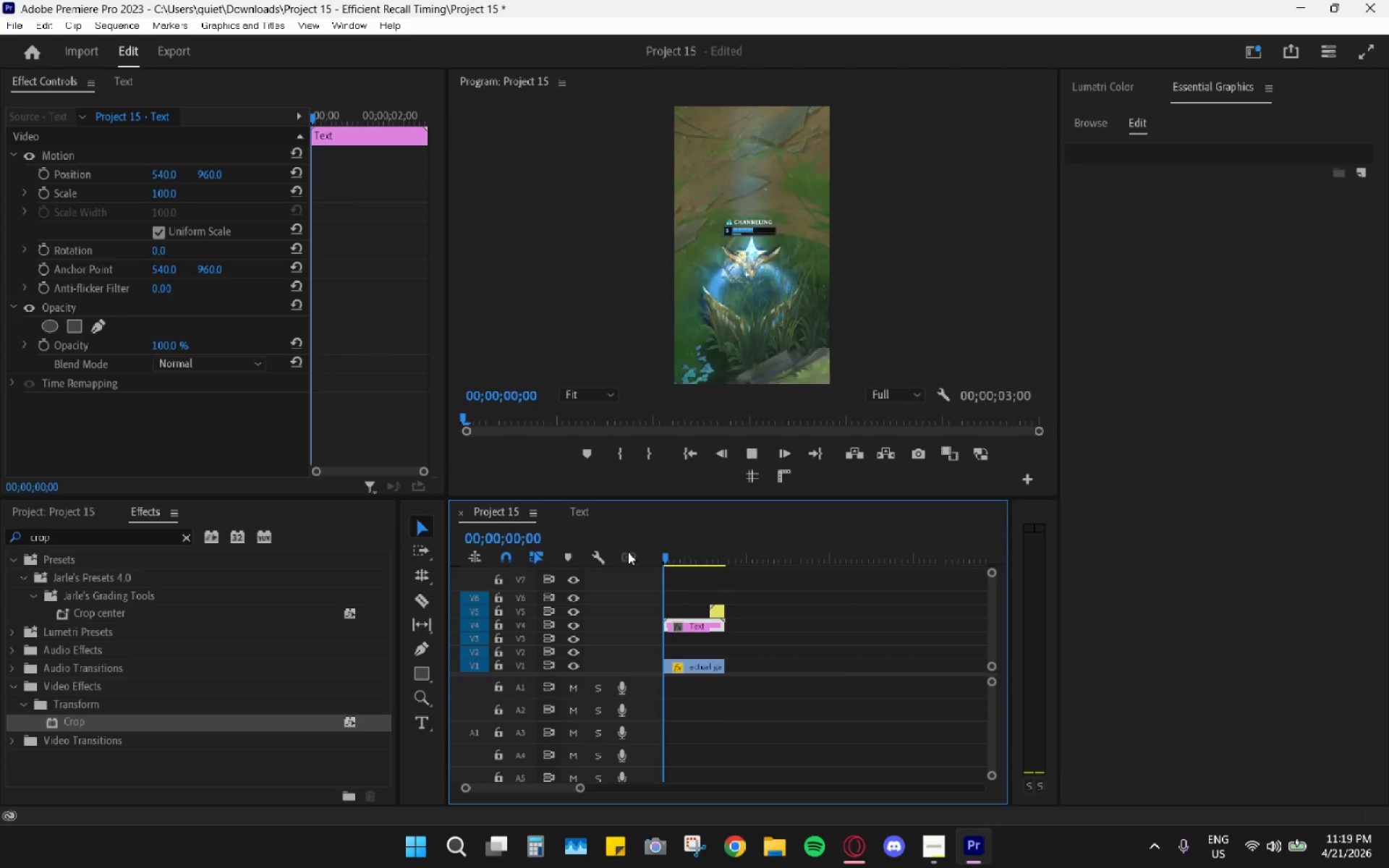 
key(Space)
 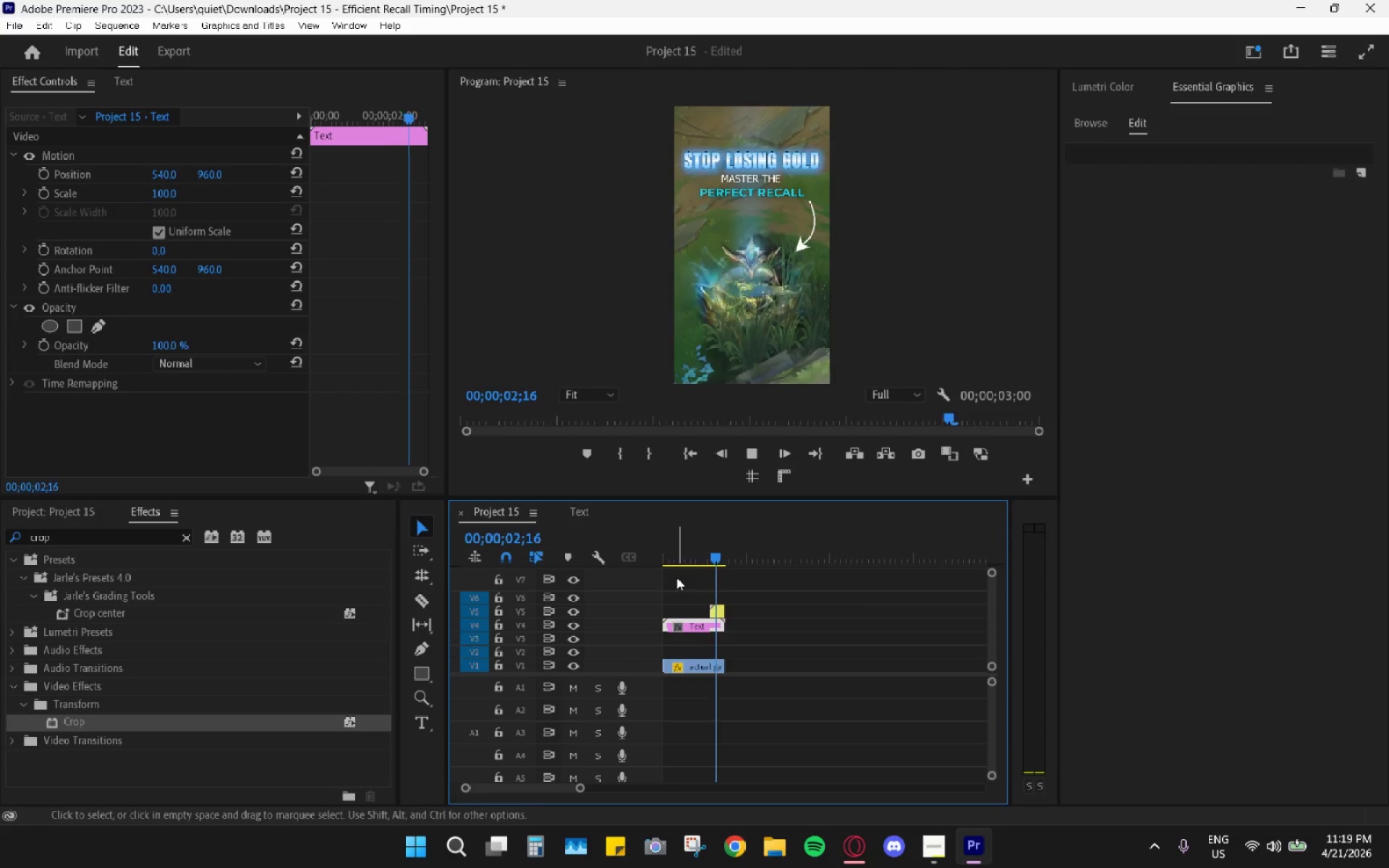 
key(Space)
 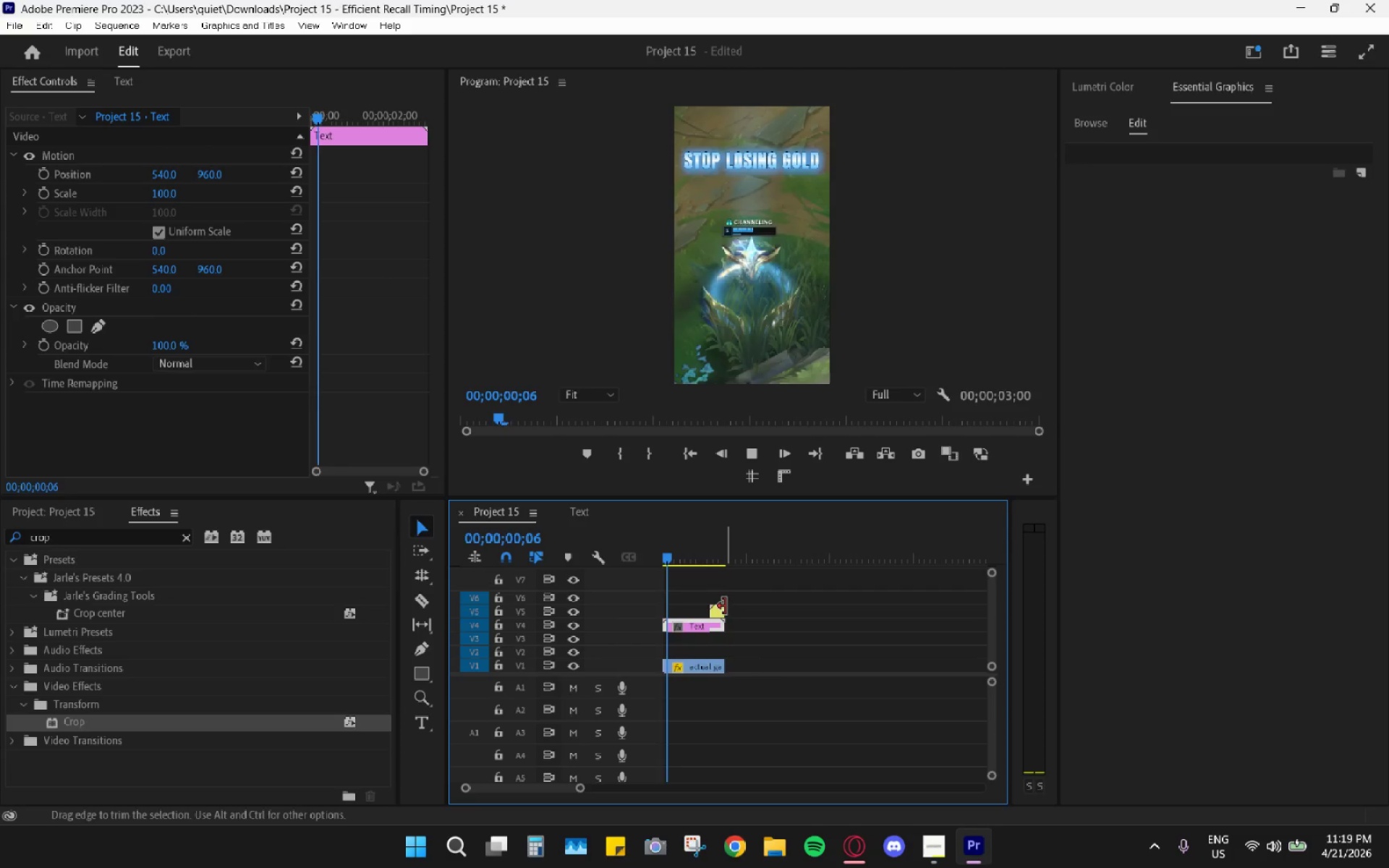 
hold_key(key=AltLeft, duration=0.56)
 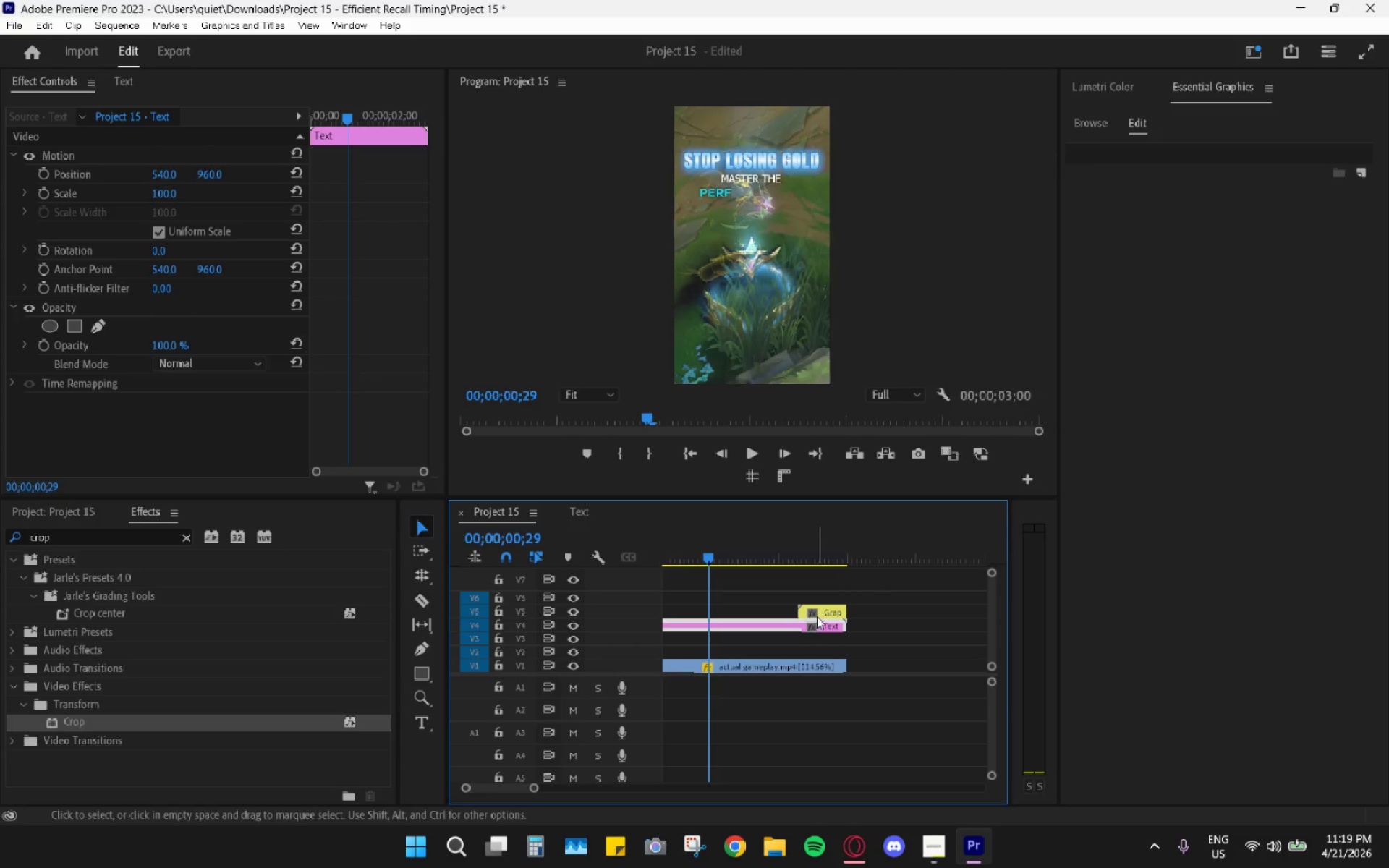 
key(Space)
 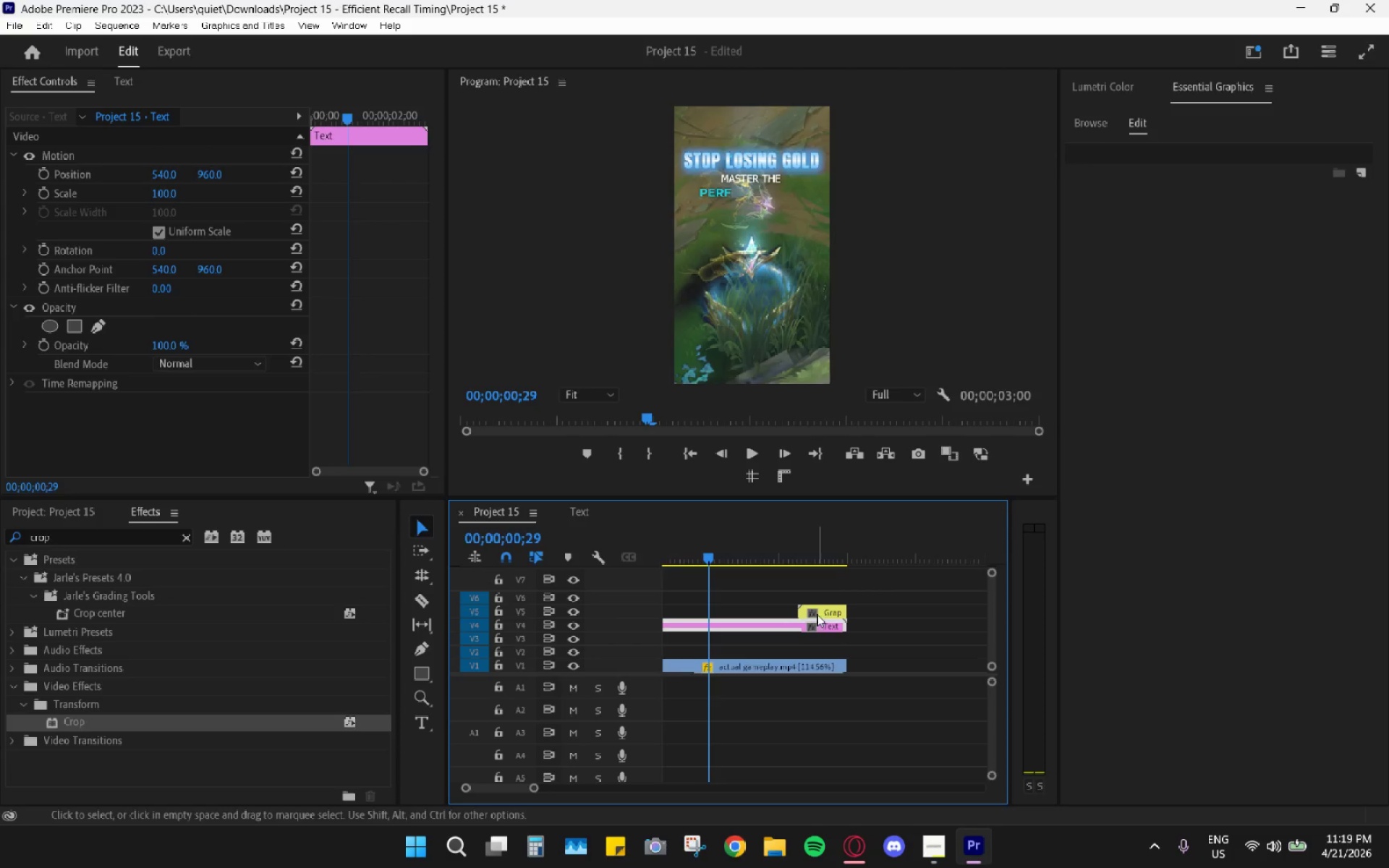 
scroll: coordinate [717, 603], scroll_direction: up, amount: 11.0
 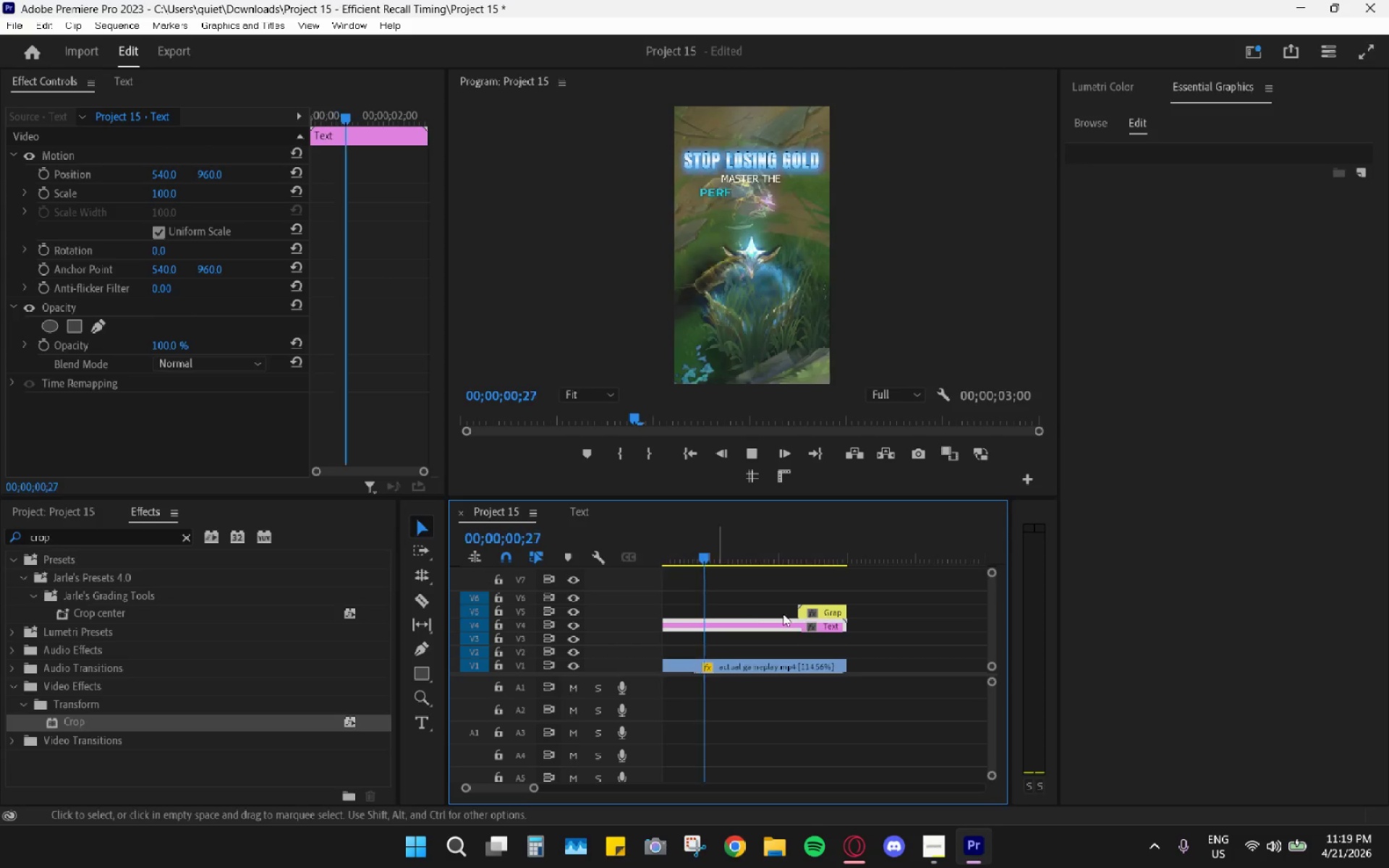 
left_click_drag(start_coordinate=[817, 610], to_coordinate=[774, 607])
 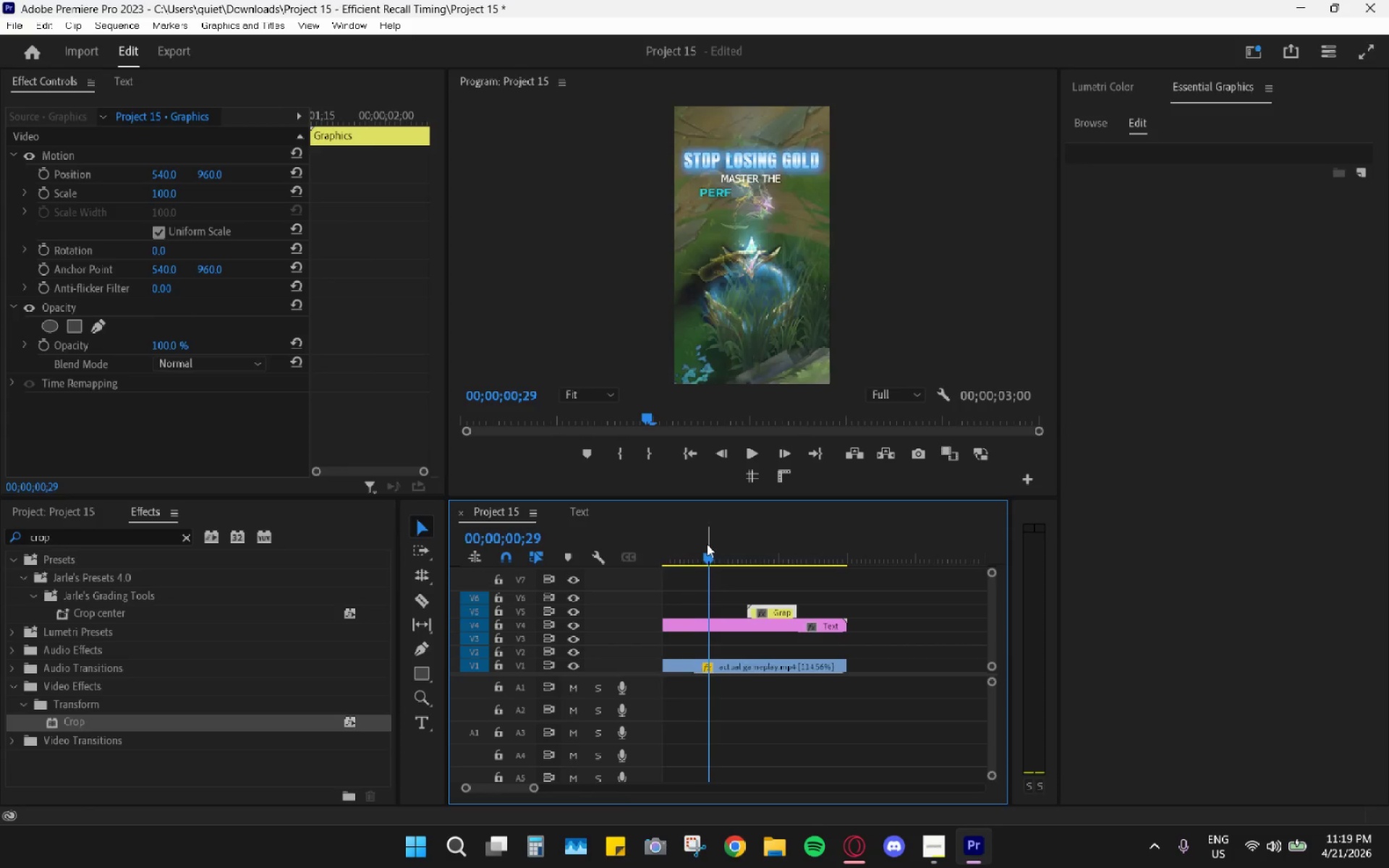 
left_click_drag(start_coordinate=[707, 543], to_coordinate=[590, 542])
 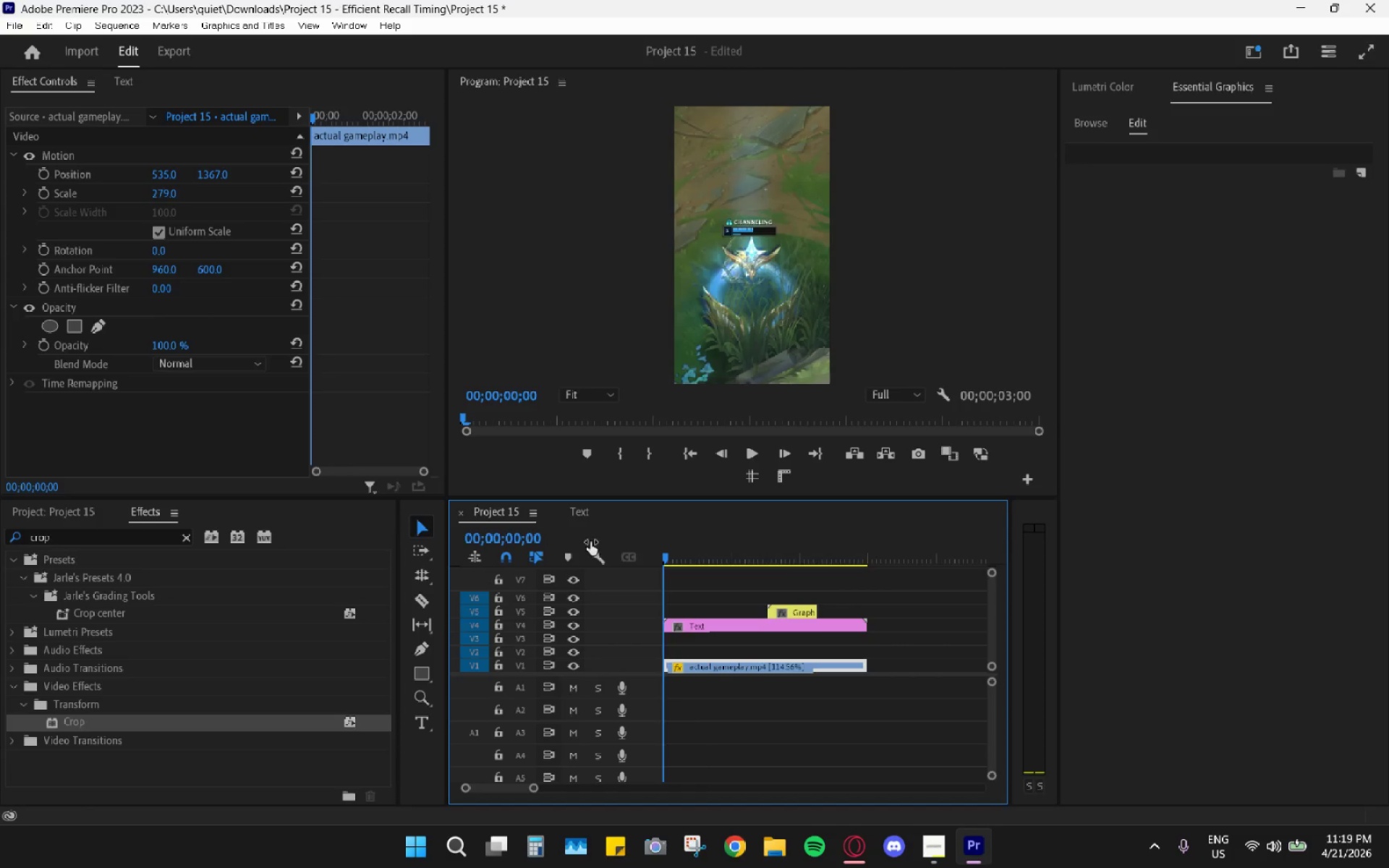 
key(Space)
 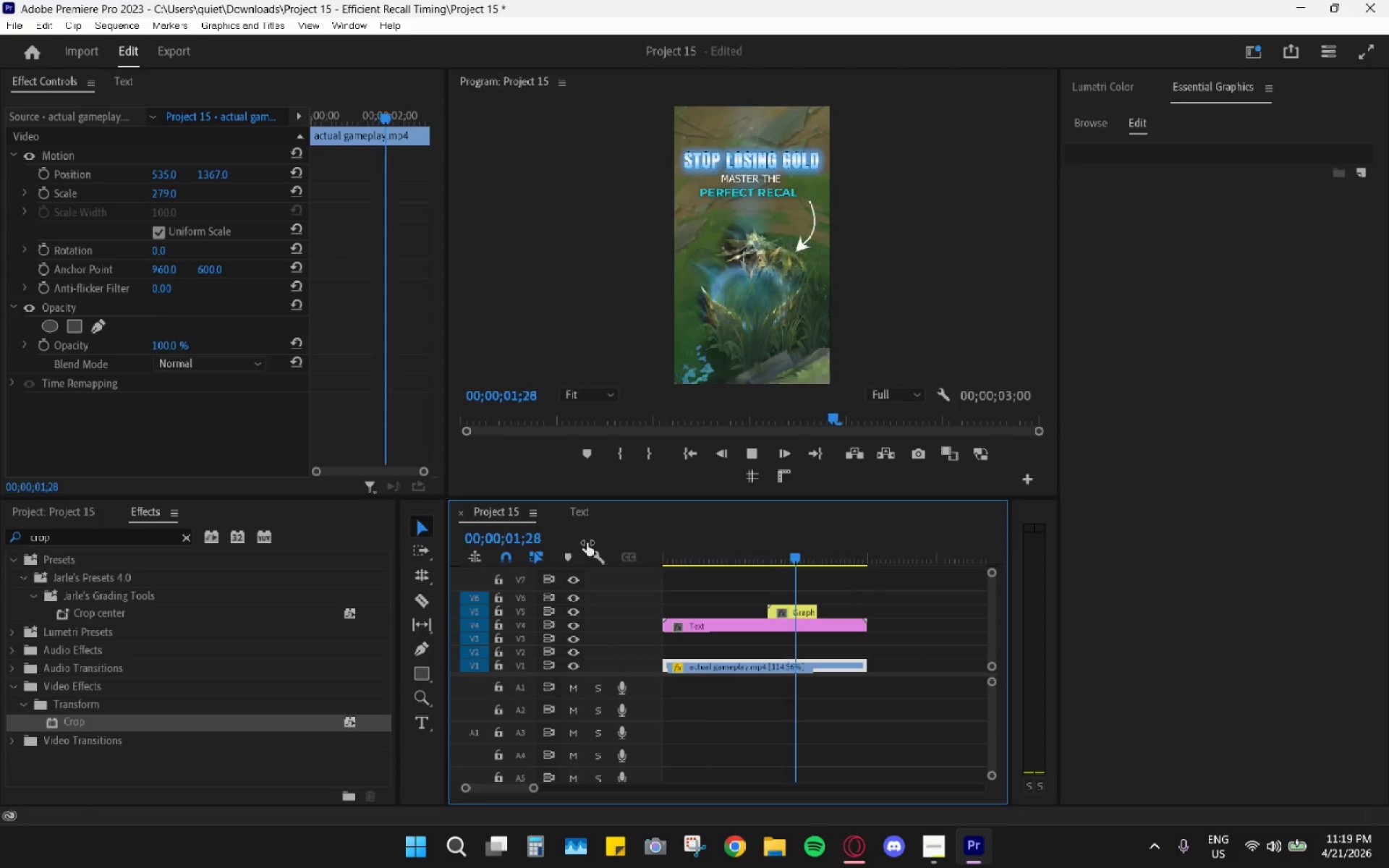 
key(Space)
 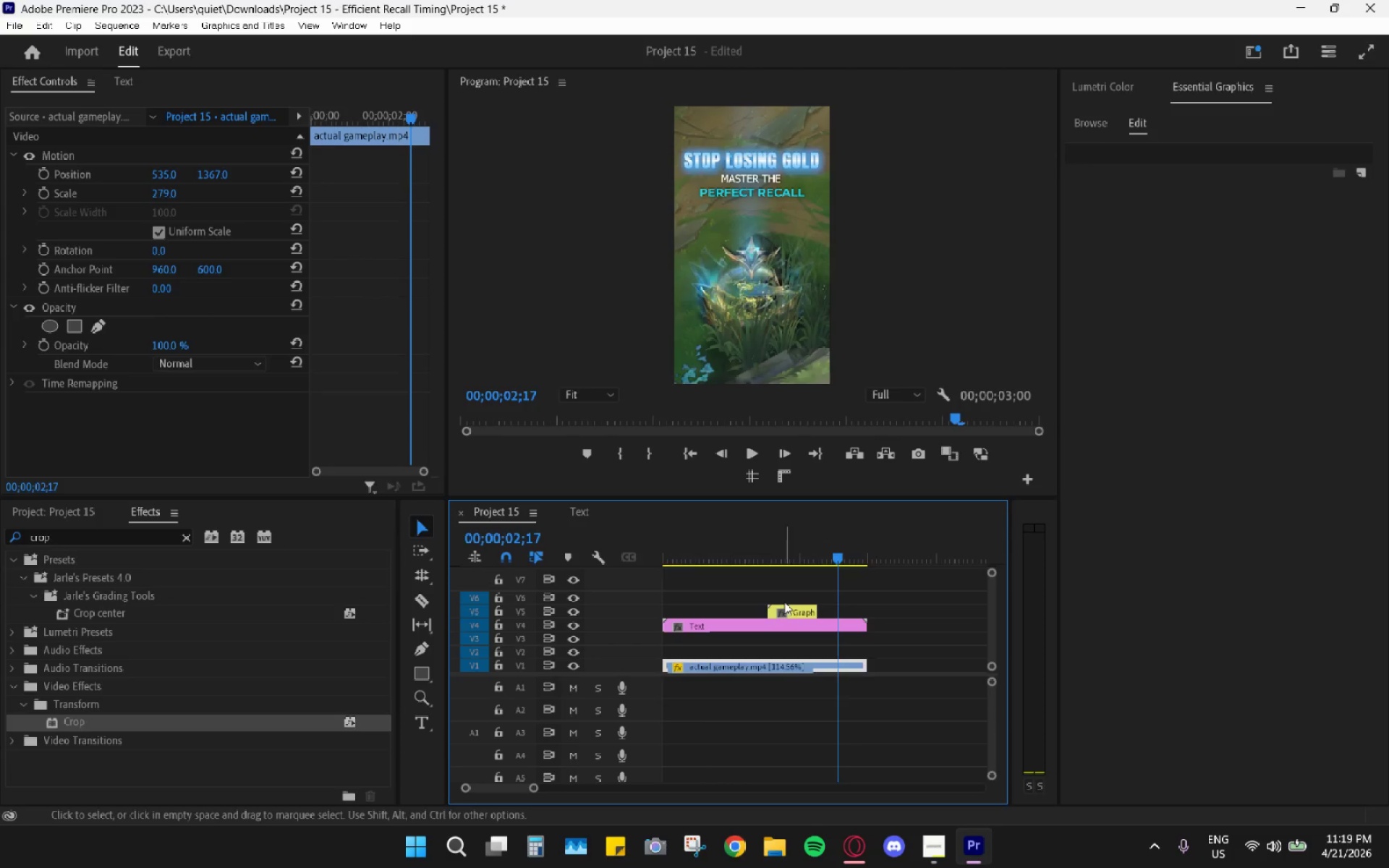 
double_click([792, 605])
 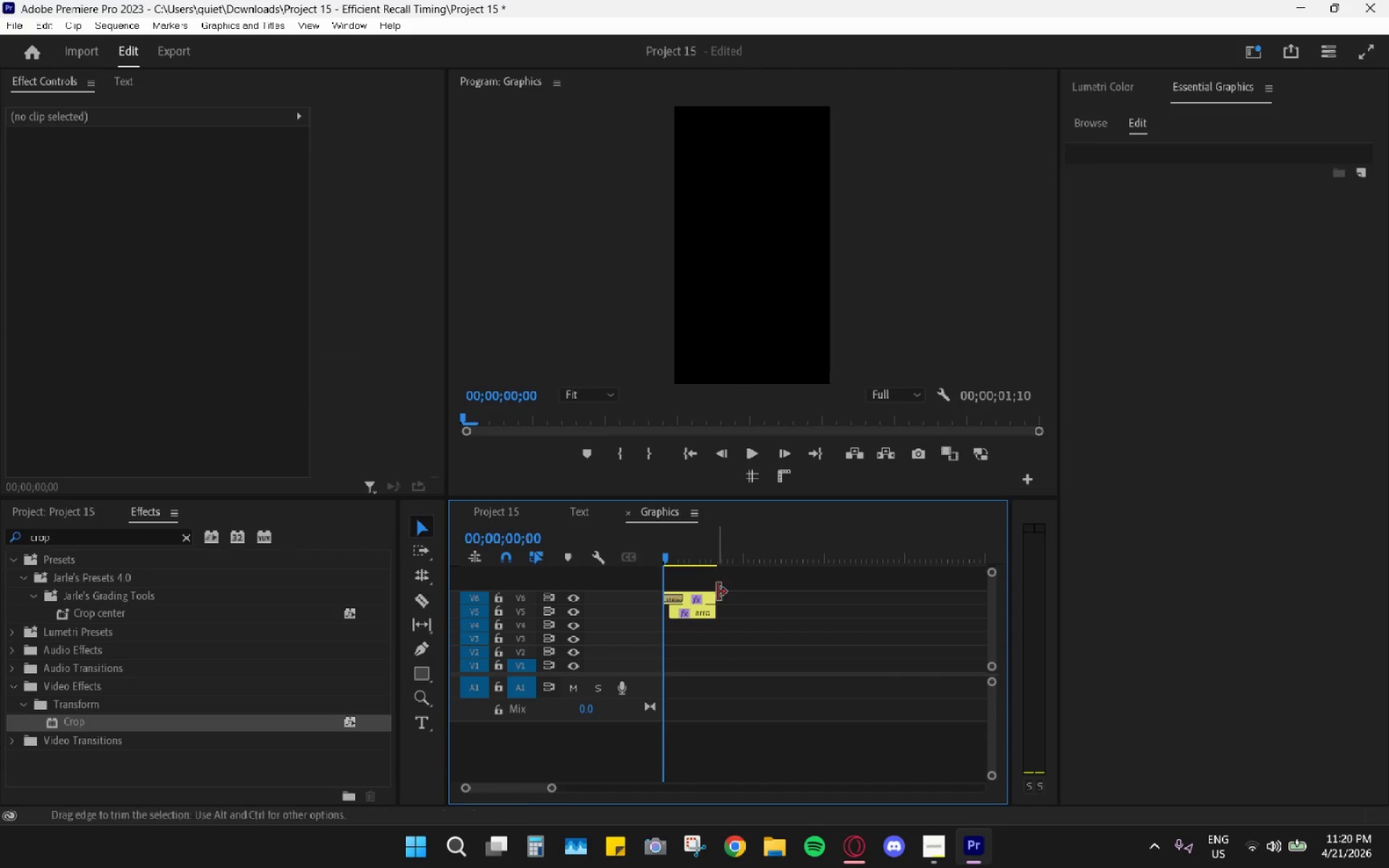 
left_click_drag(start_coordinate=[721, 594], to_coordinate=[812, 600])
 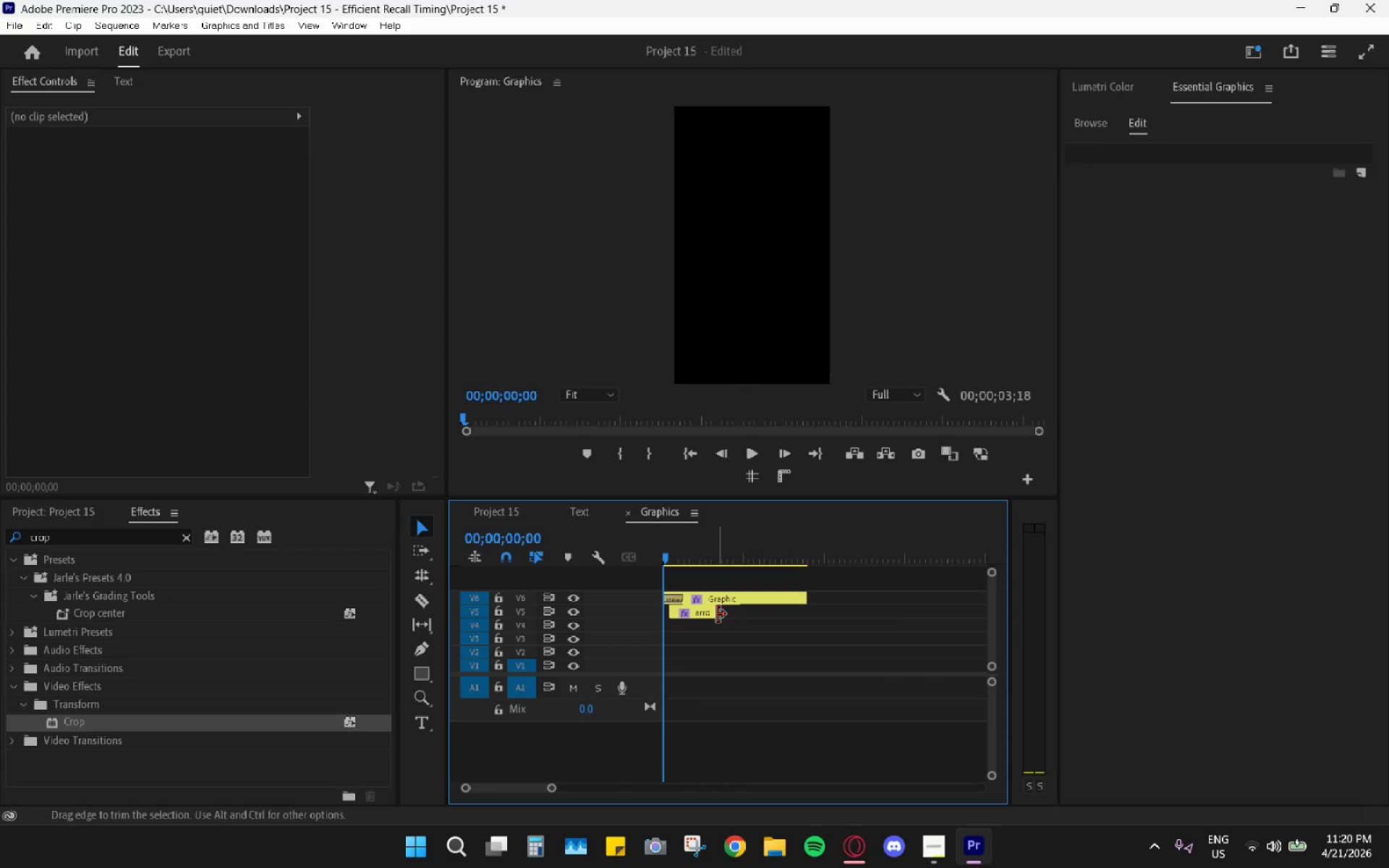 
left_click_drag(start_coordinate=[715, 614], to_coordinate=[807, 610])
 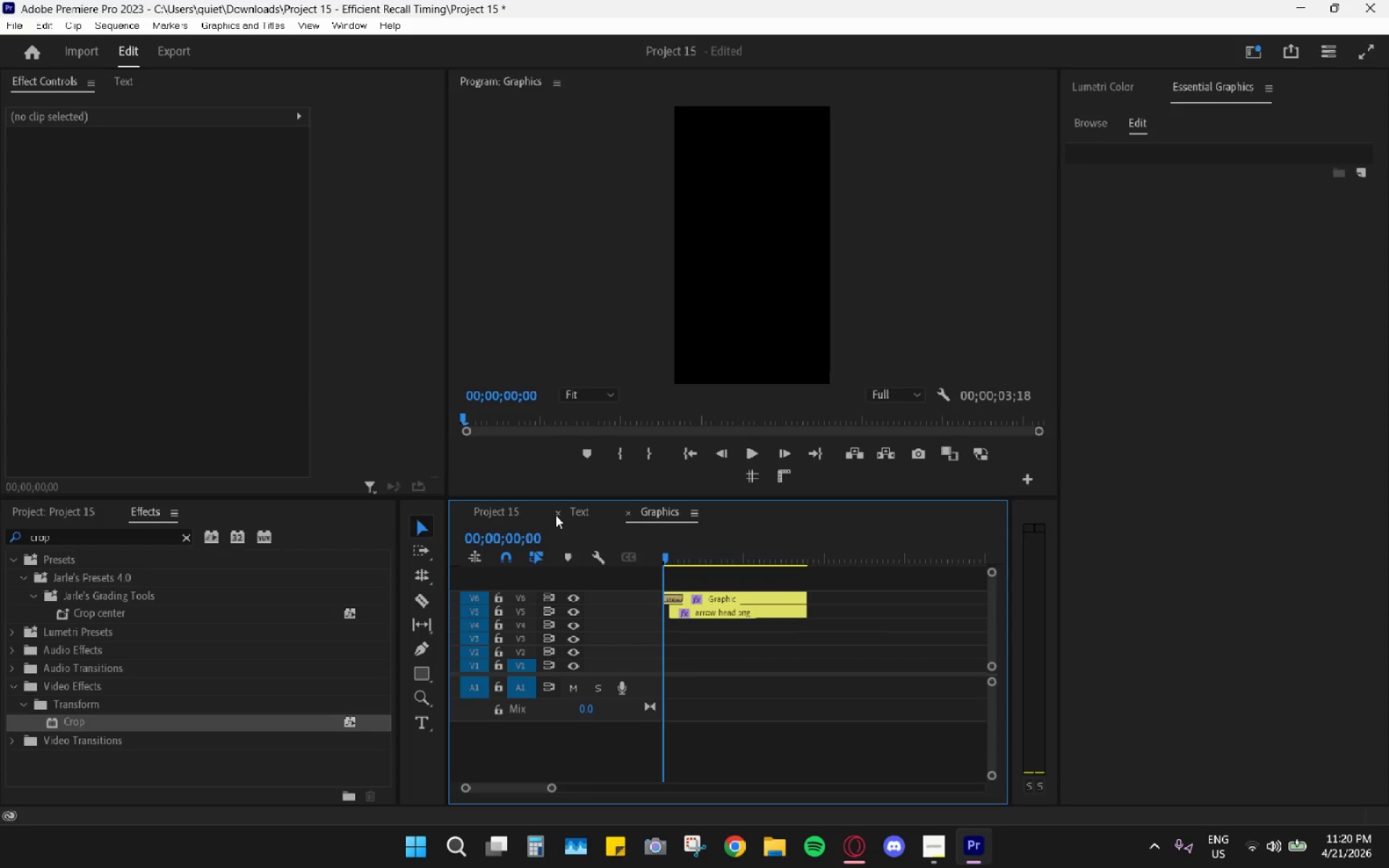 
double_click([556, 515])
 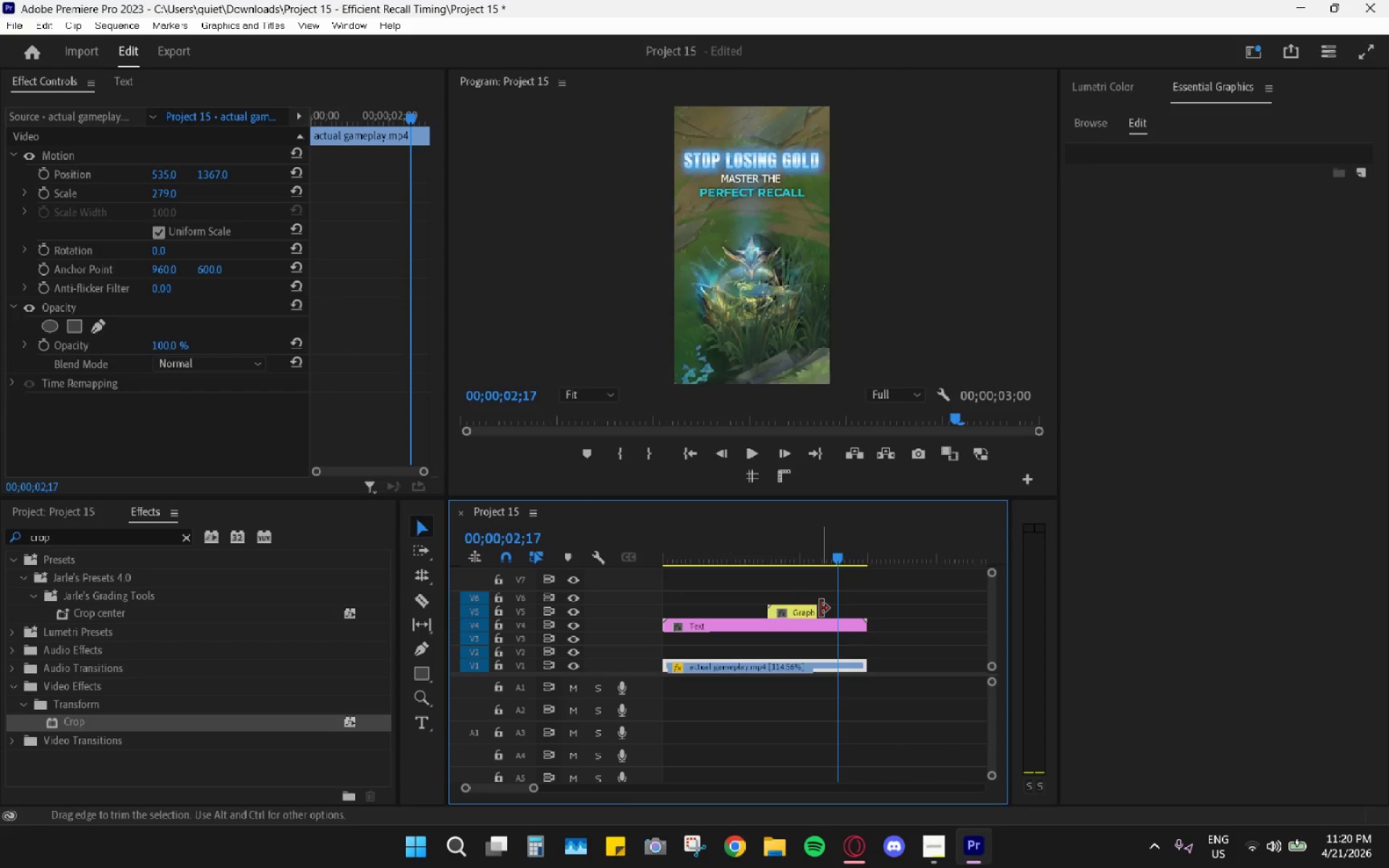 
left_click_drag(start_coordinate=[819, 608], to_coordinate=[872, 610])
 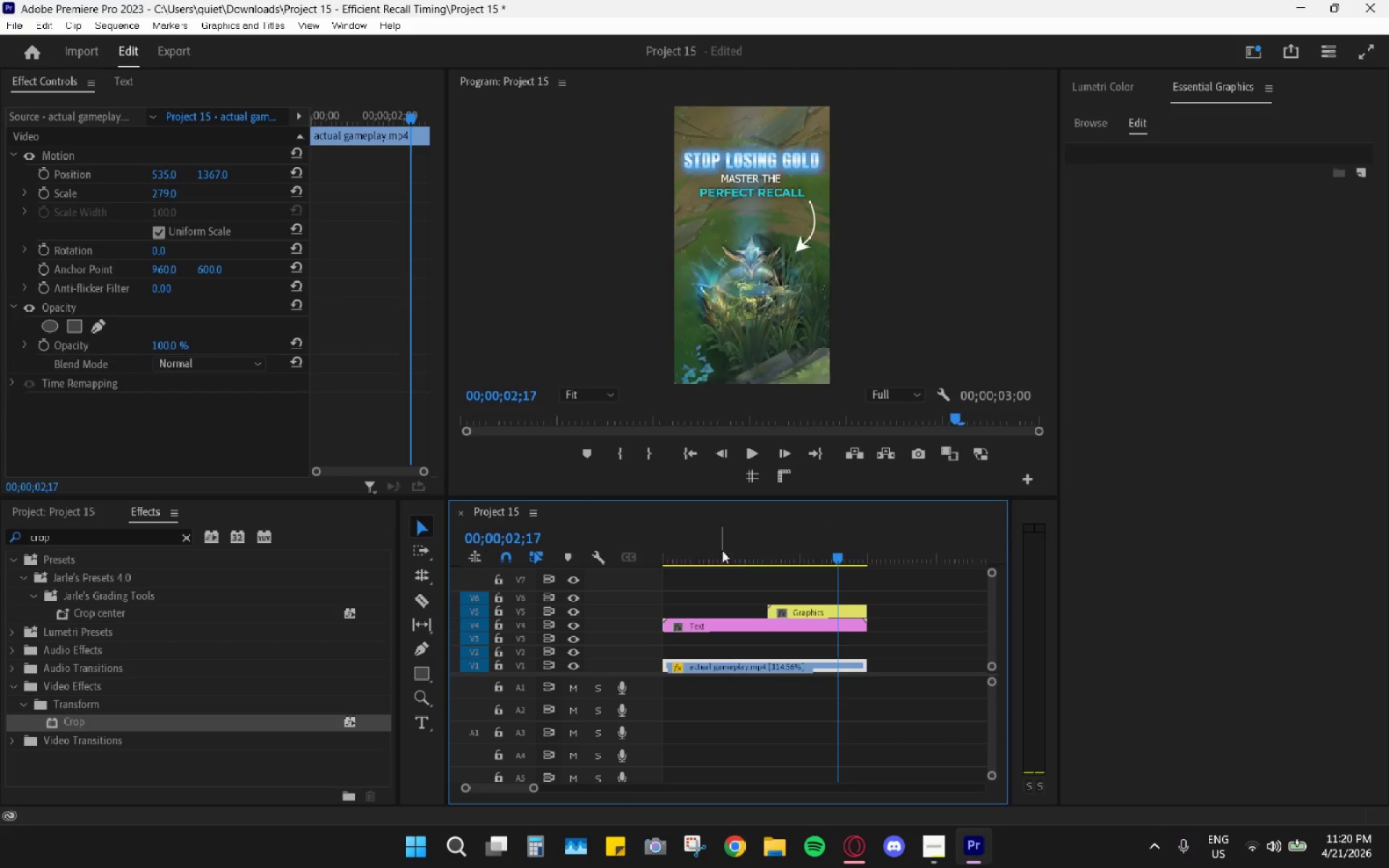 
left_click_drag(start_coordinate=[702, 540], to_coordinate=[468, 514])
 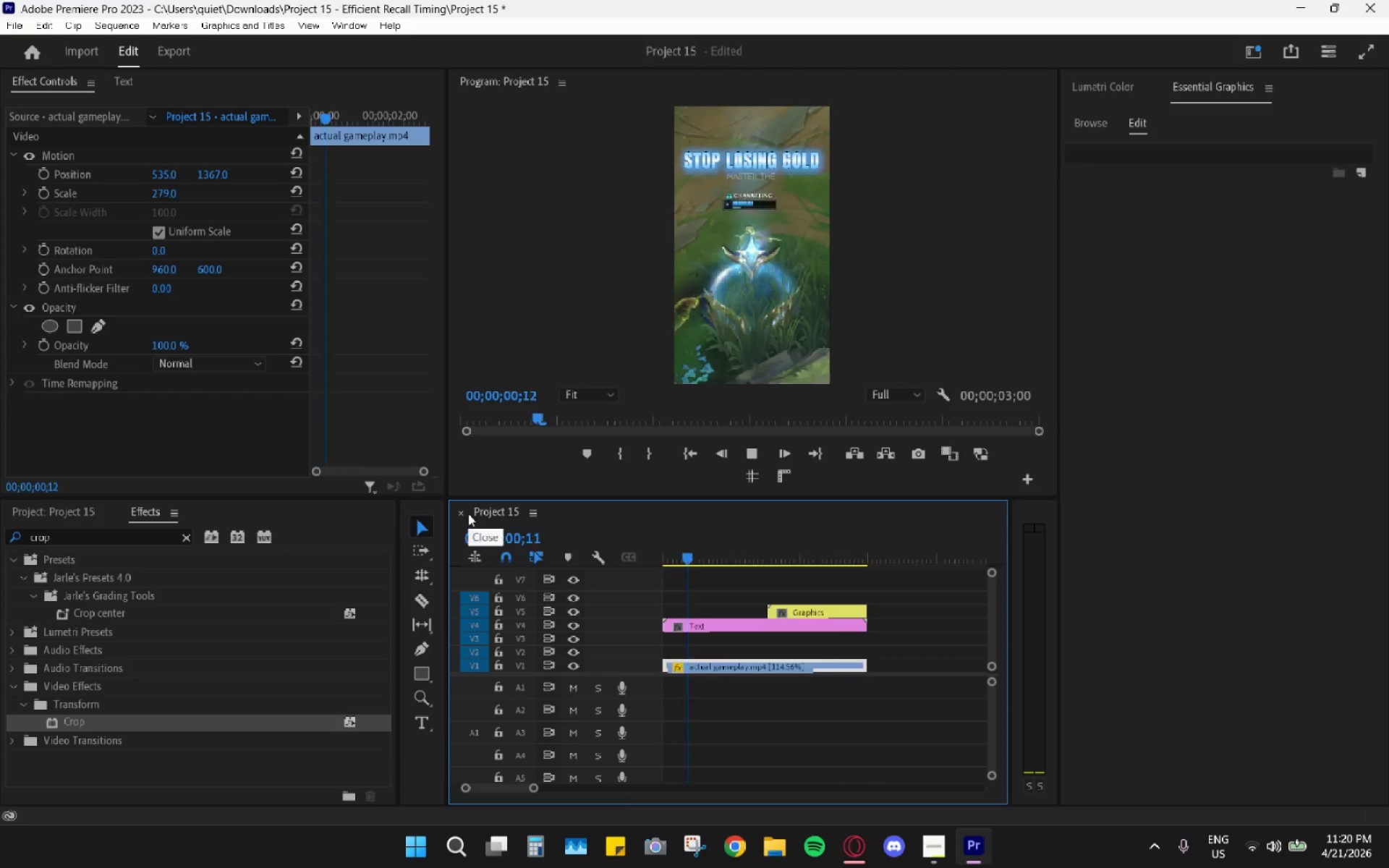 
key(Space)
 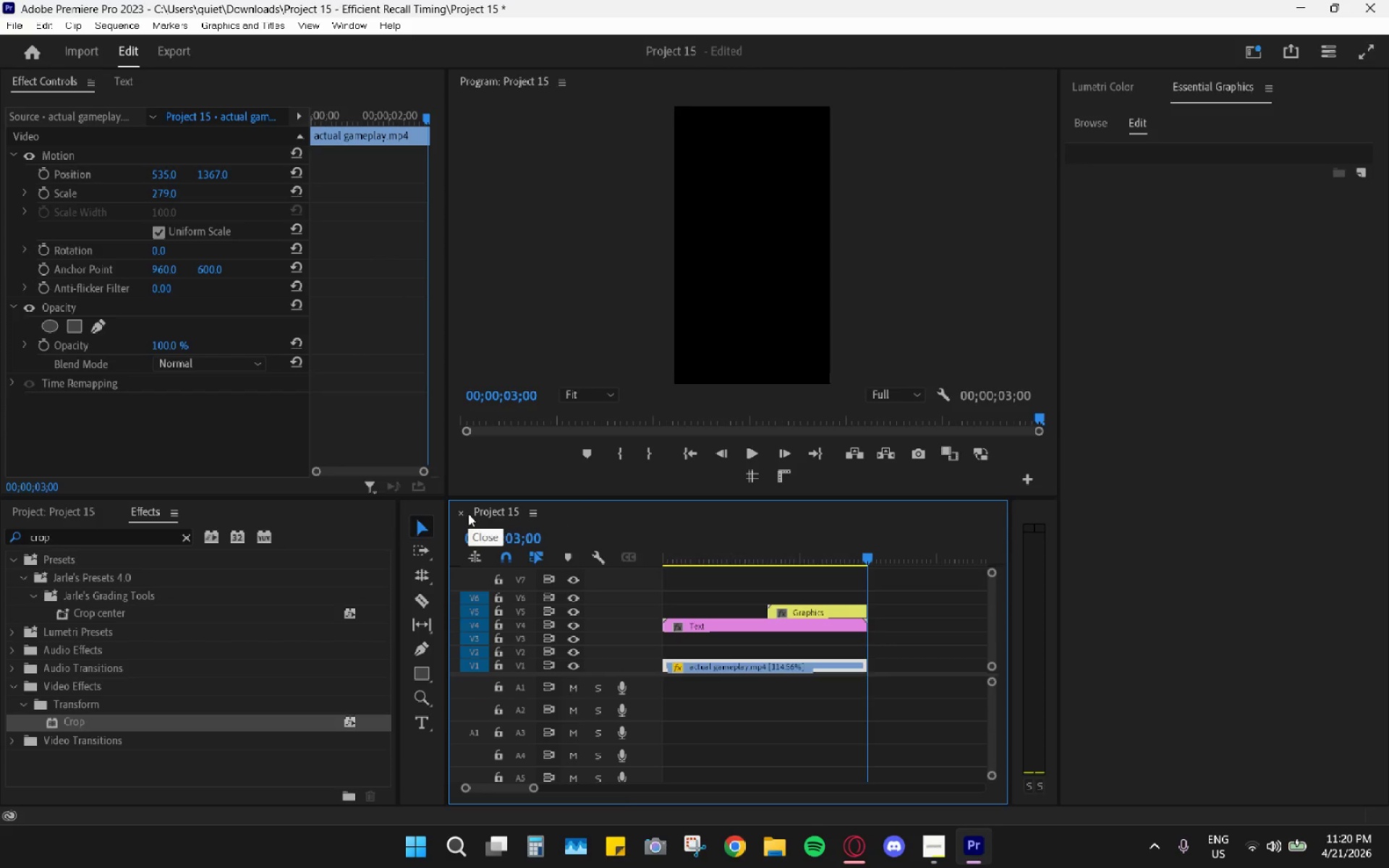 
left_click_drag(start_coordinate=[666, 553], to_coordinate=[660, 571])
 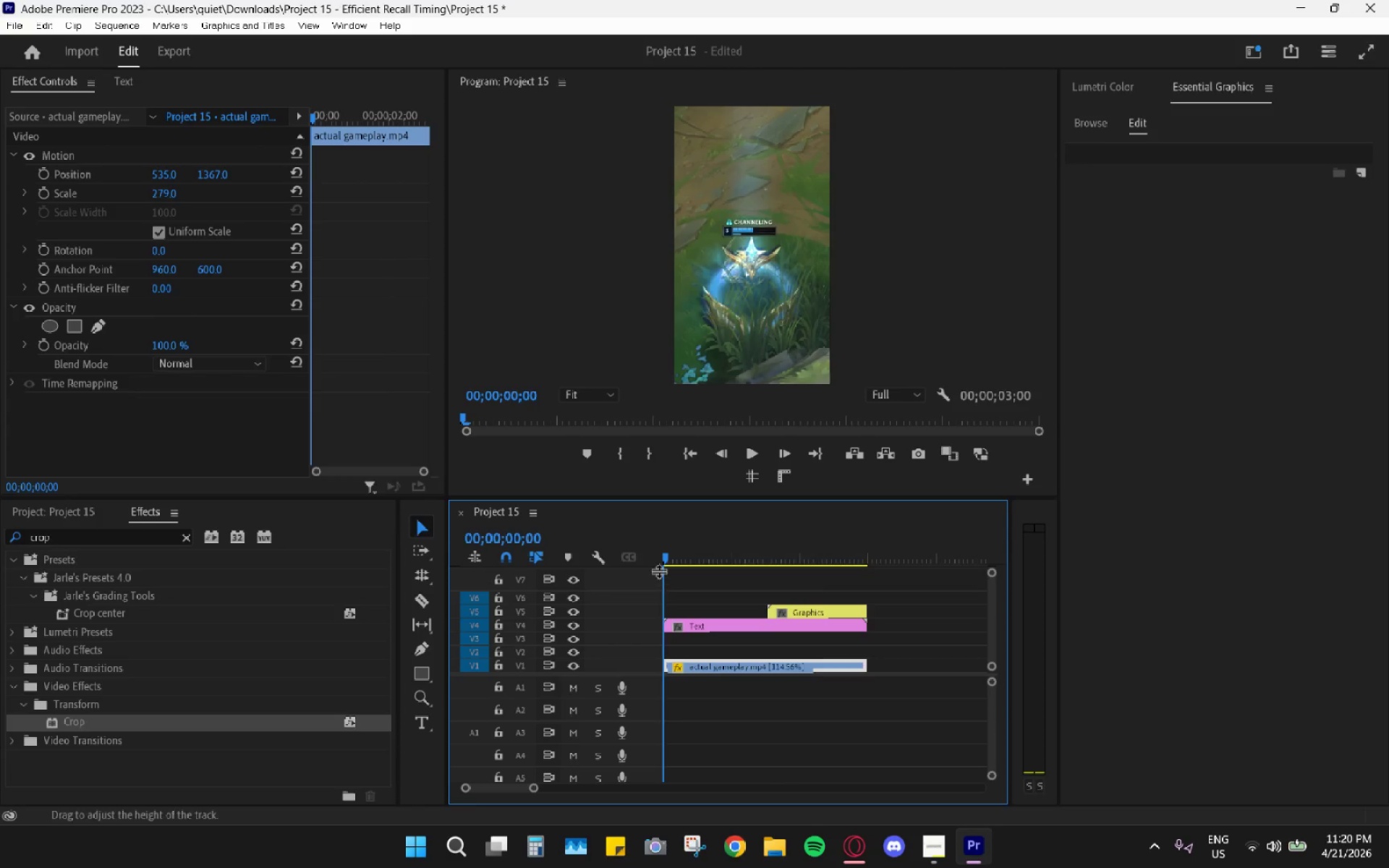 
key(Space)
 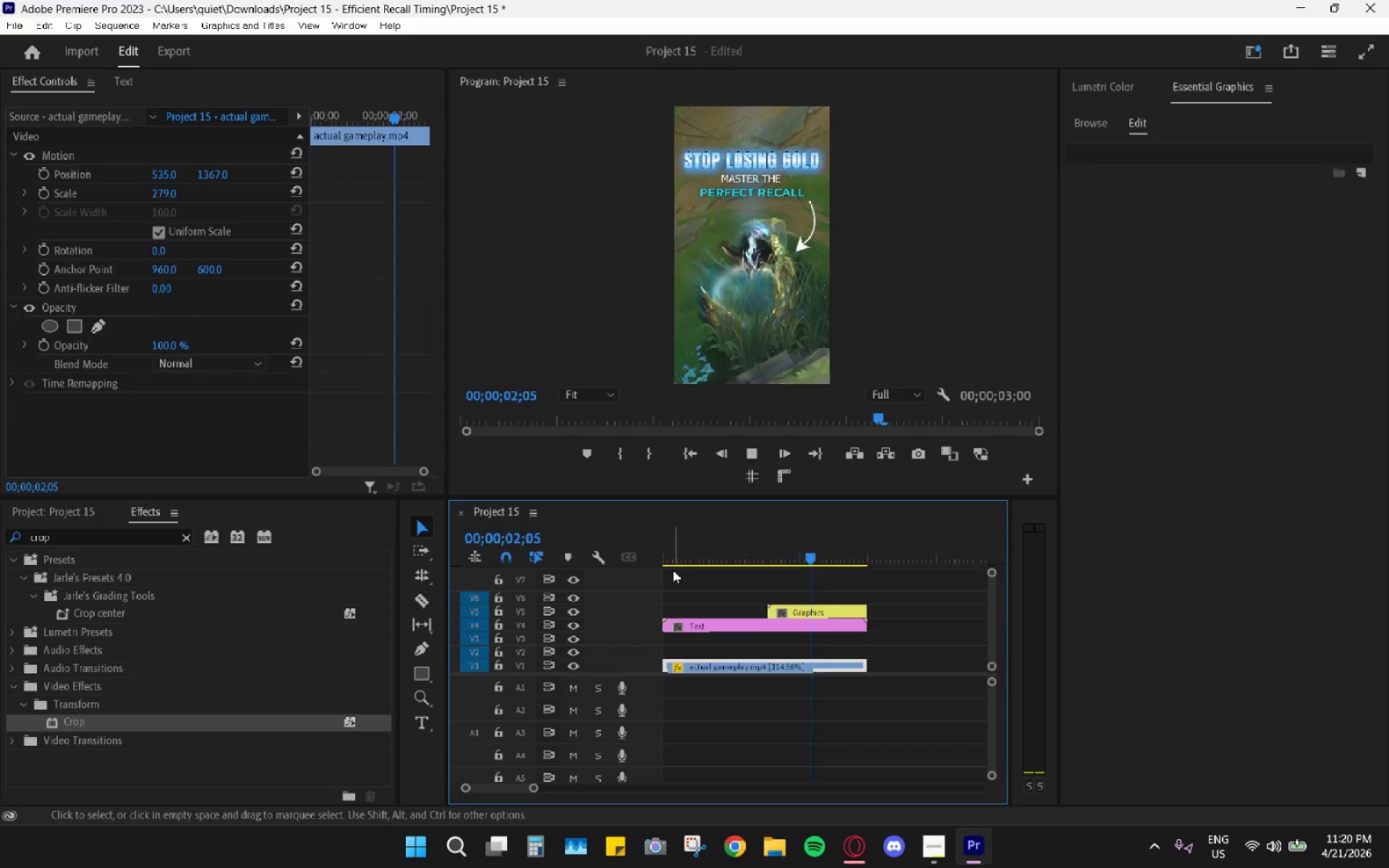 
key(Space)
 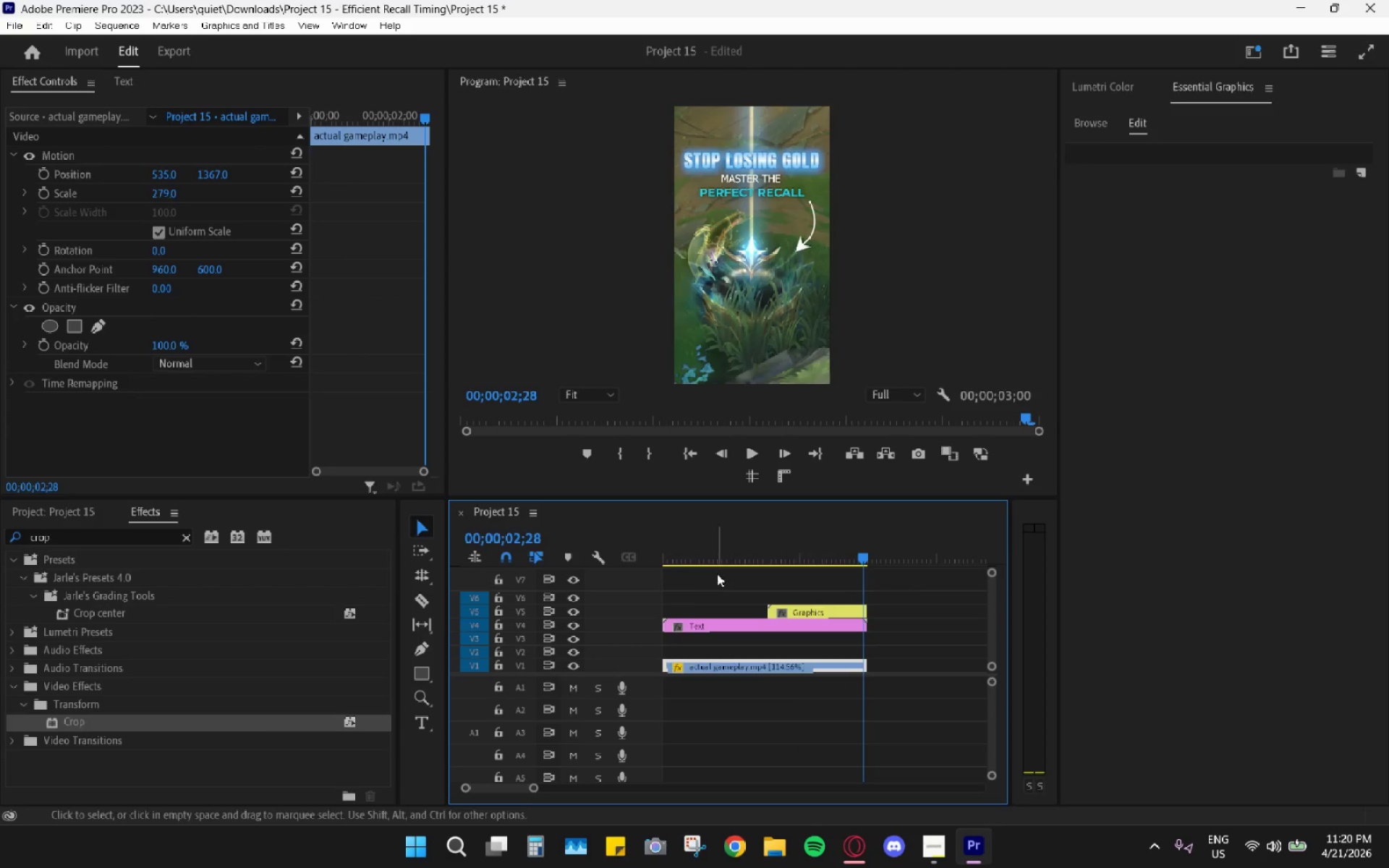 
left_click_drag(start_coordinate=[703, 540], to_coordinate=[623, 527])
 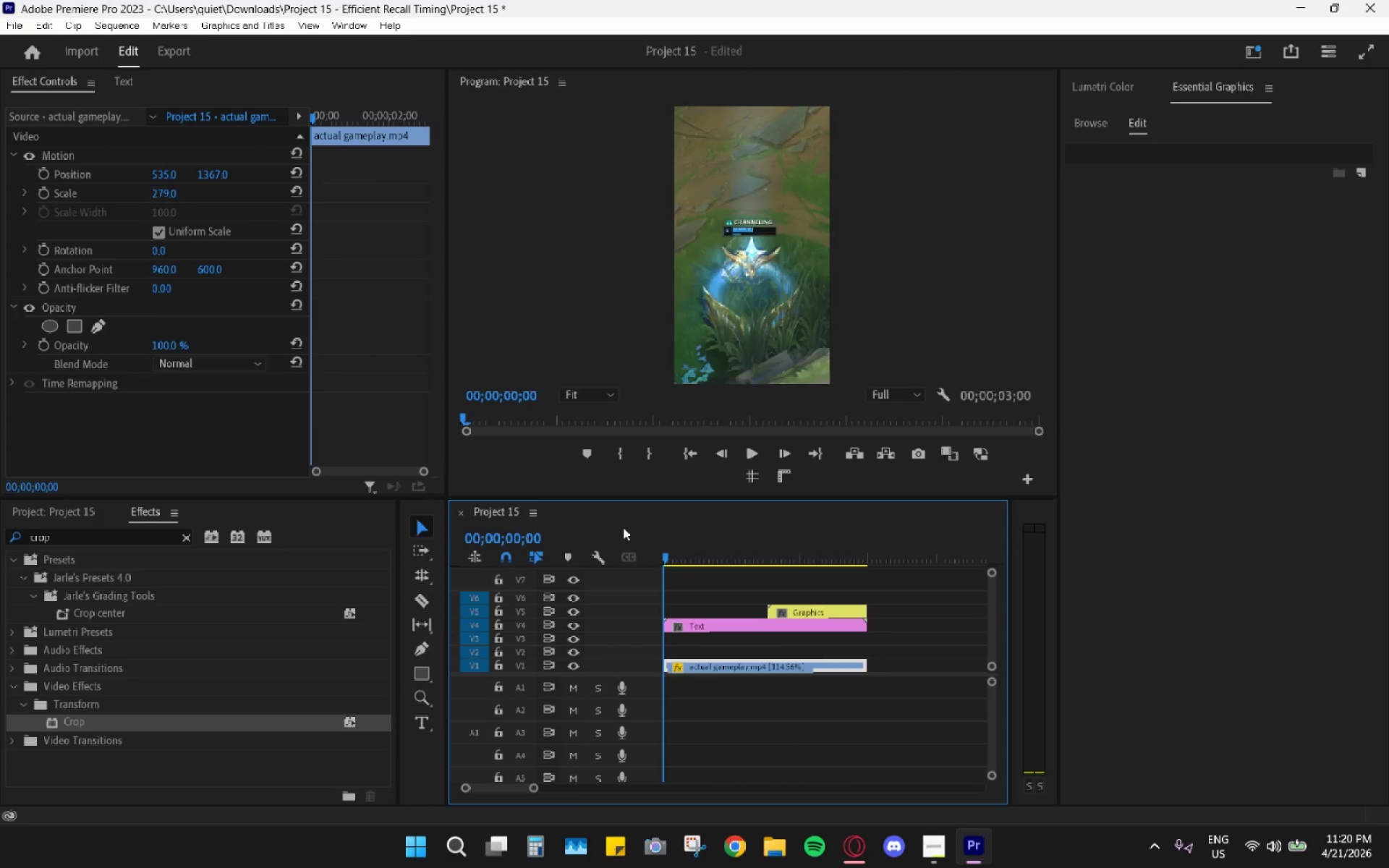 
key(Space)
 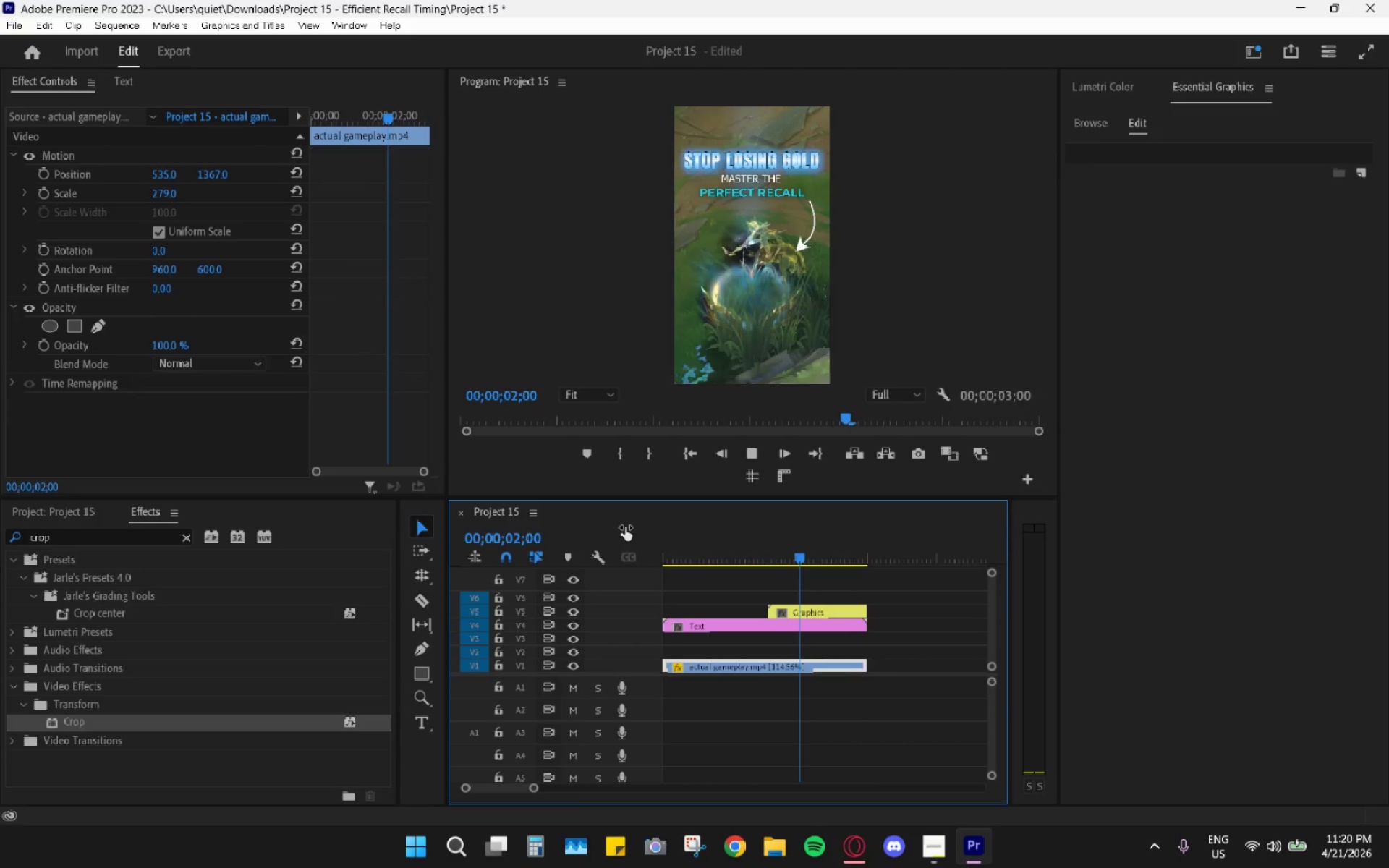 
key(Space)
 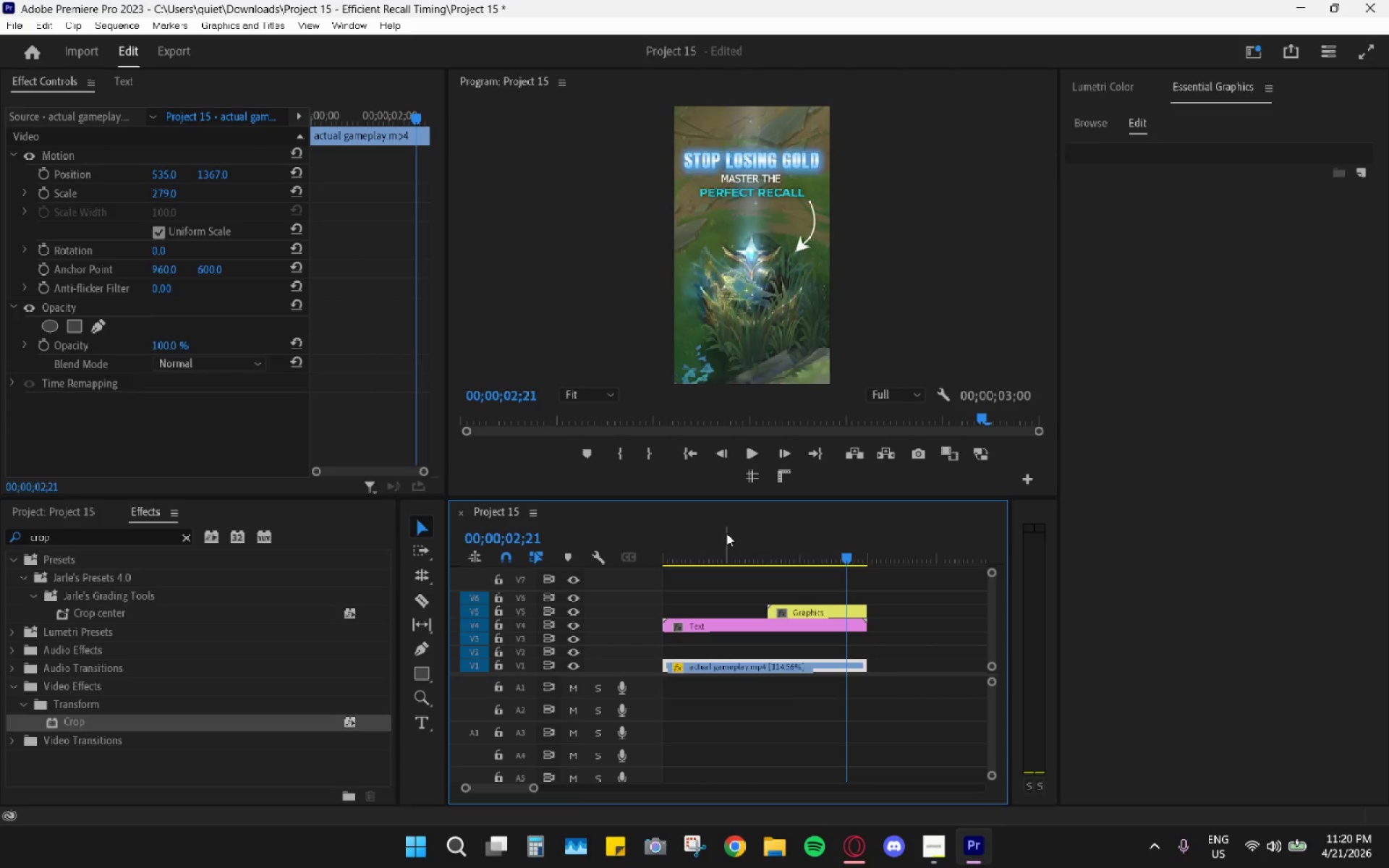 
key(Space)
 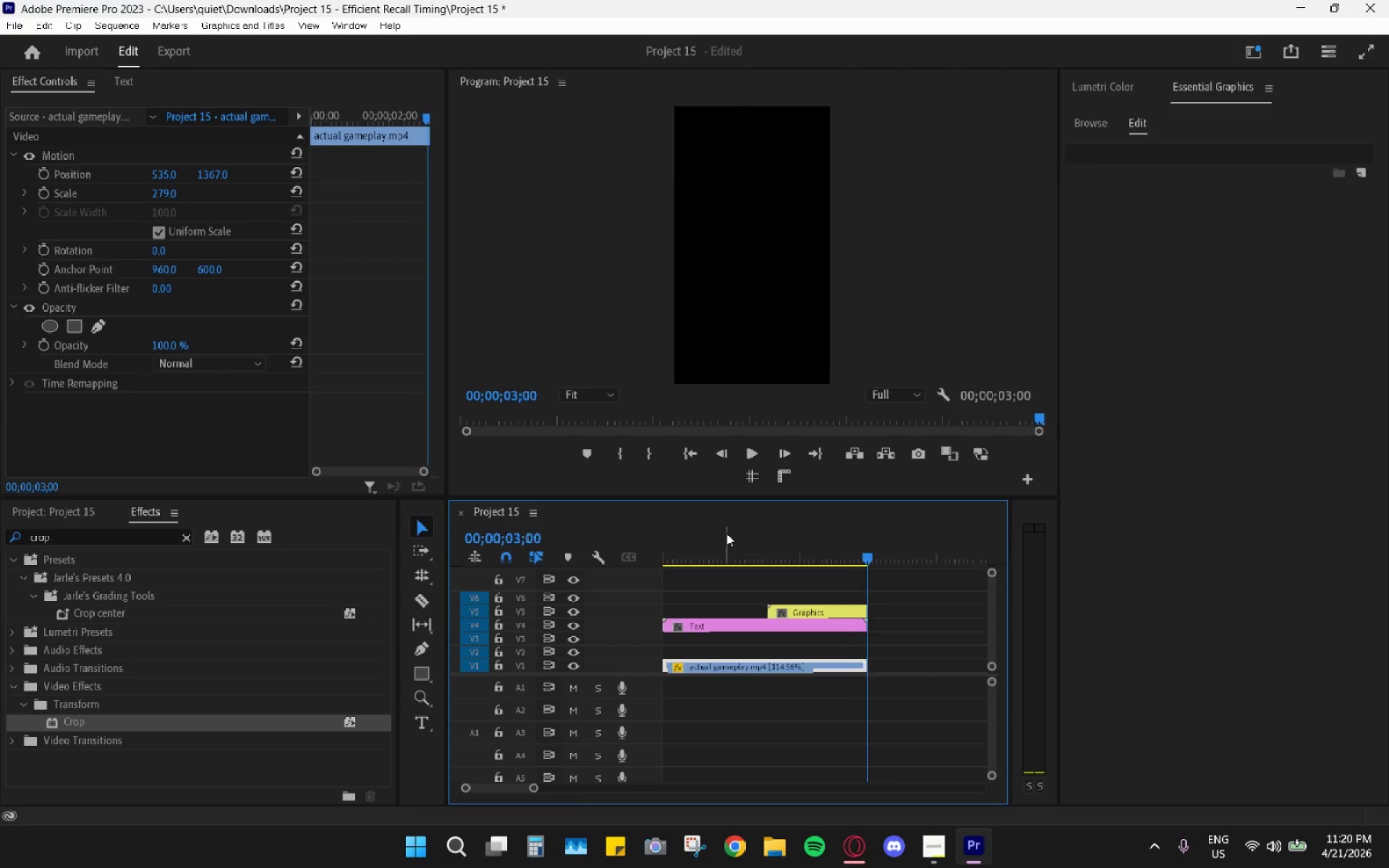 
key(Space)
 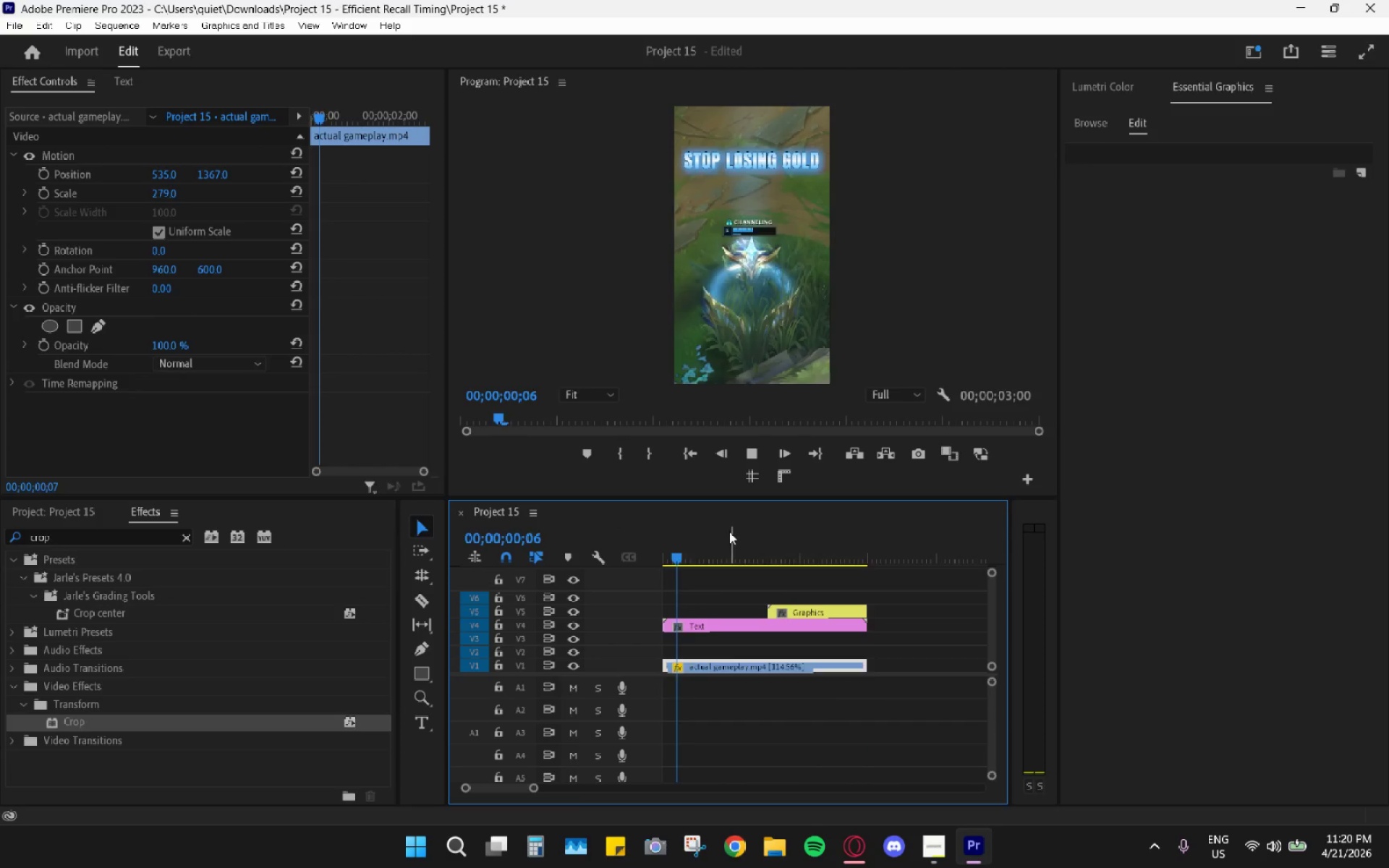 
left_click_drag(start_coordinate=[712, 540], to_coordinate=[604, 548])
 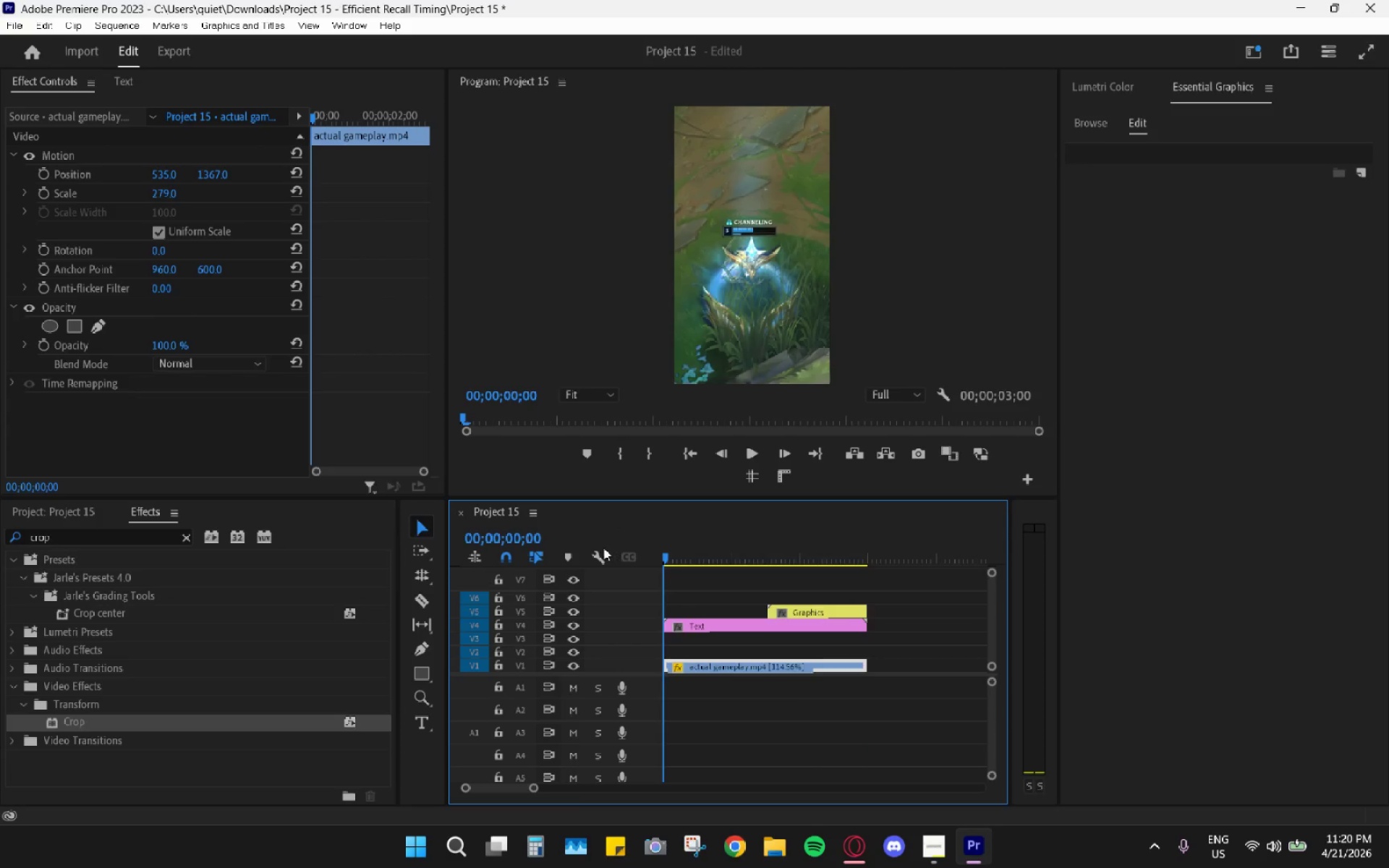 
key(Space)
 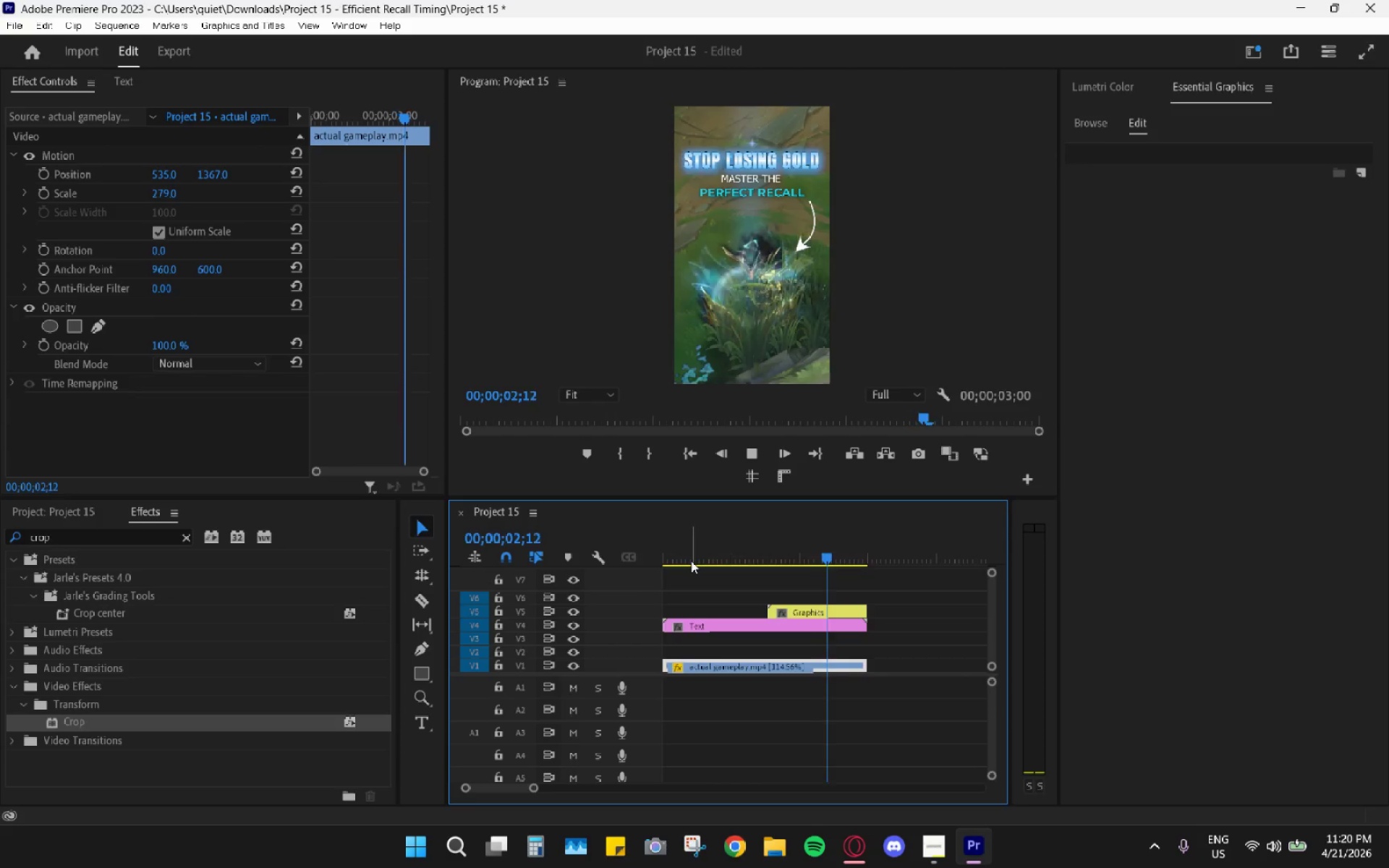 
key(Space)
 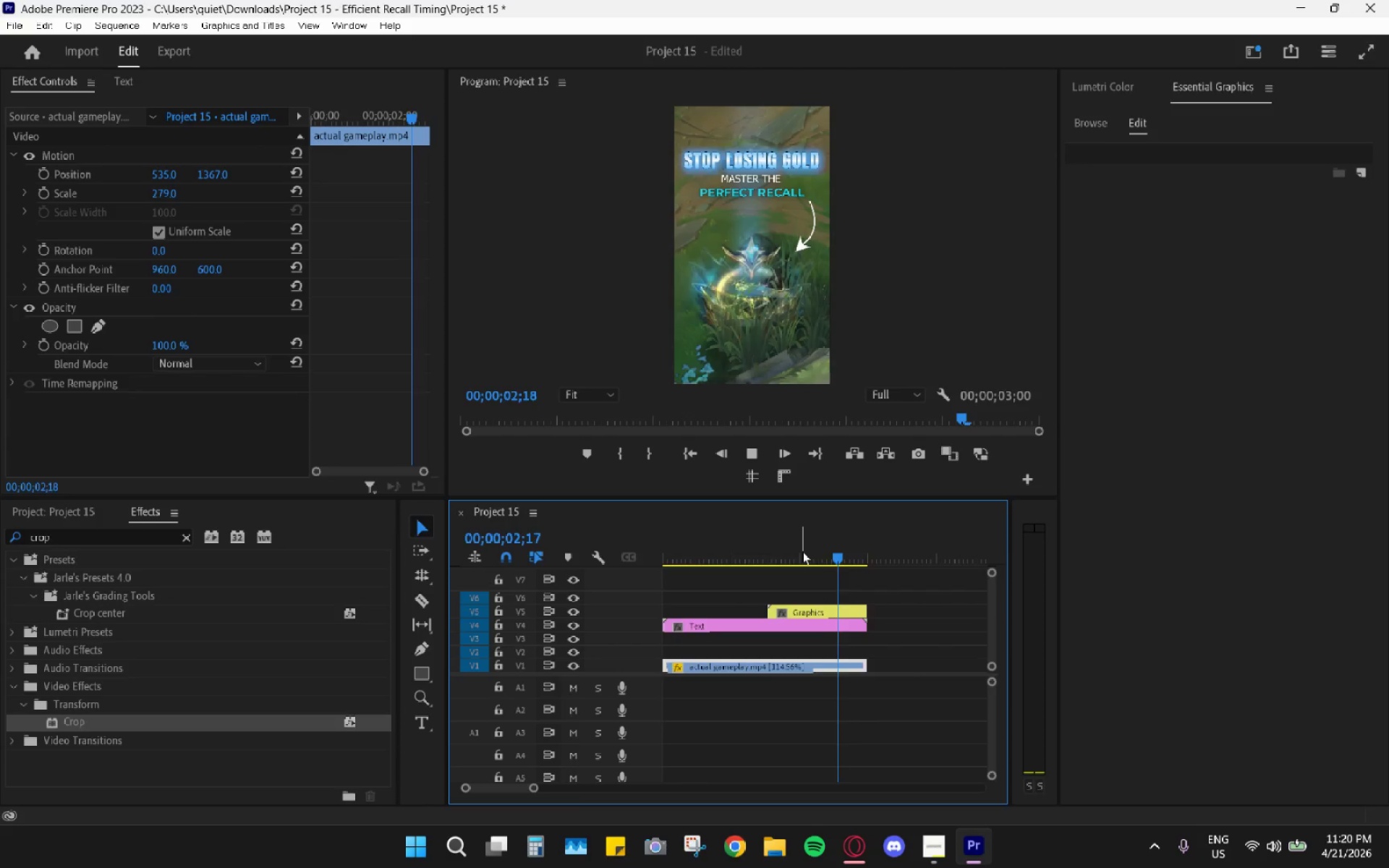 
key(Space)
 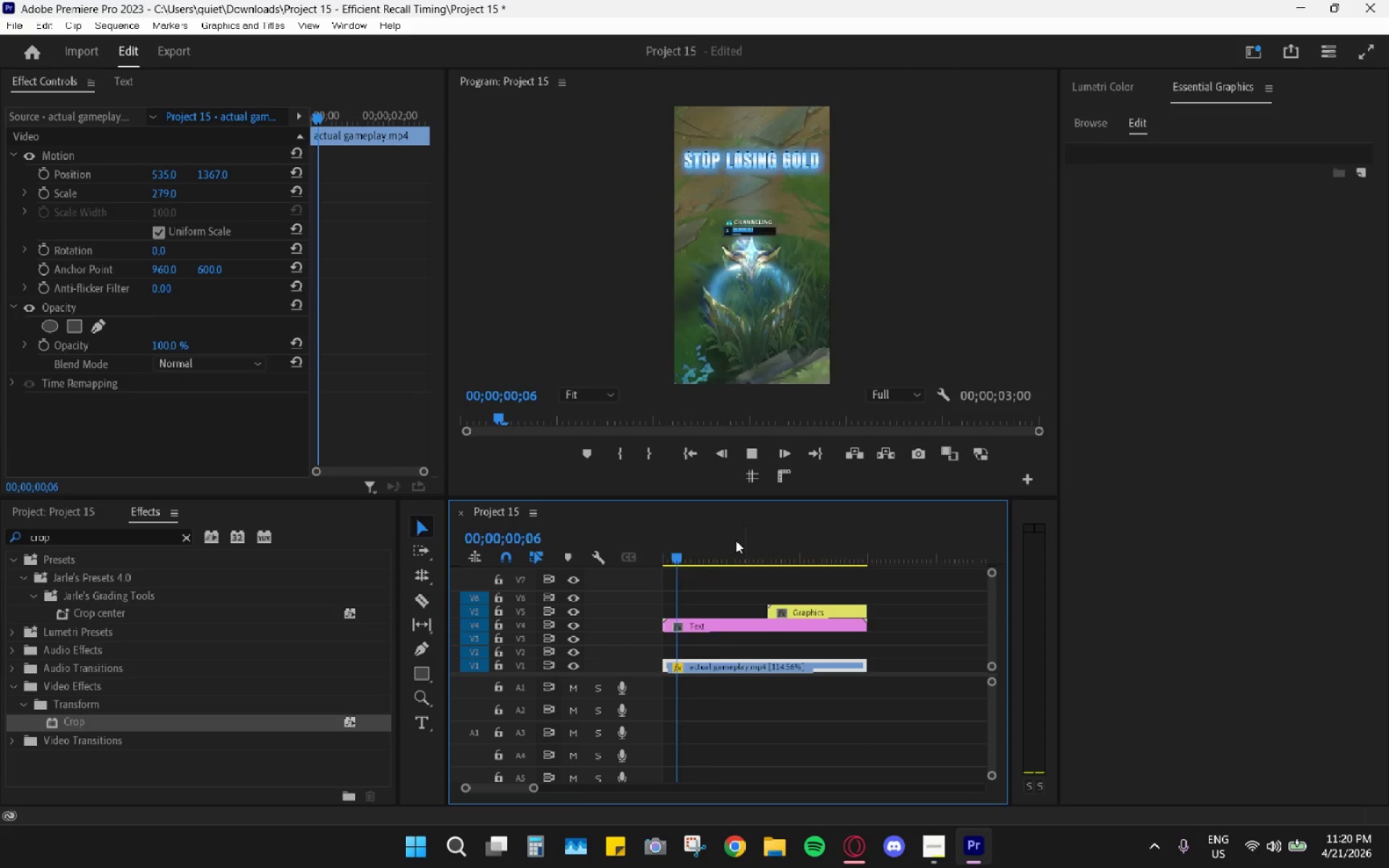 
left_click_drag(start_coordinate=[715, 534], to_coordinate=[645, 557])
 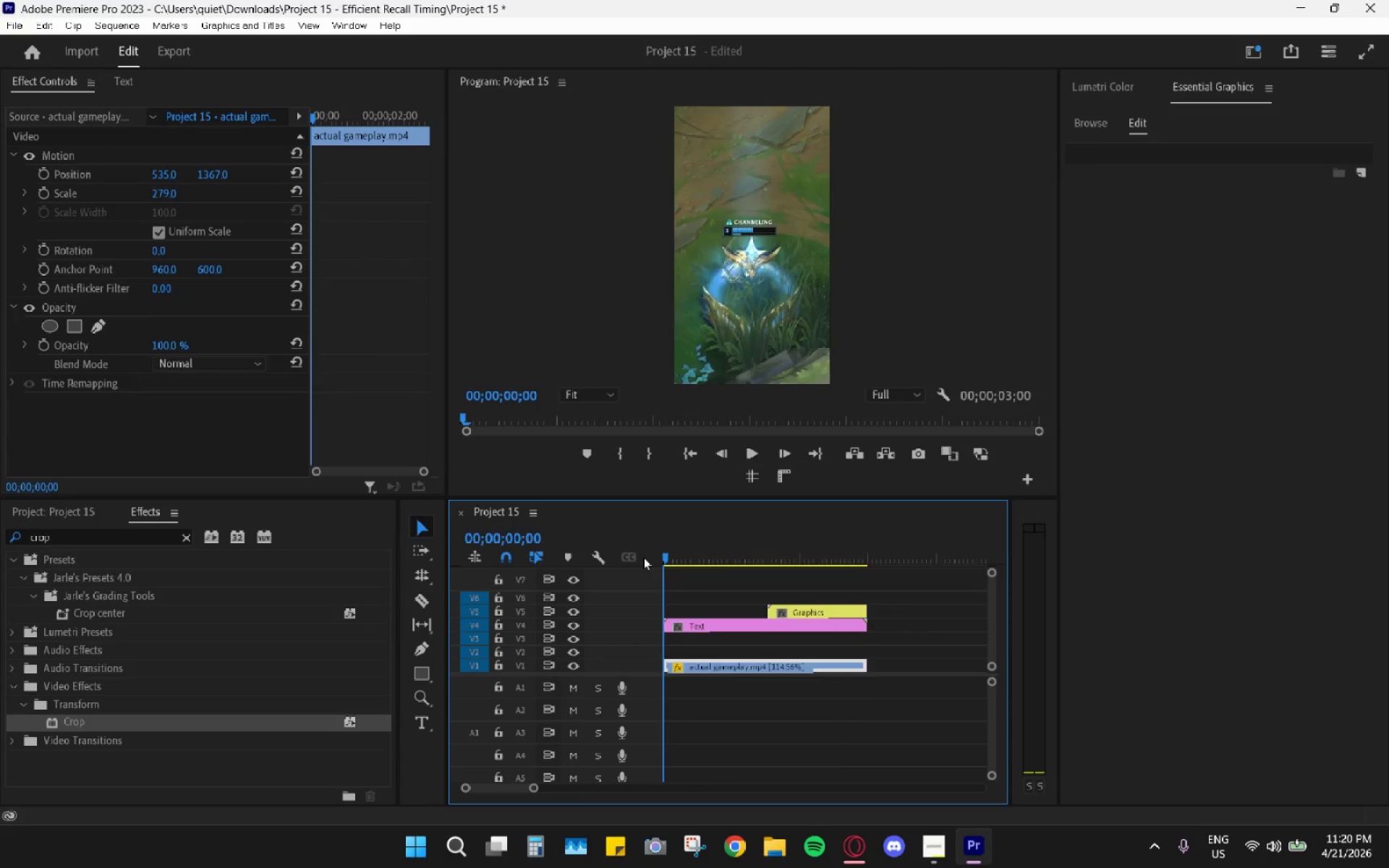 
key(Space)
 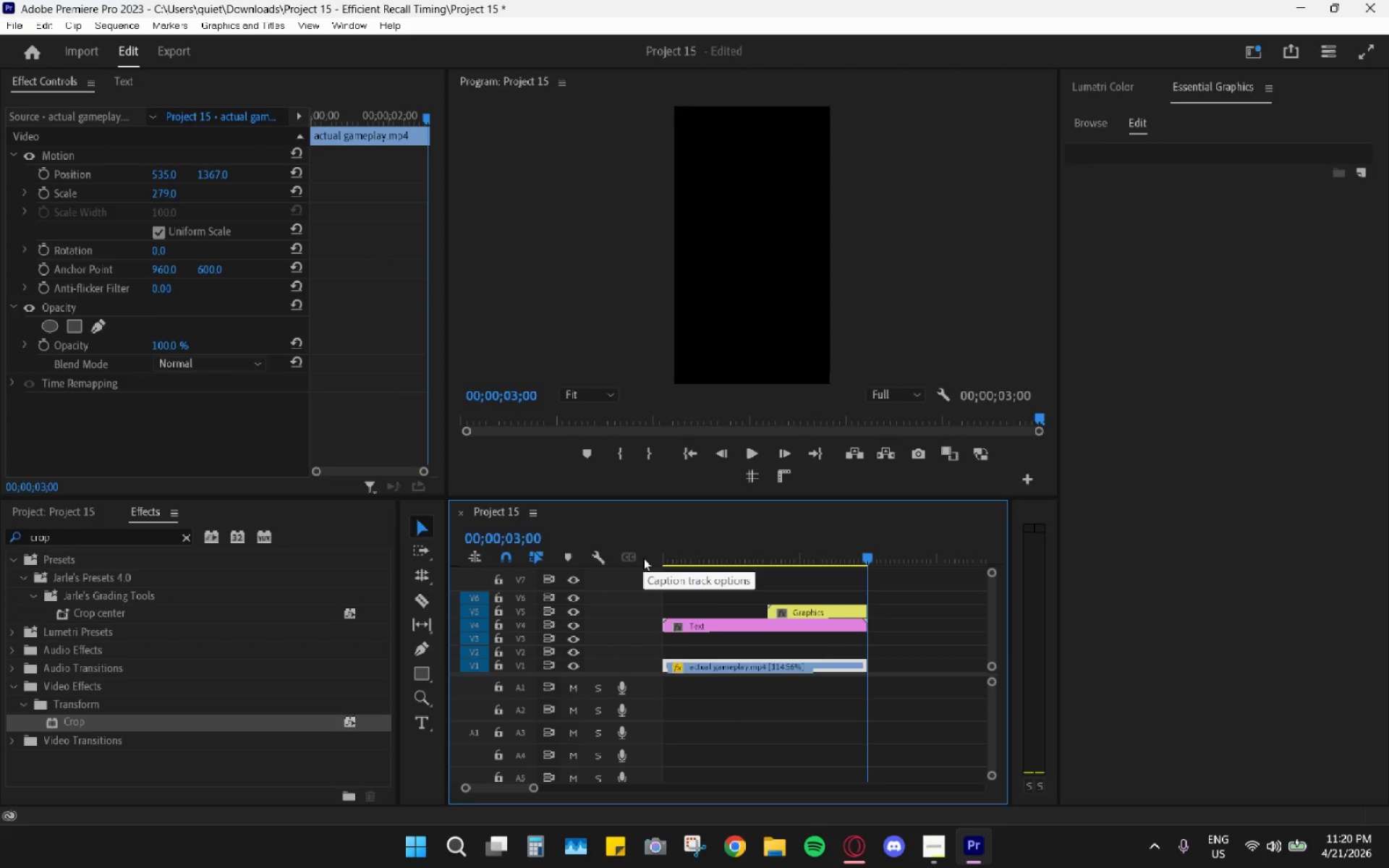 
left_click_drag(start_coordinate=[706, 563], to_coordinate=[529, 551])
 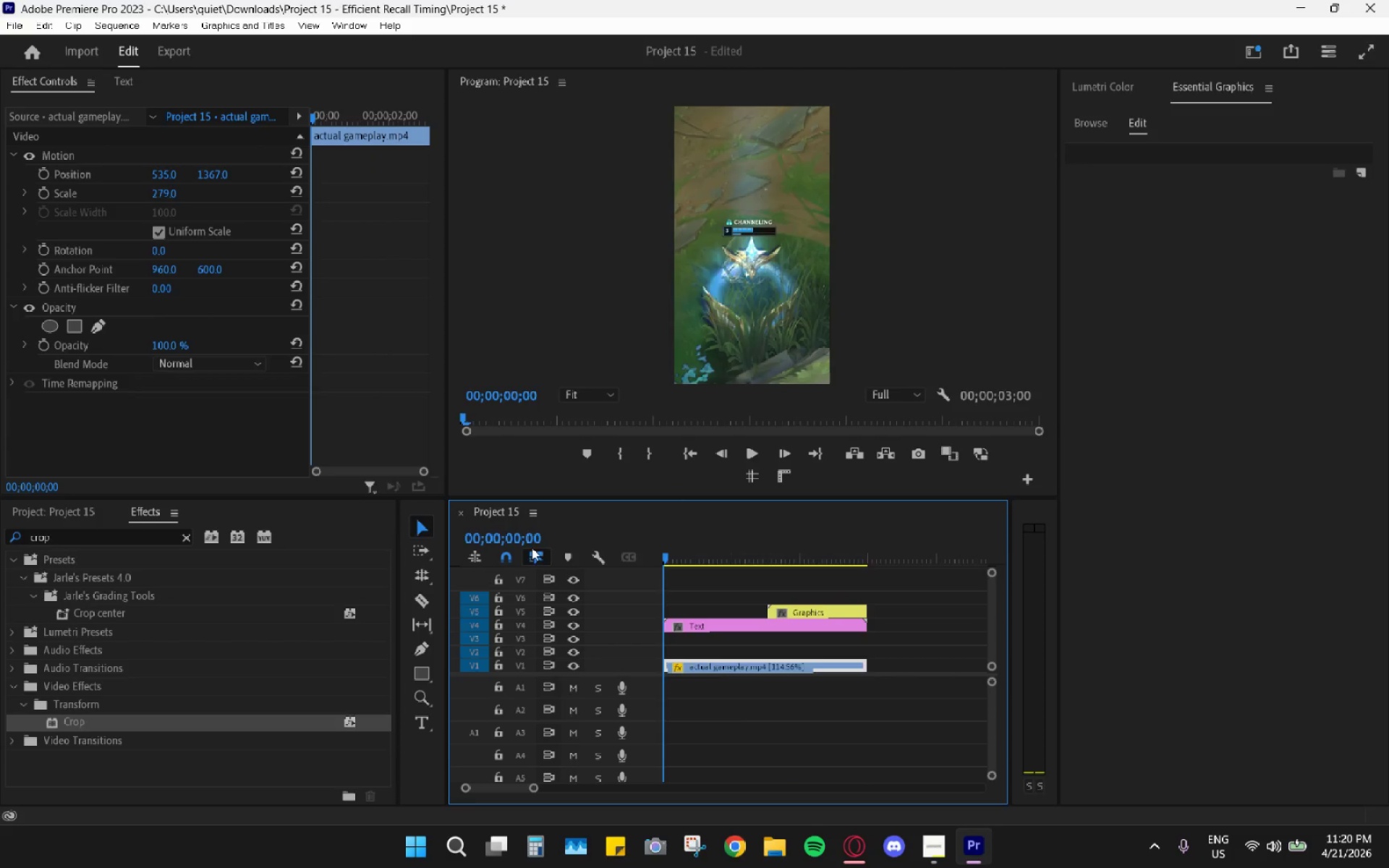 
key(Space)
 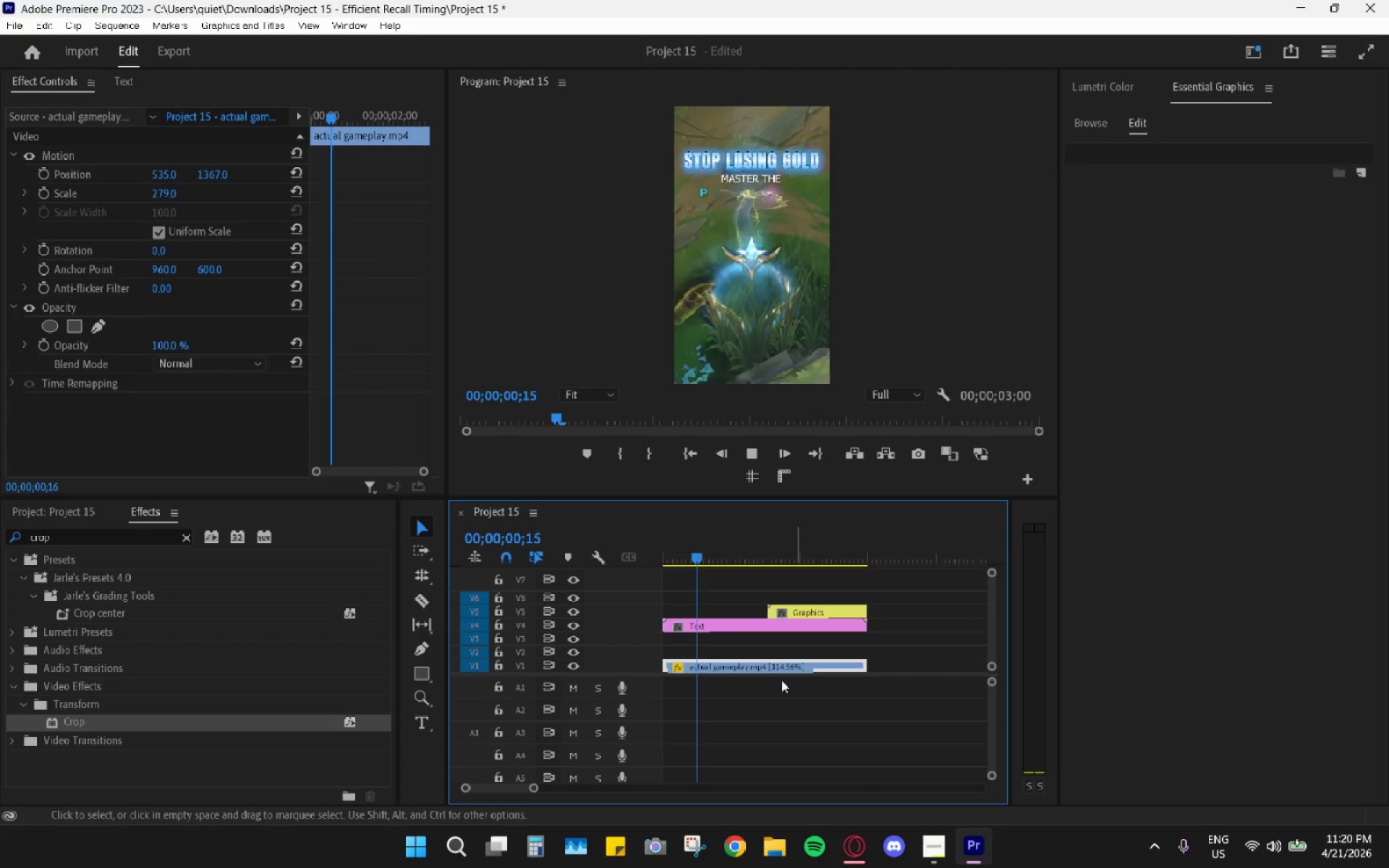 
key(Space)
 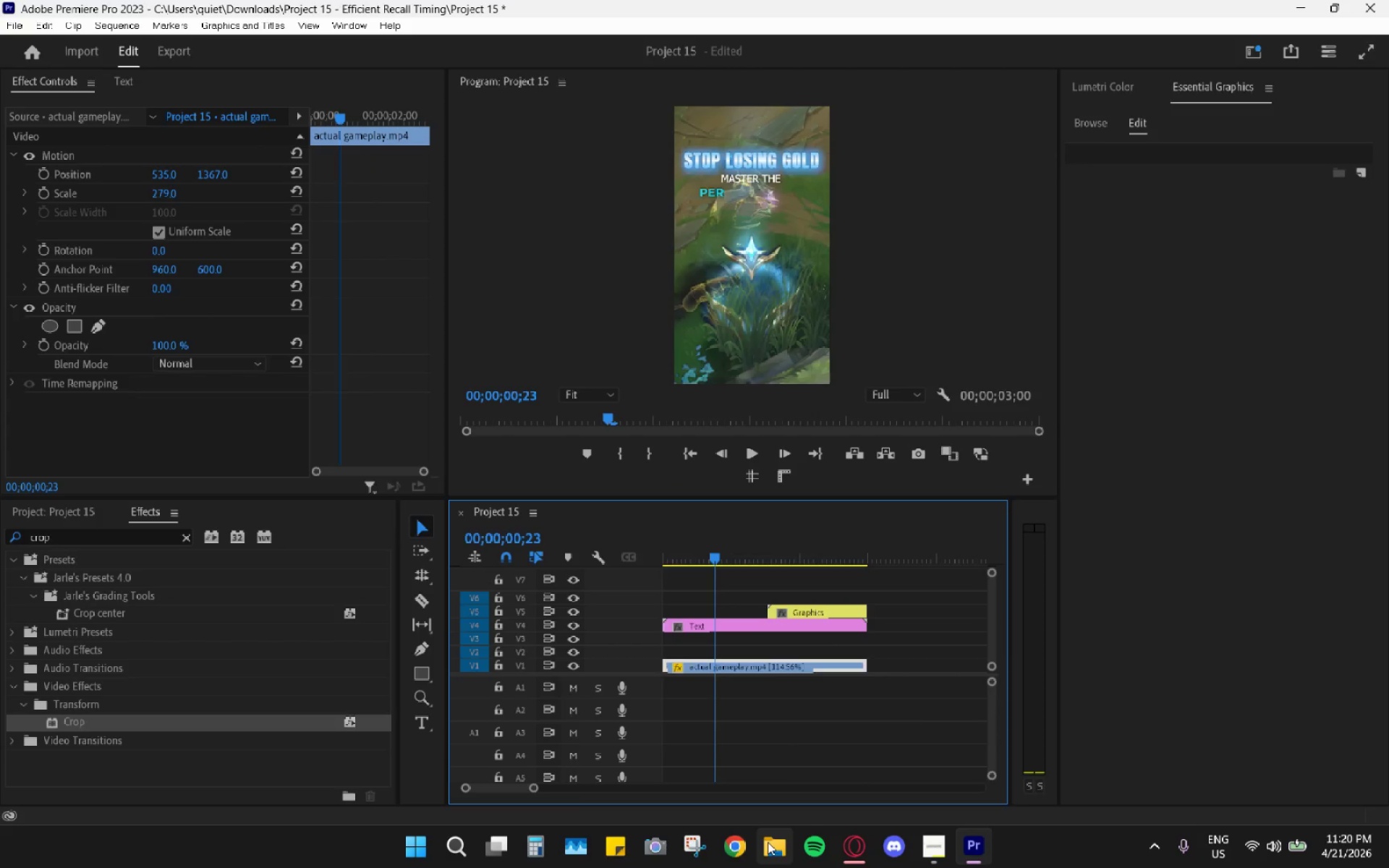 
left_click([768, 842])
 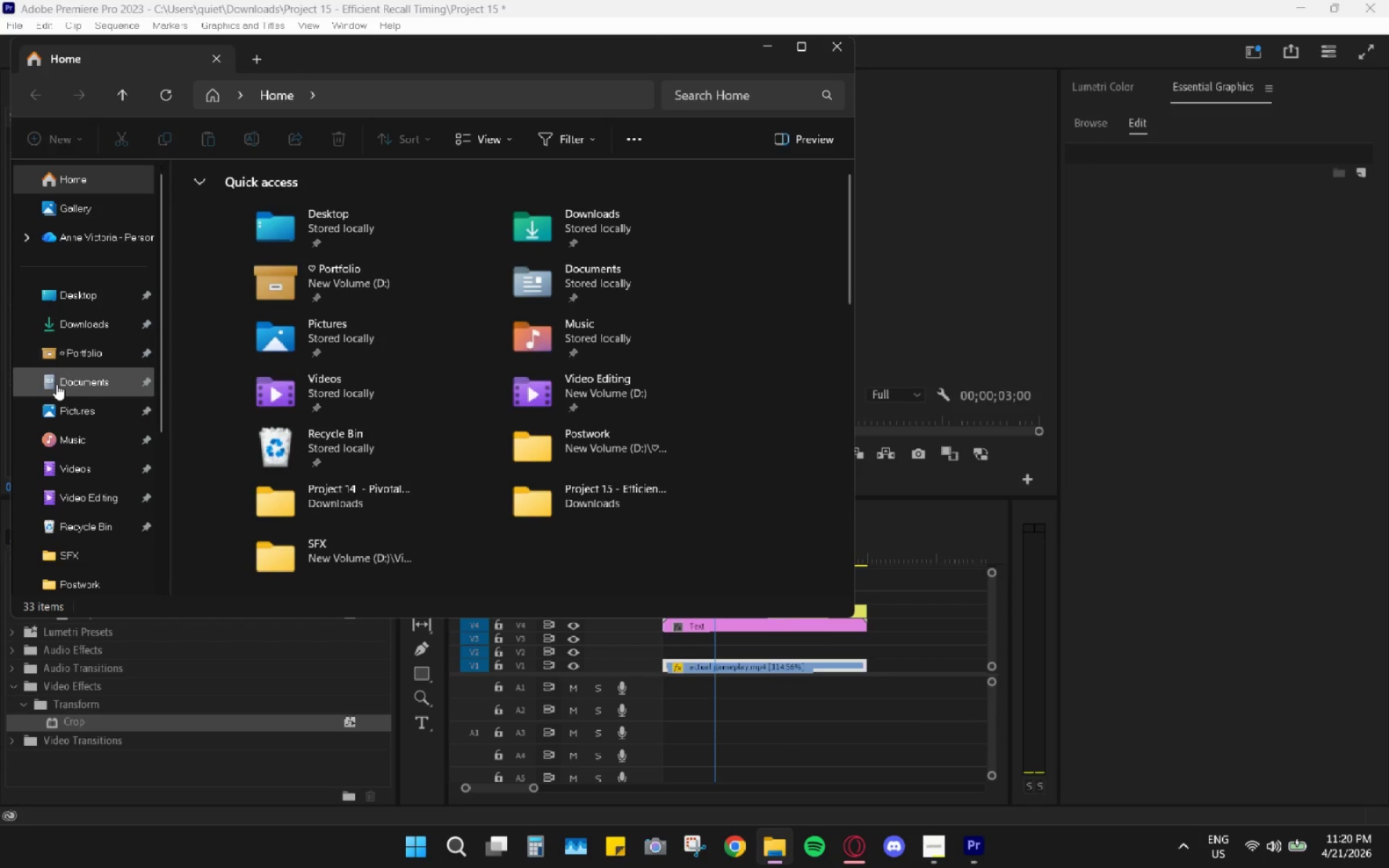 
left_click([74, 332])
 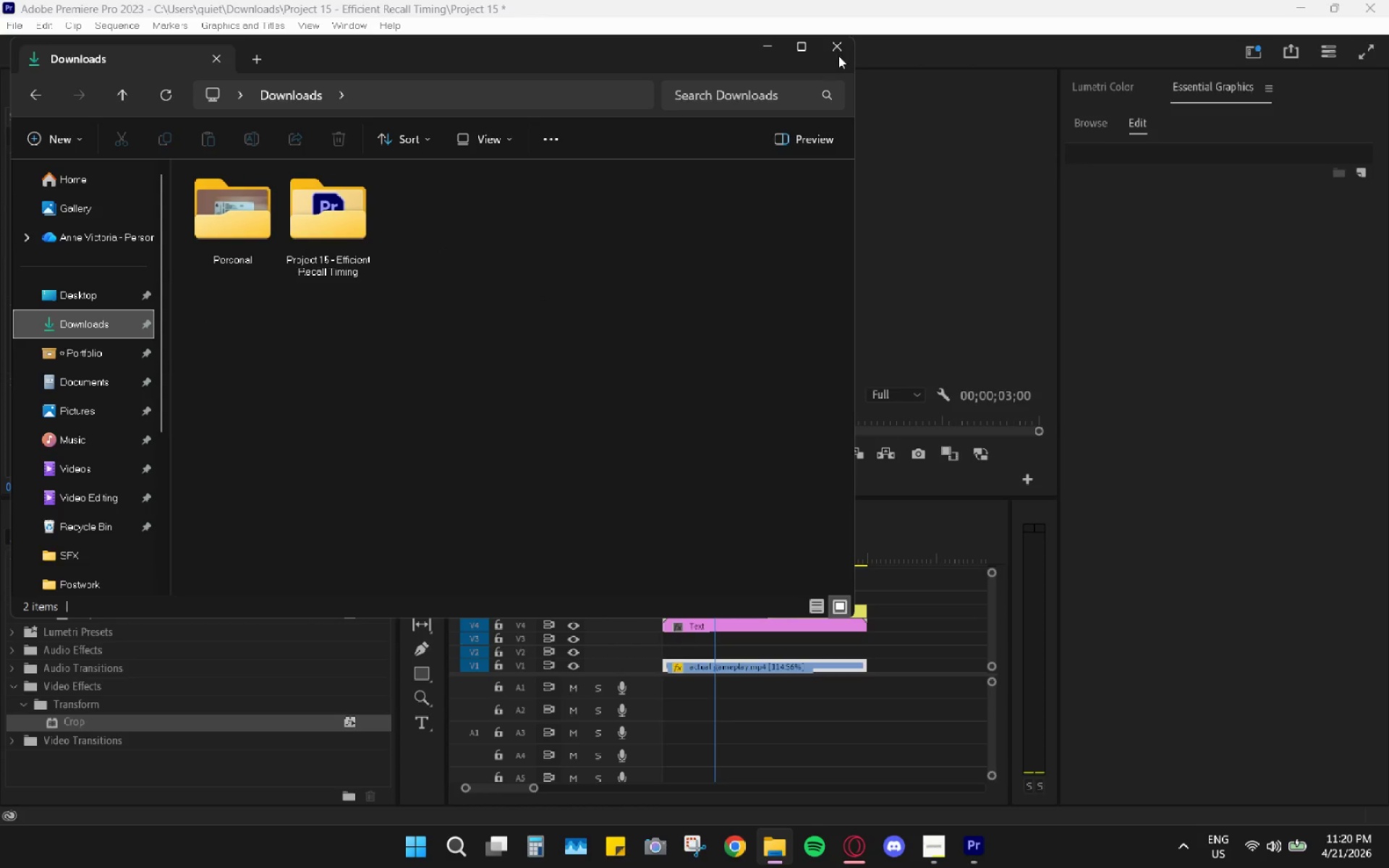 
left_click([835, 56])
 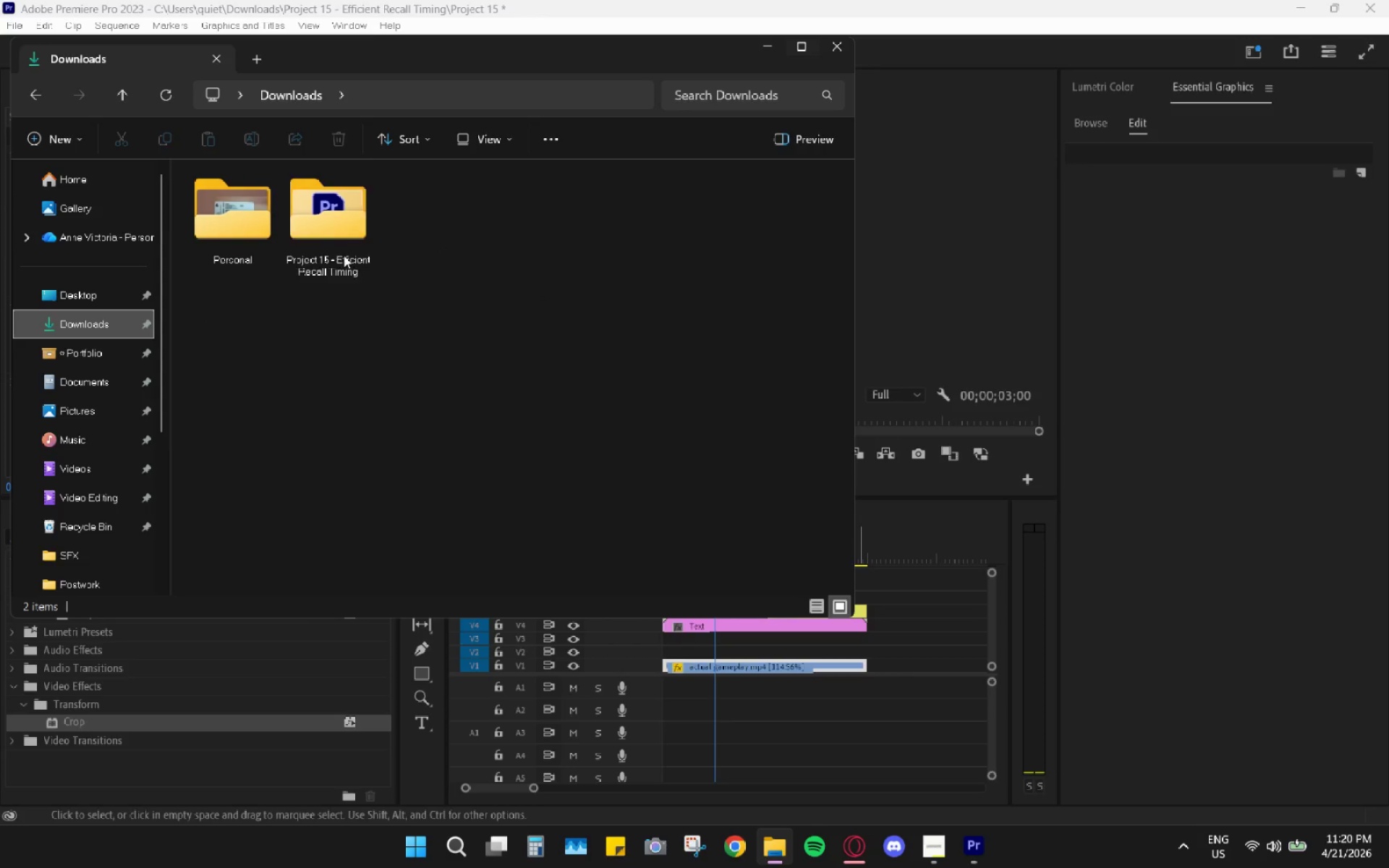 
double_click([360, 239])
 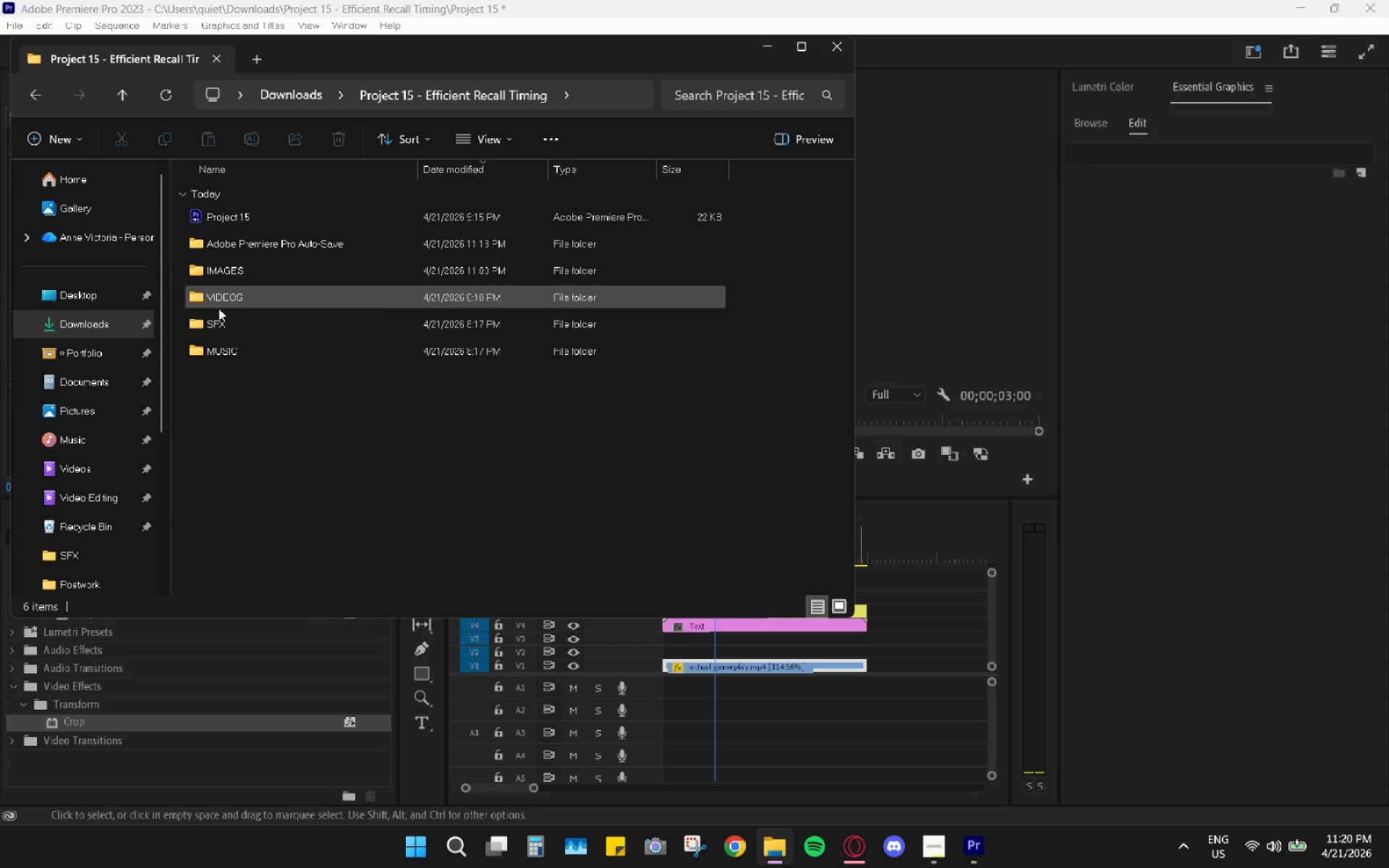 
double_click([224, 324])
 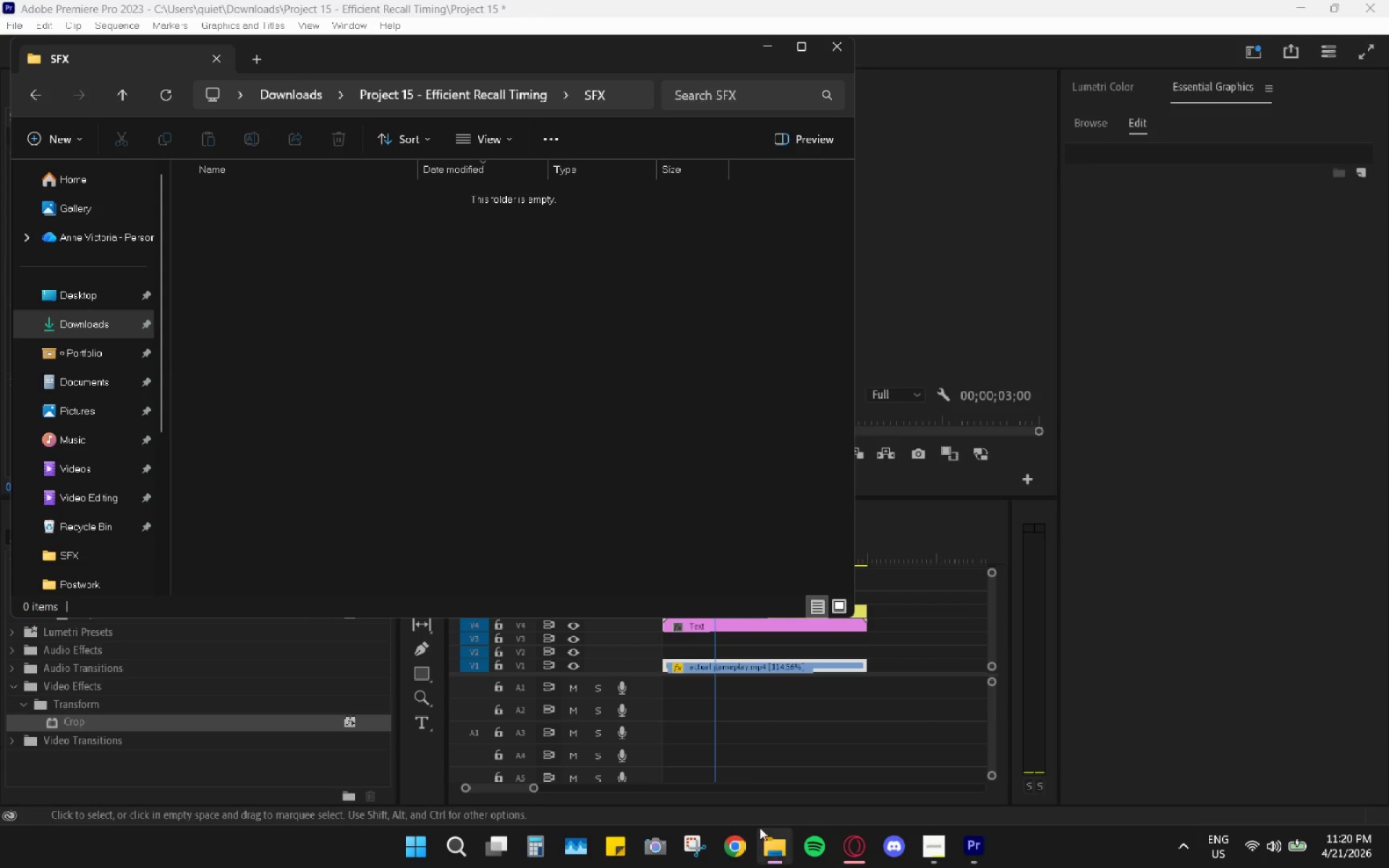 
left_click([772, 839])
 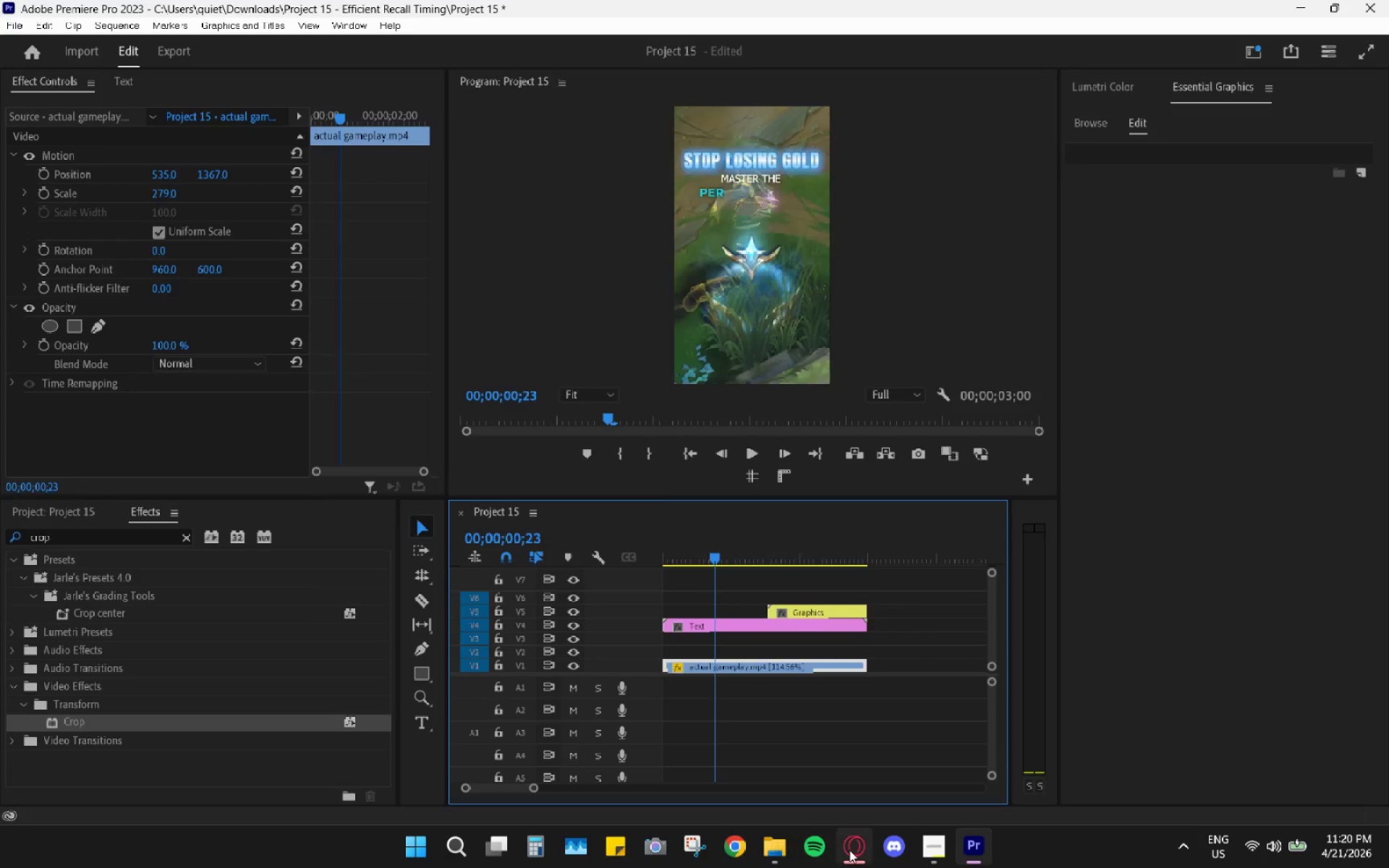 
left_click([849, 850])
 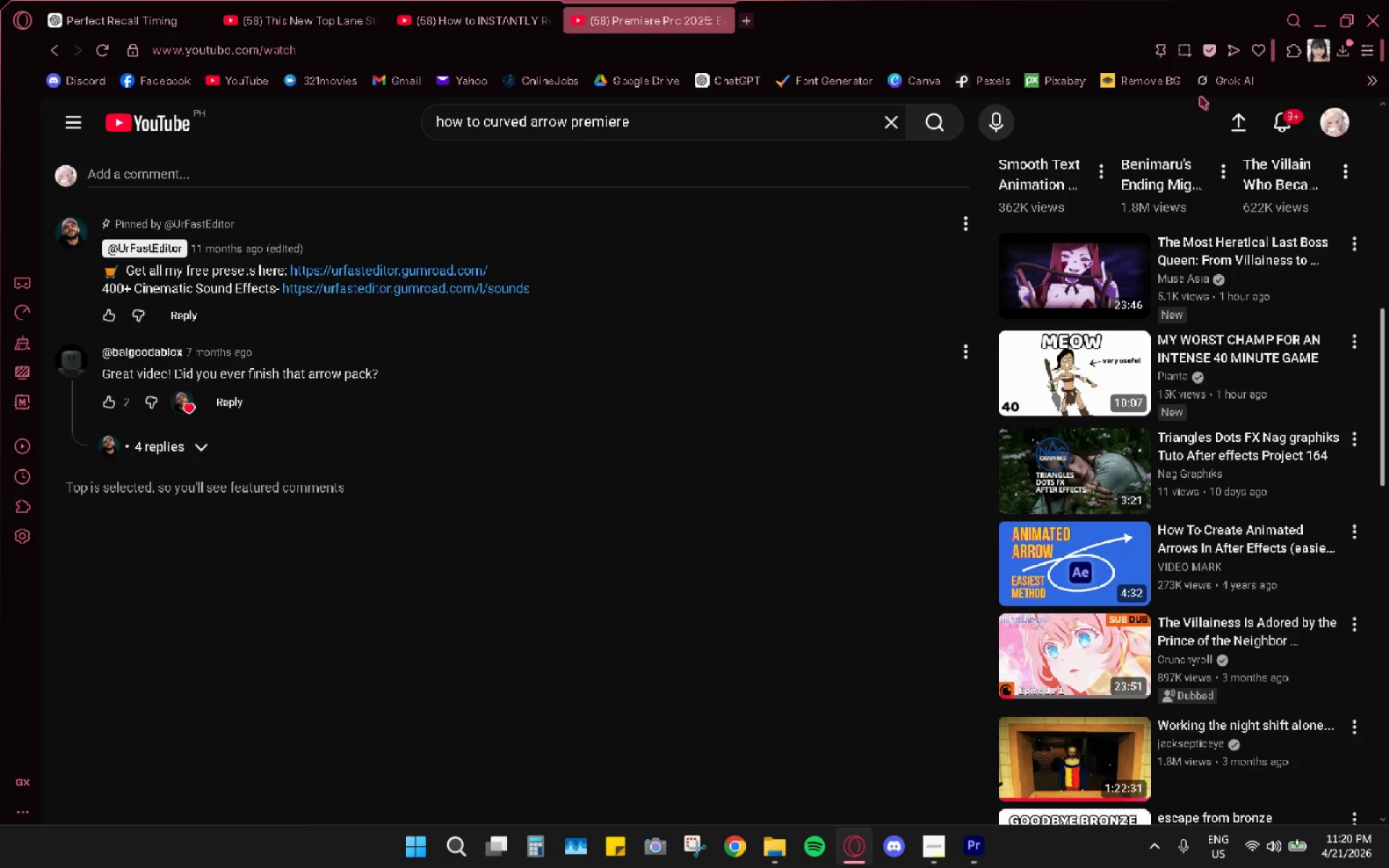 
left_click([1071, 82])
 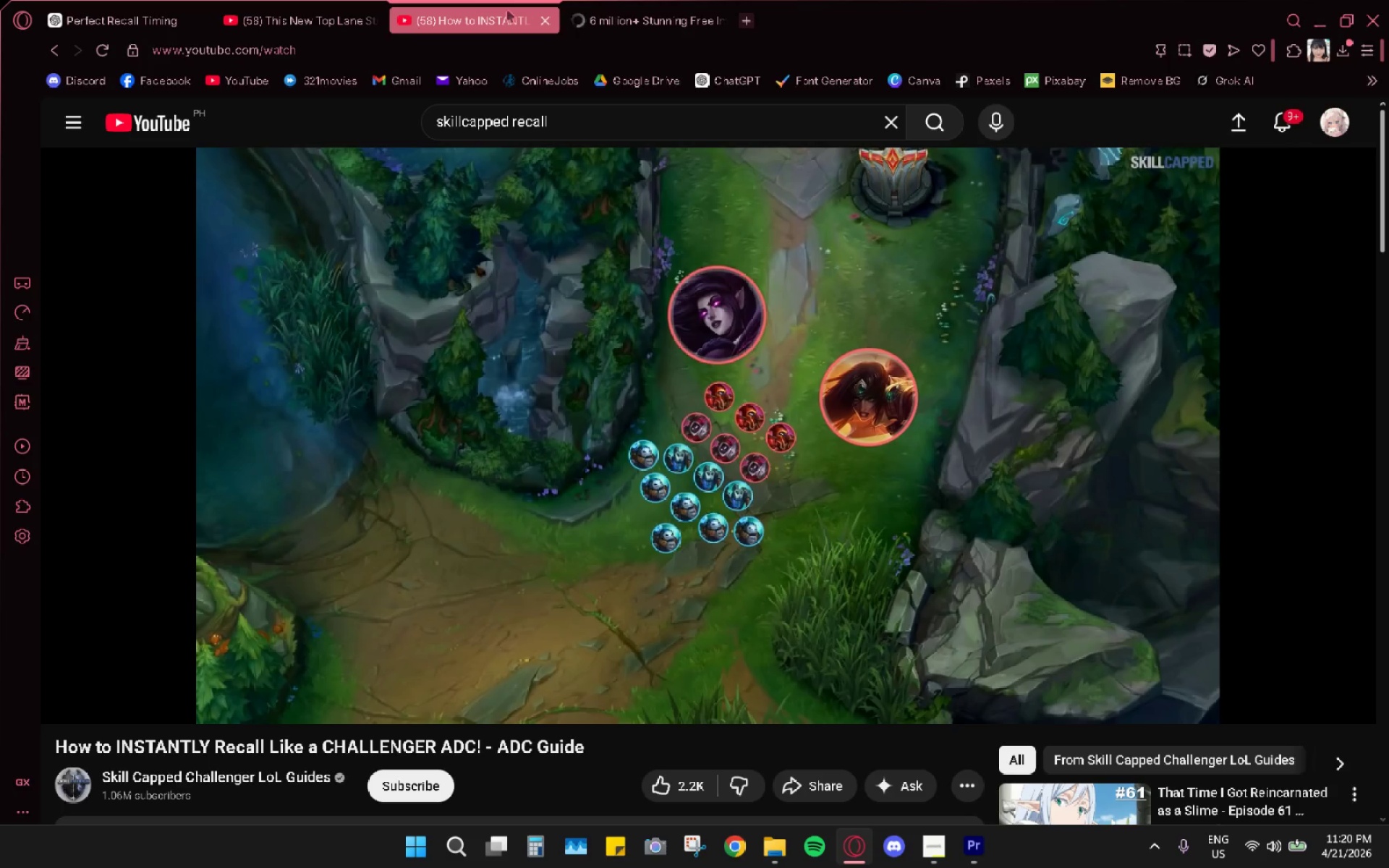 
left_click([628, 9])
 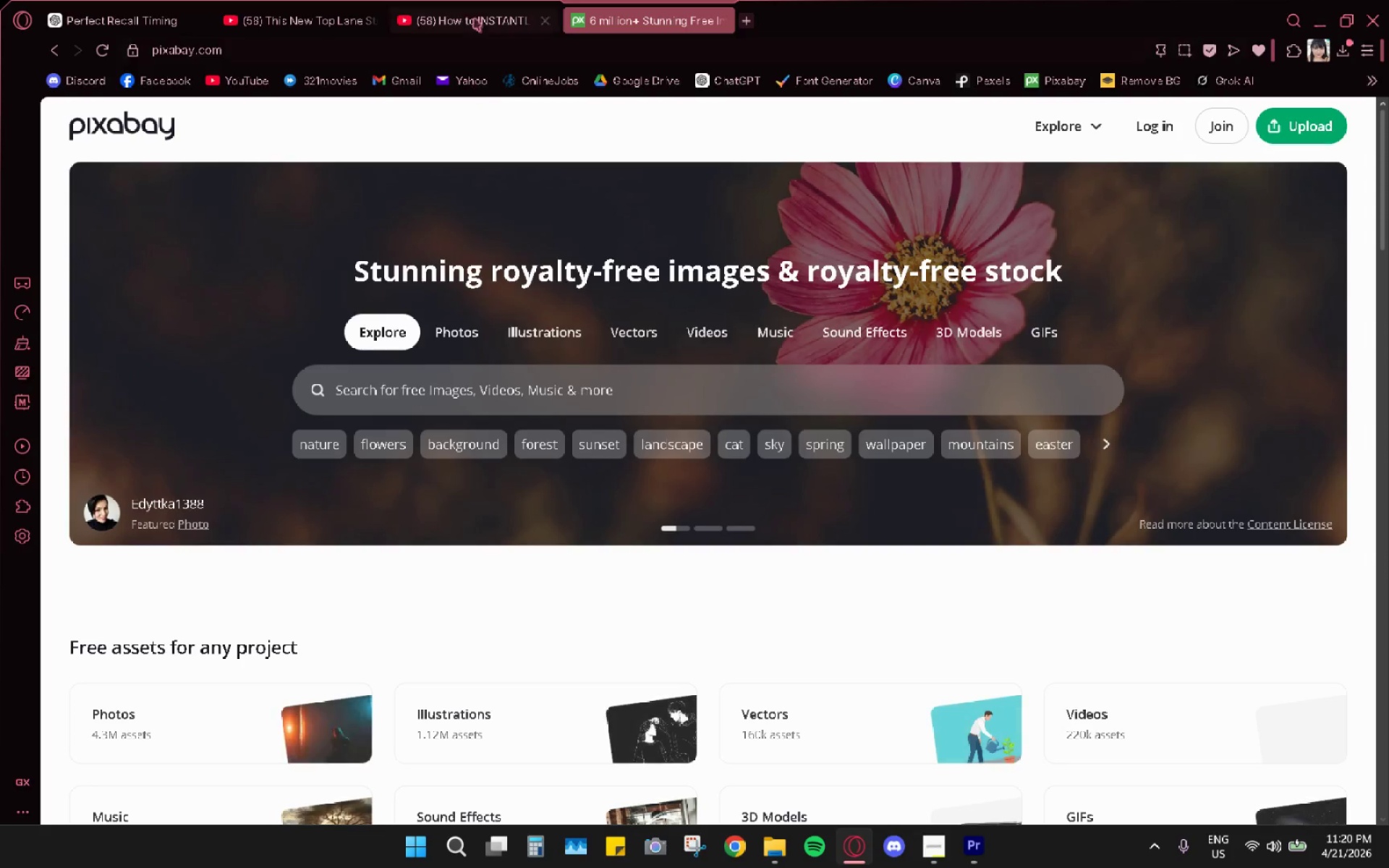 
left_click([249, 0])
 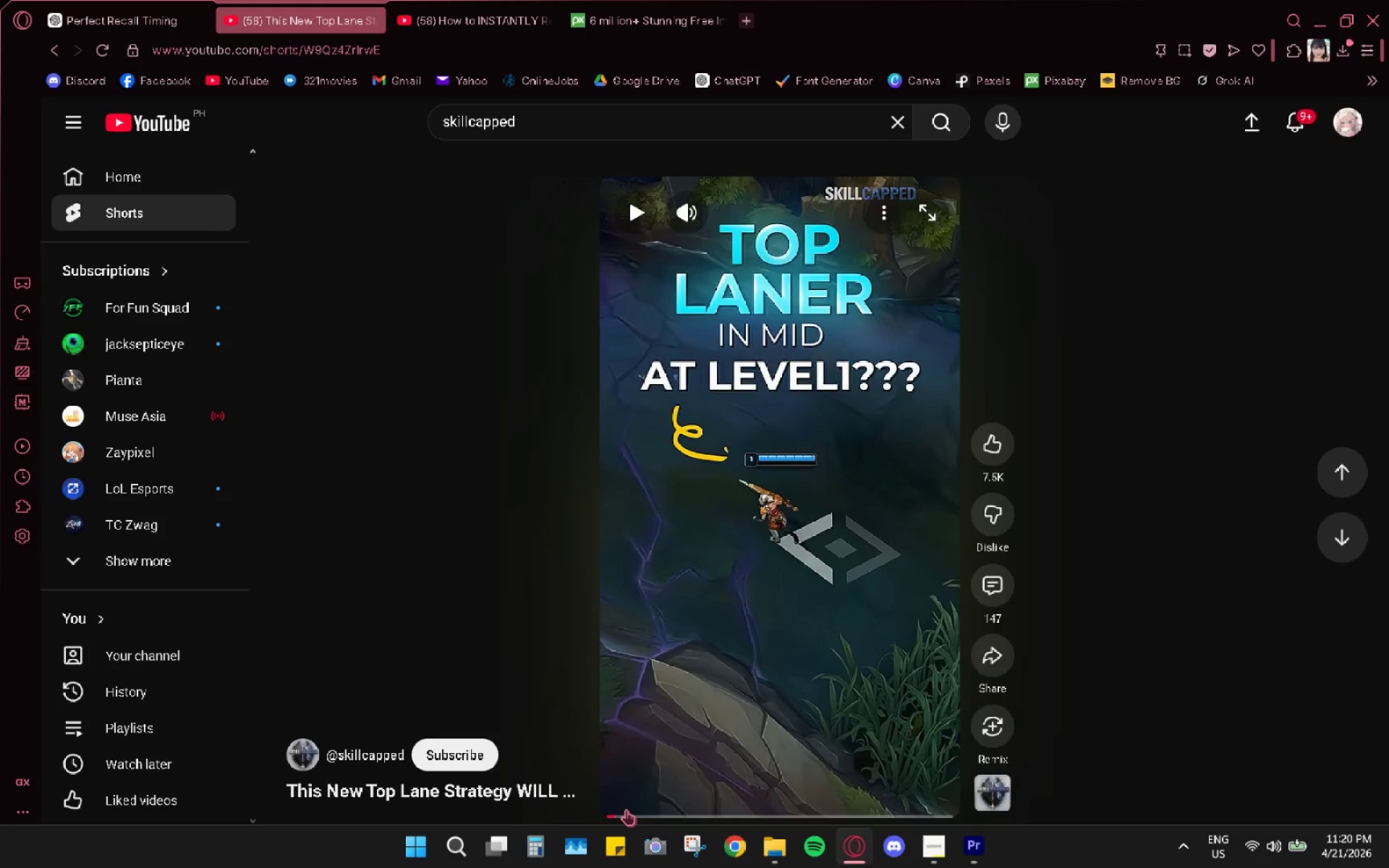 
left_click_drag(start_coordinate=[615, 810], to_coordinate=[597, 814])
 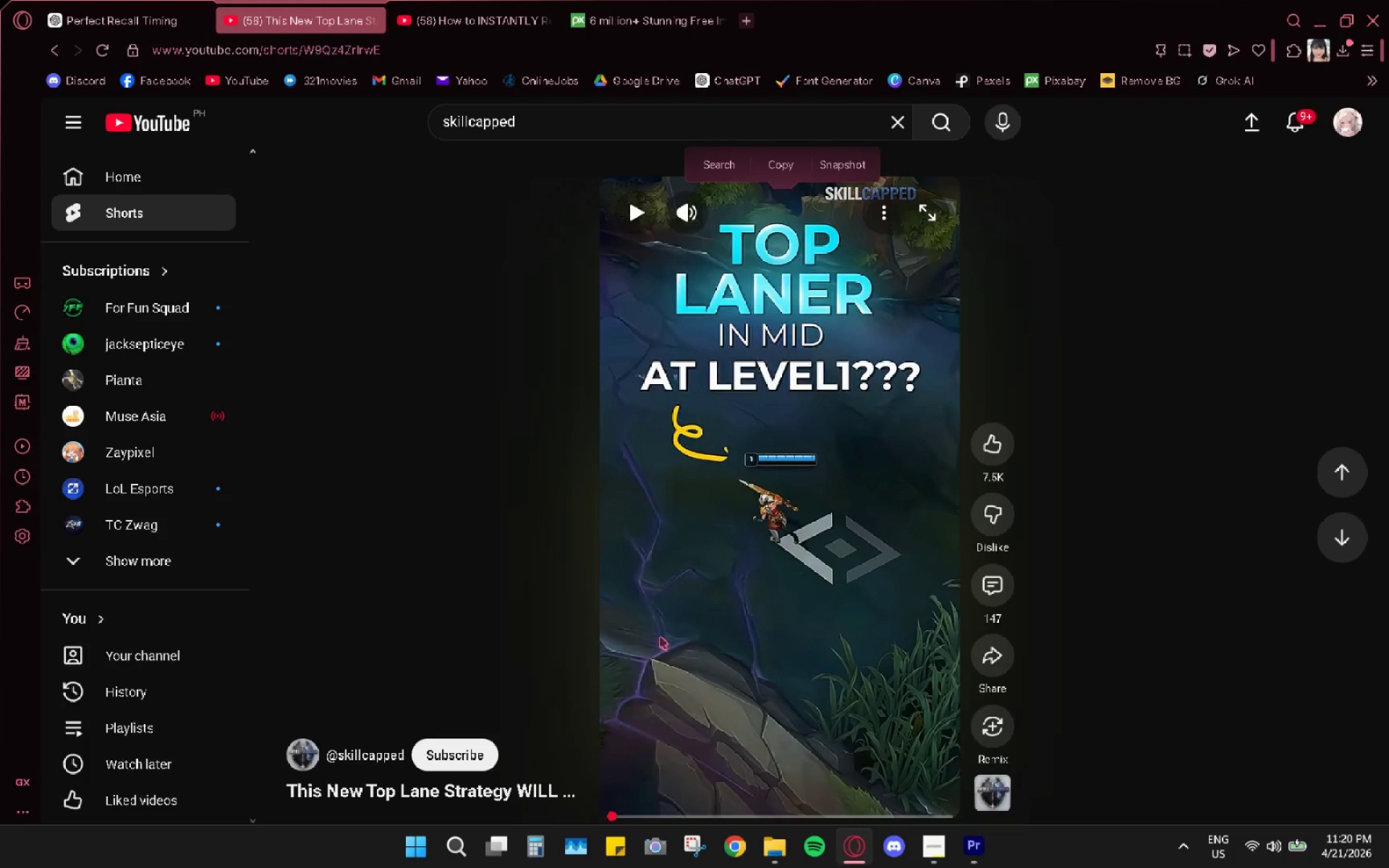 
left_click([665, 610])
 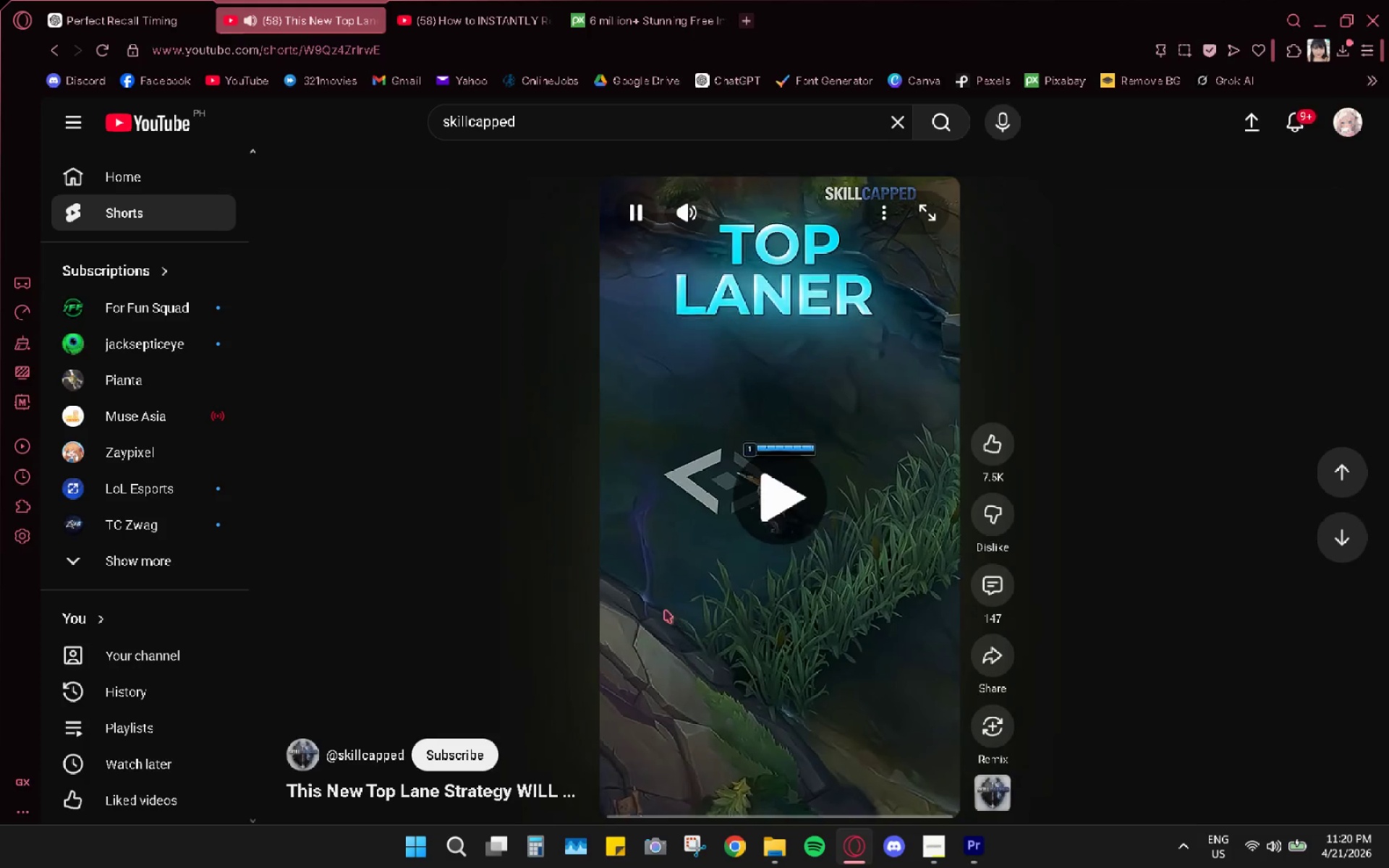 
left_click([665, 610])
 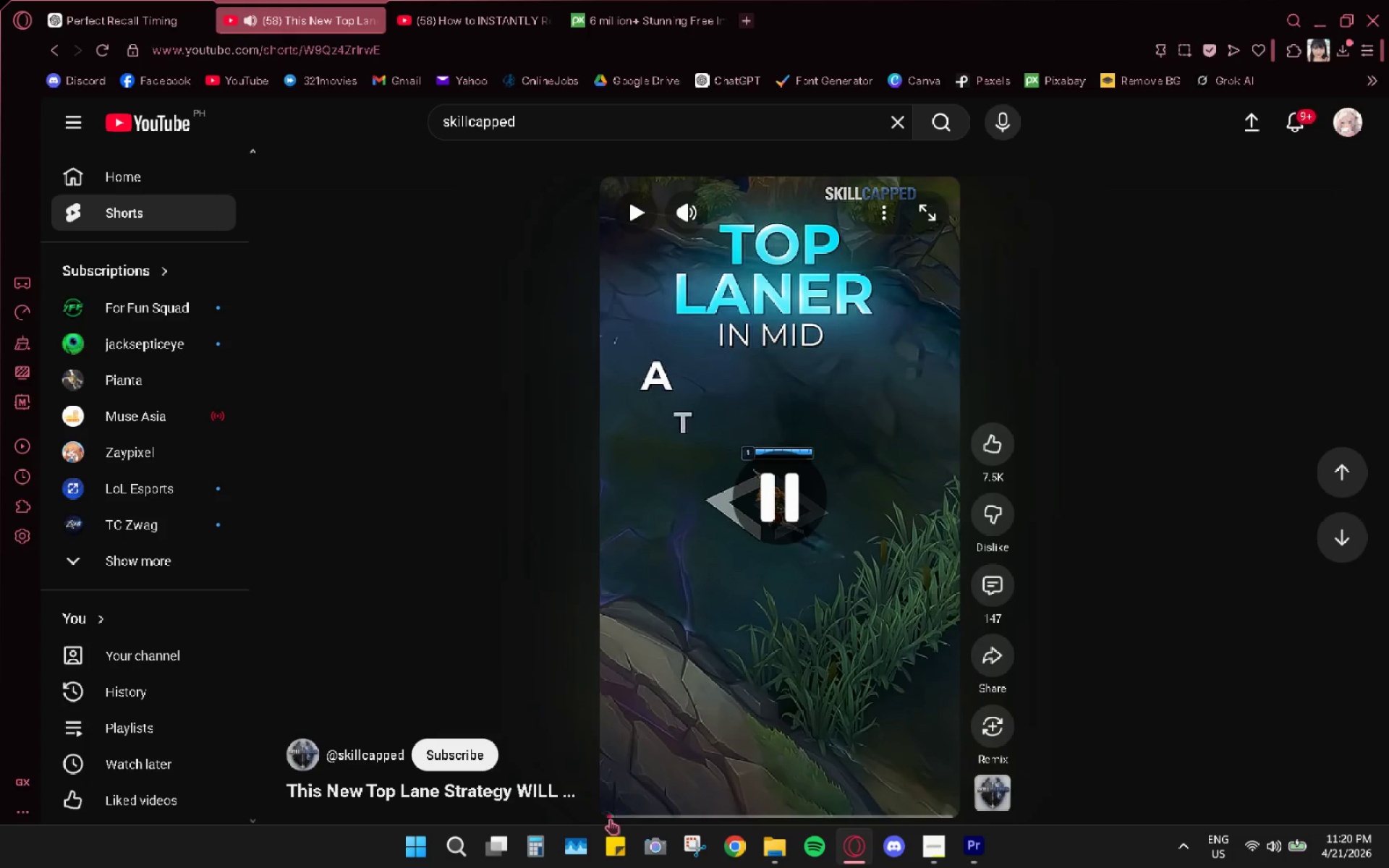 
left_click_drag(start_coordinate=[613, 815], to_coordinate=[591, 816])
 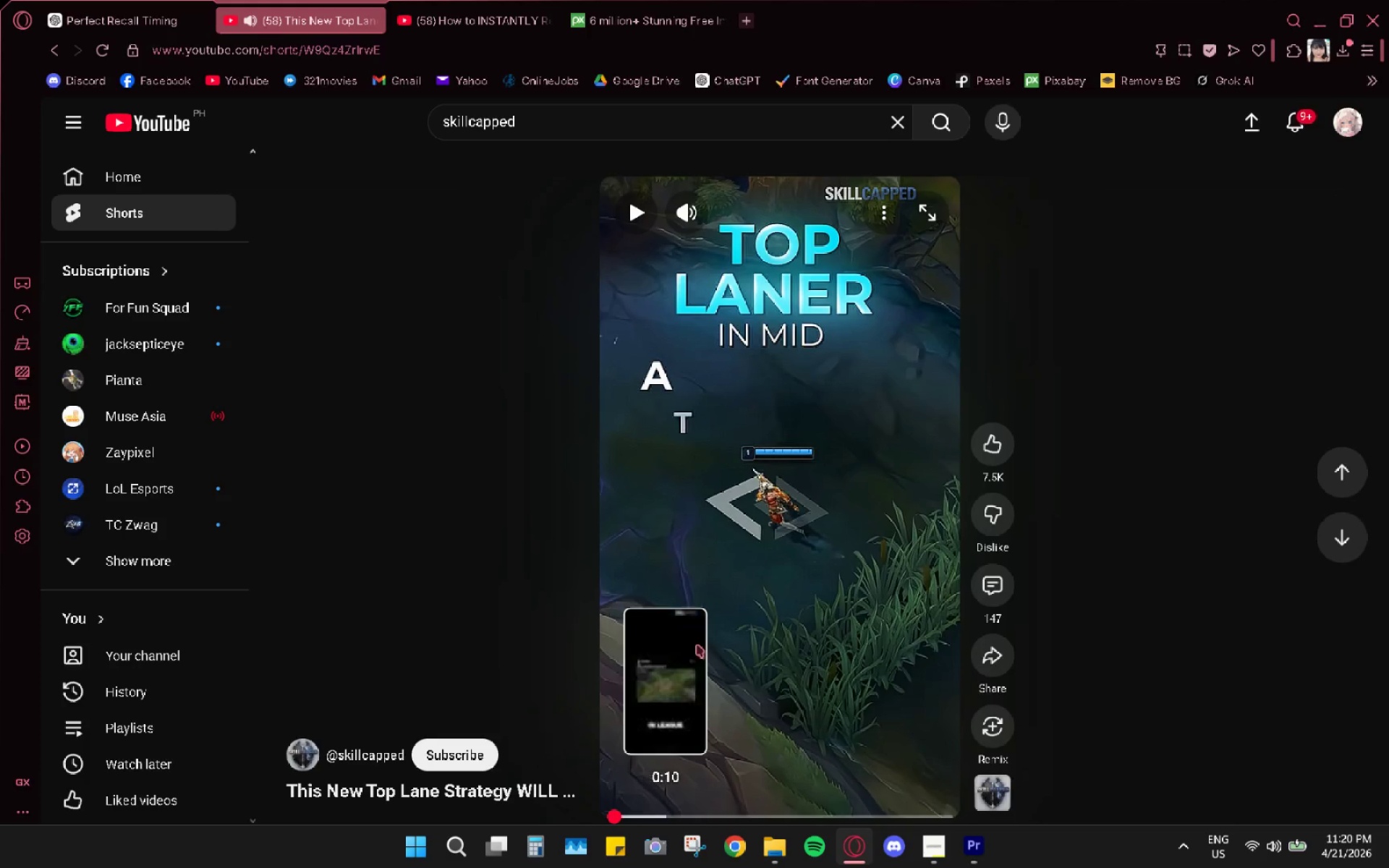 
left_click([705, 628])
 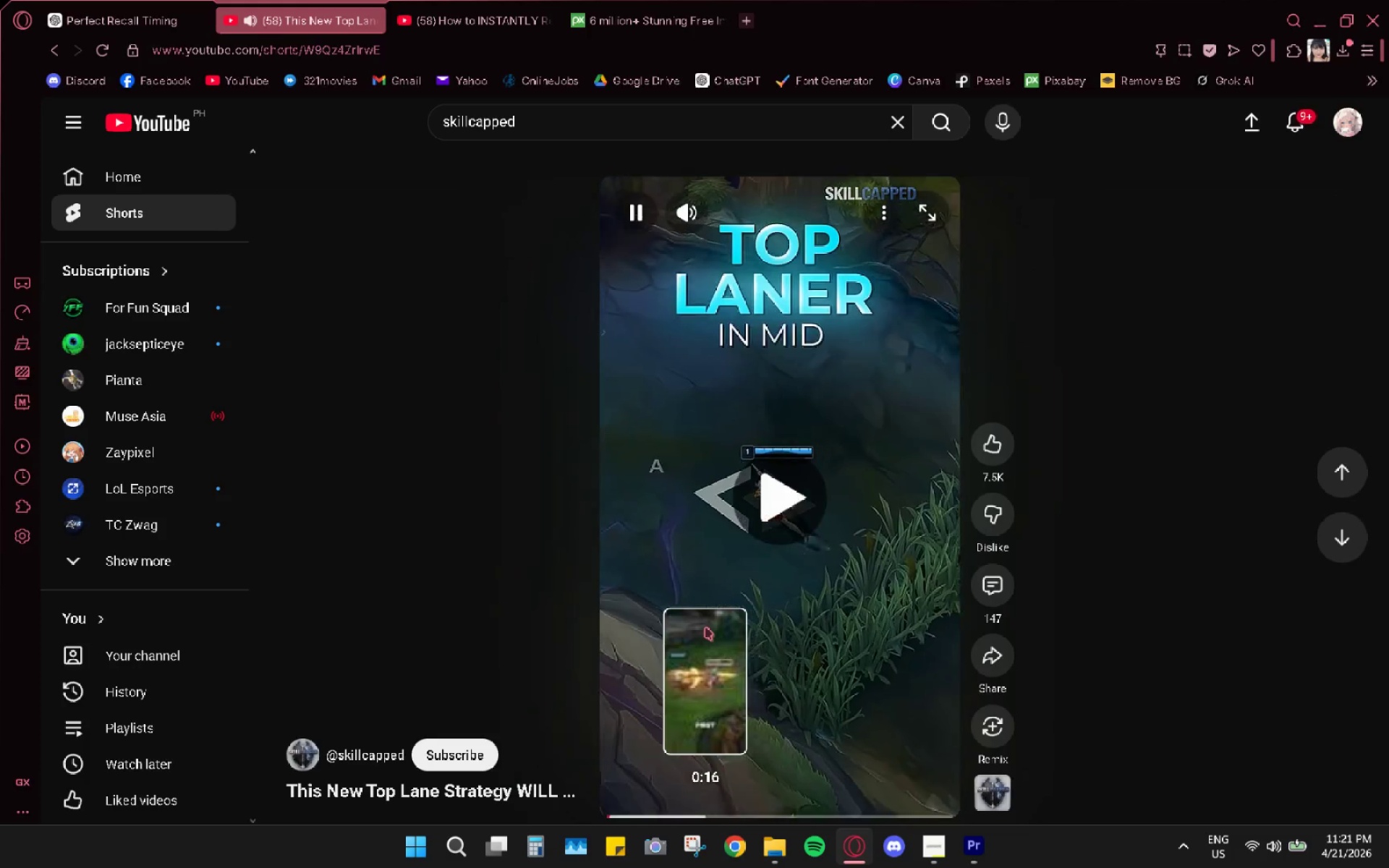 
left_click([705, 627])
 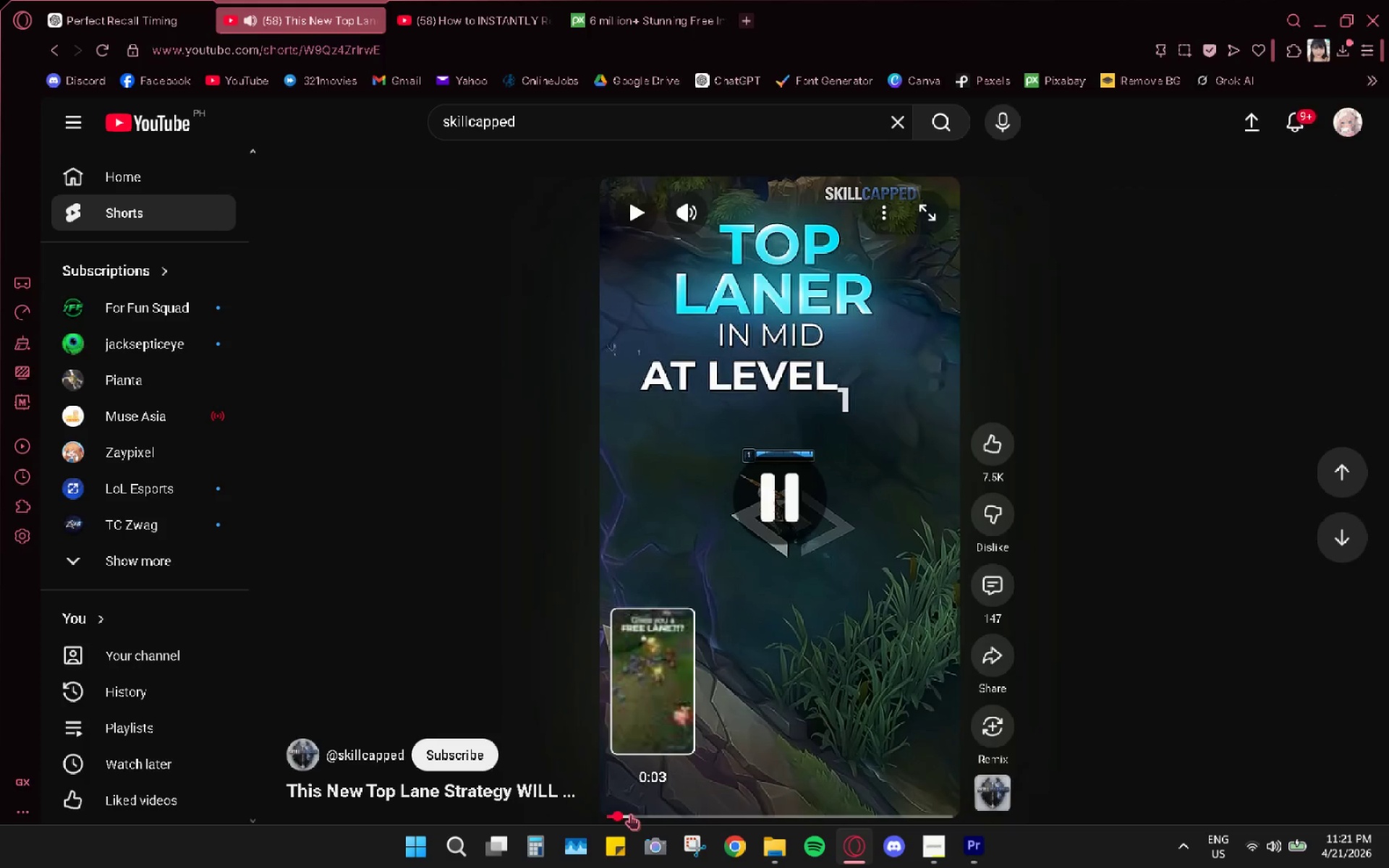 
left_click_drag(start_coordinate=[623, 820], to_coordinate=[585, 822])
 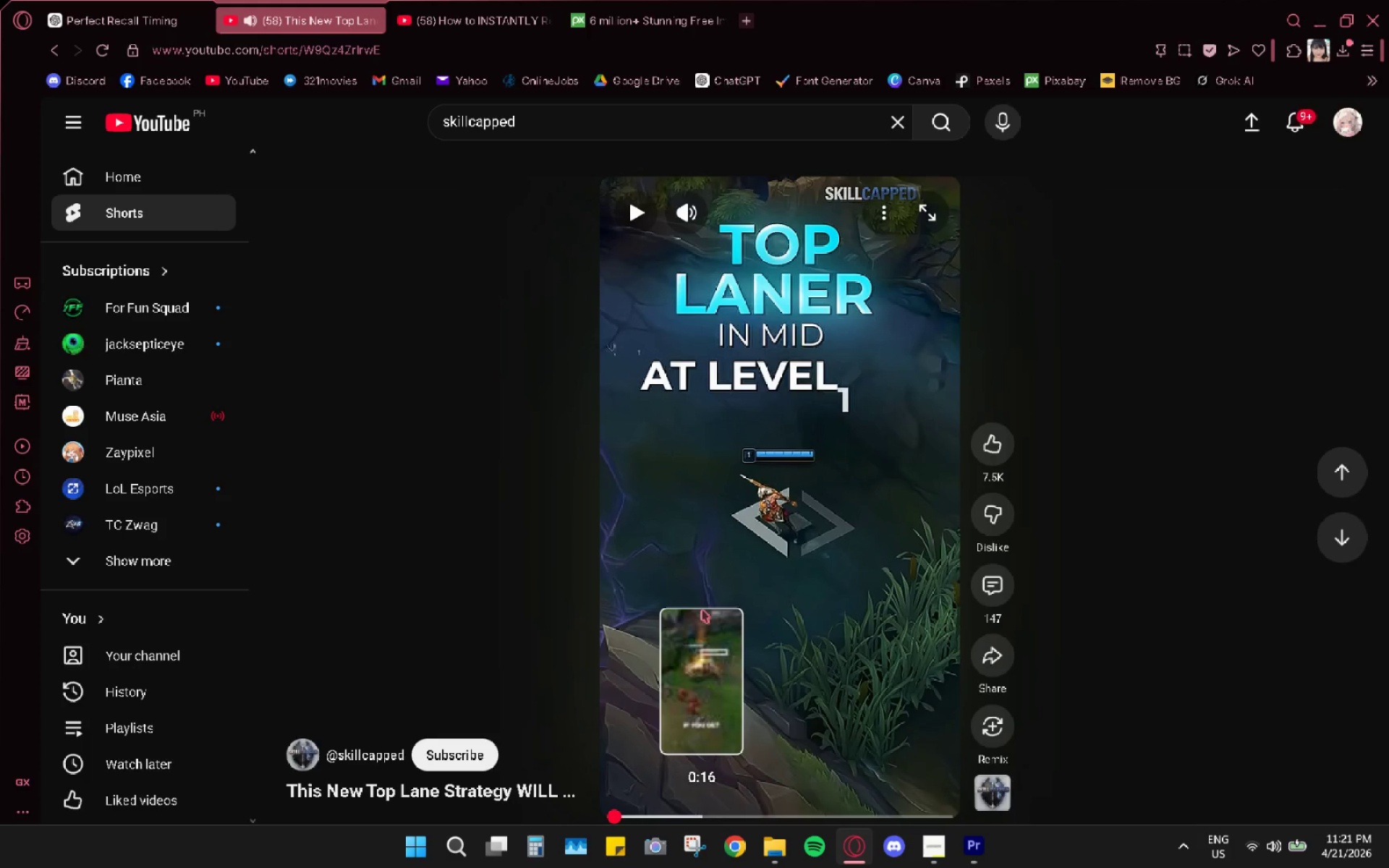 
left_click([702, 609])
 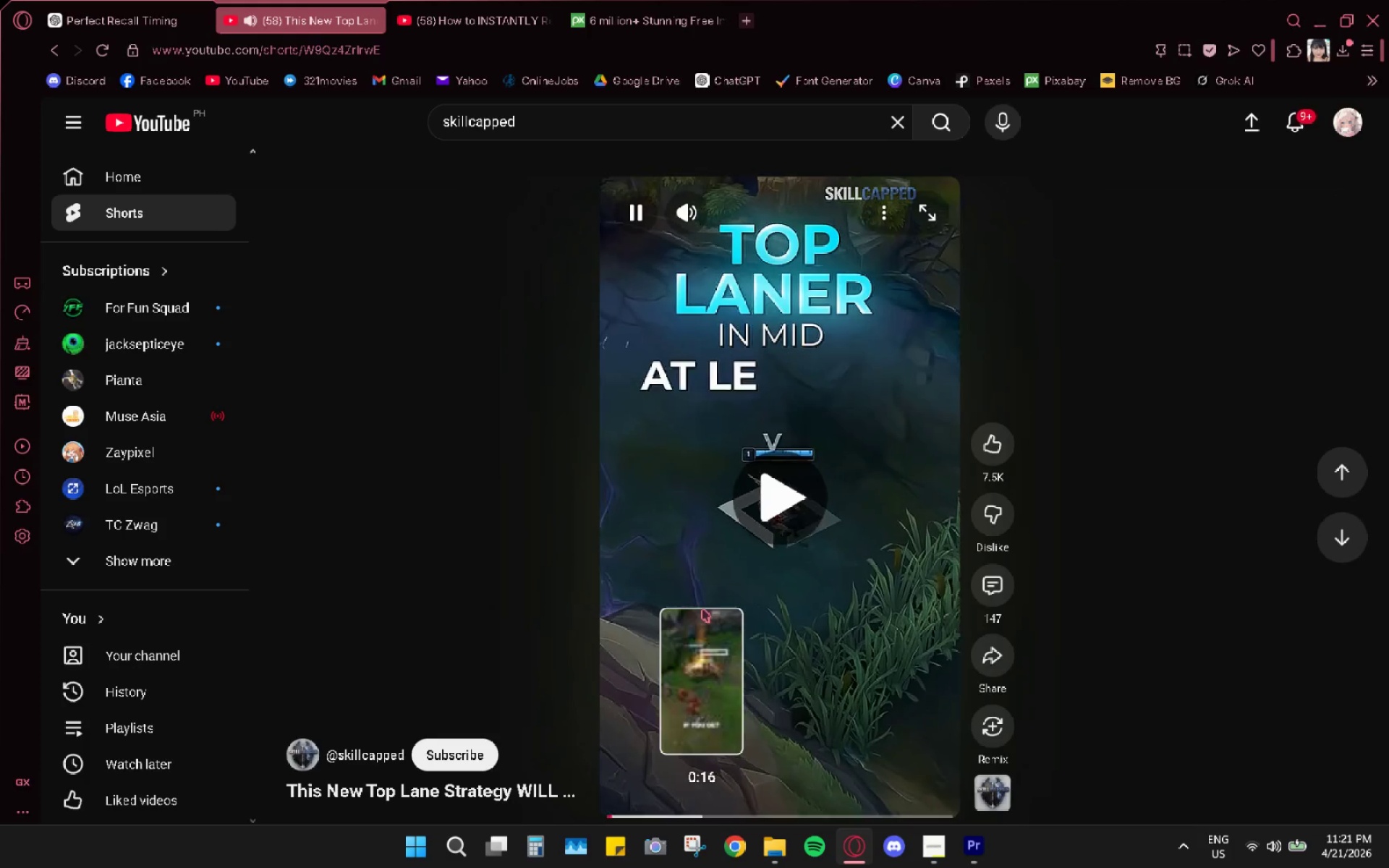 
left_click([702, 609])
 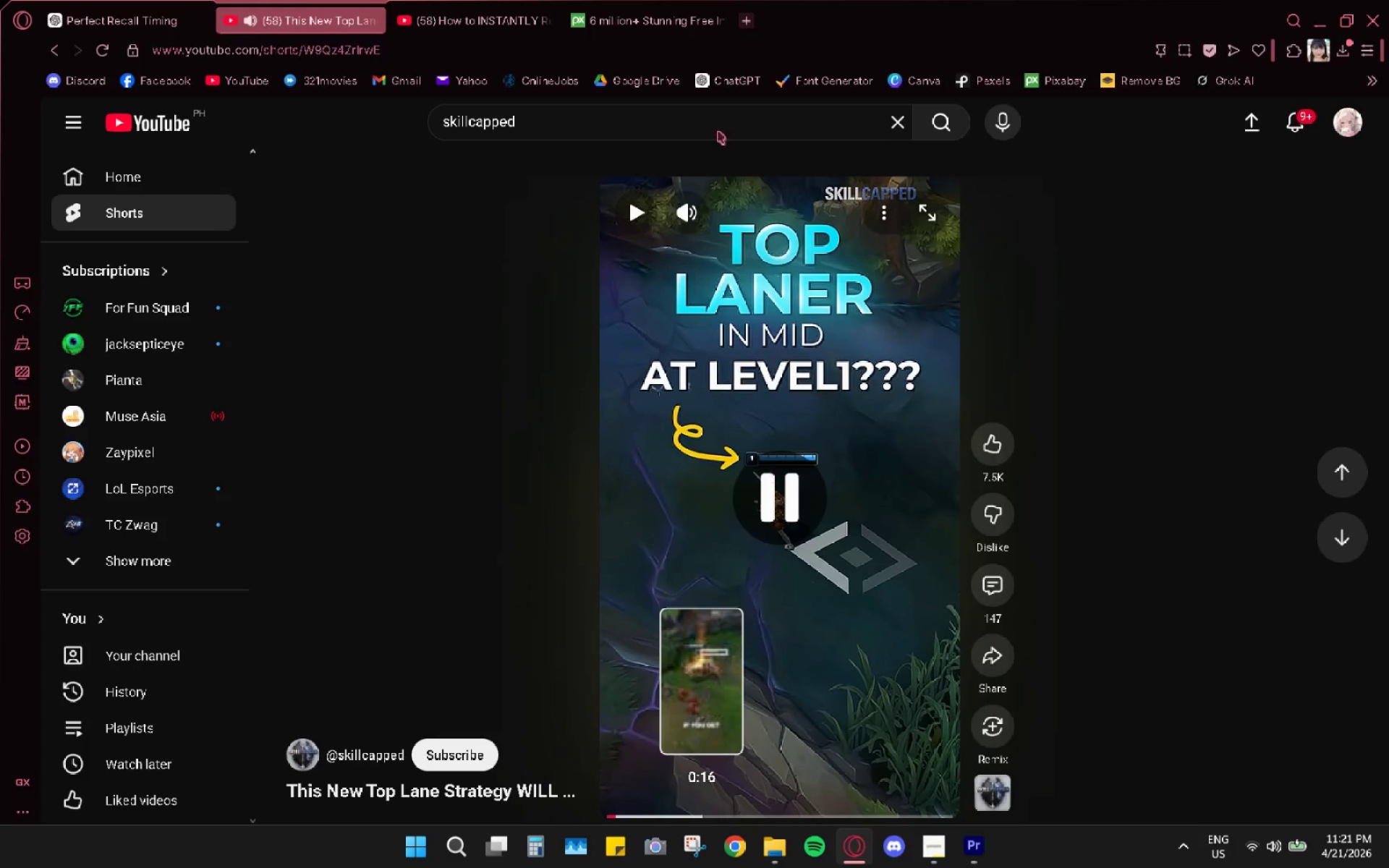 
left_click([658, 31])
 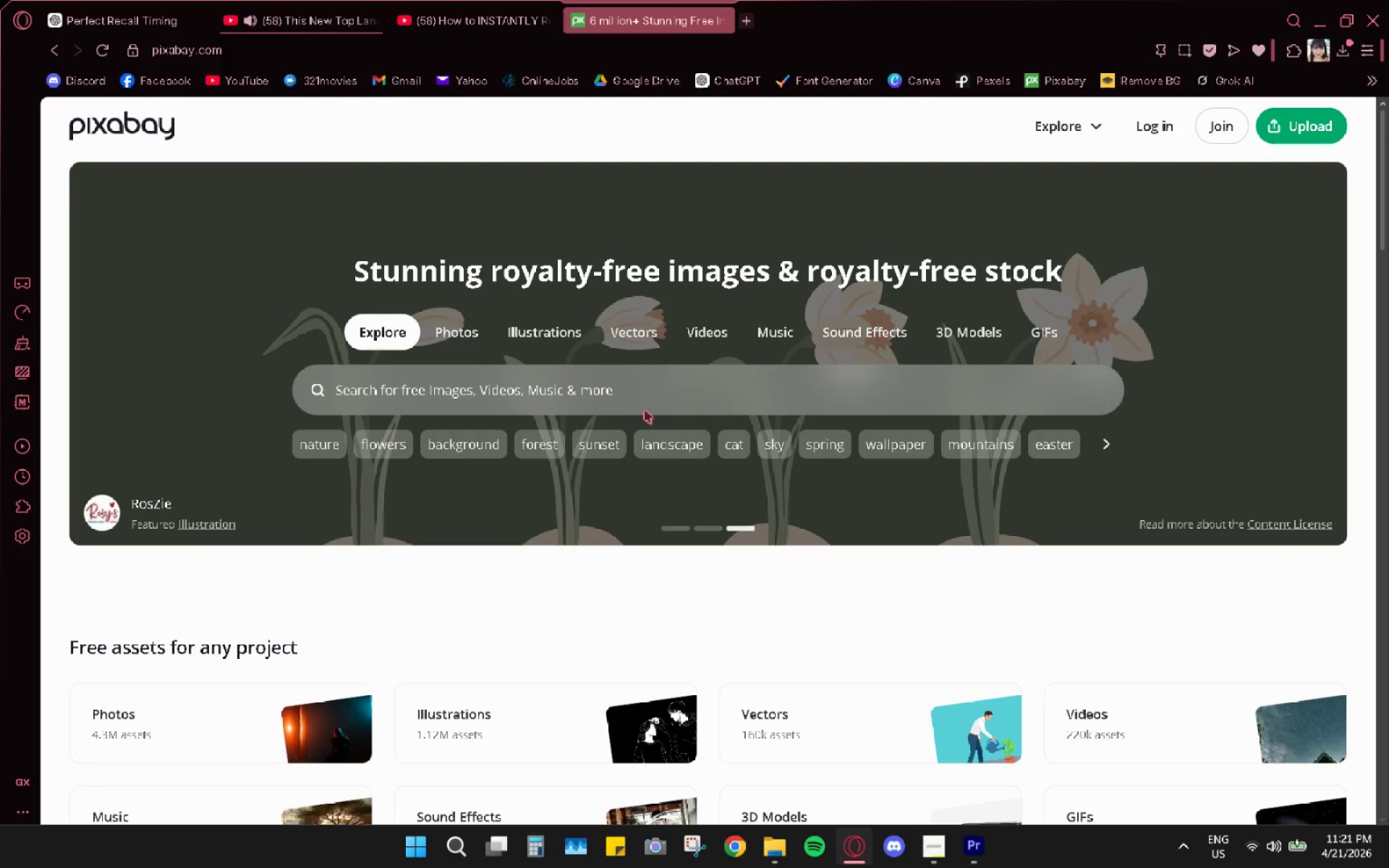 
triple_click([659, 370])
 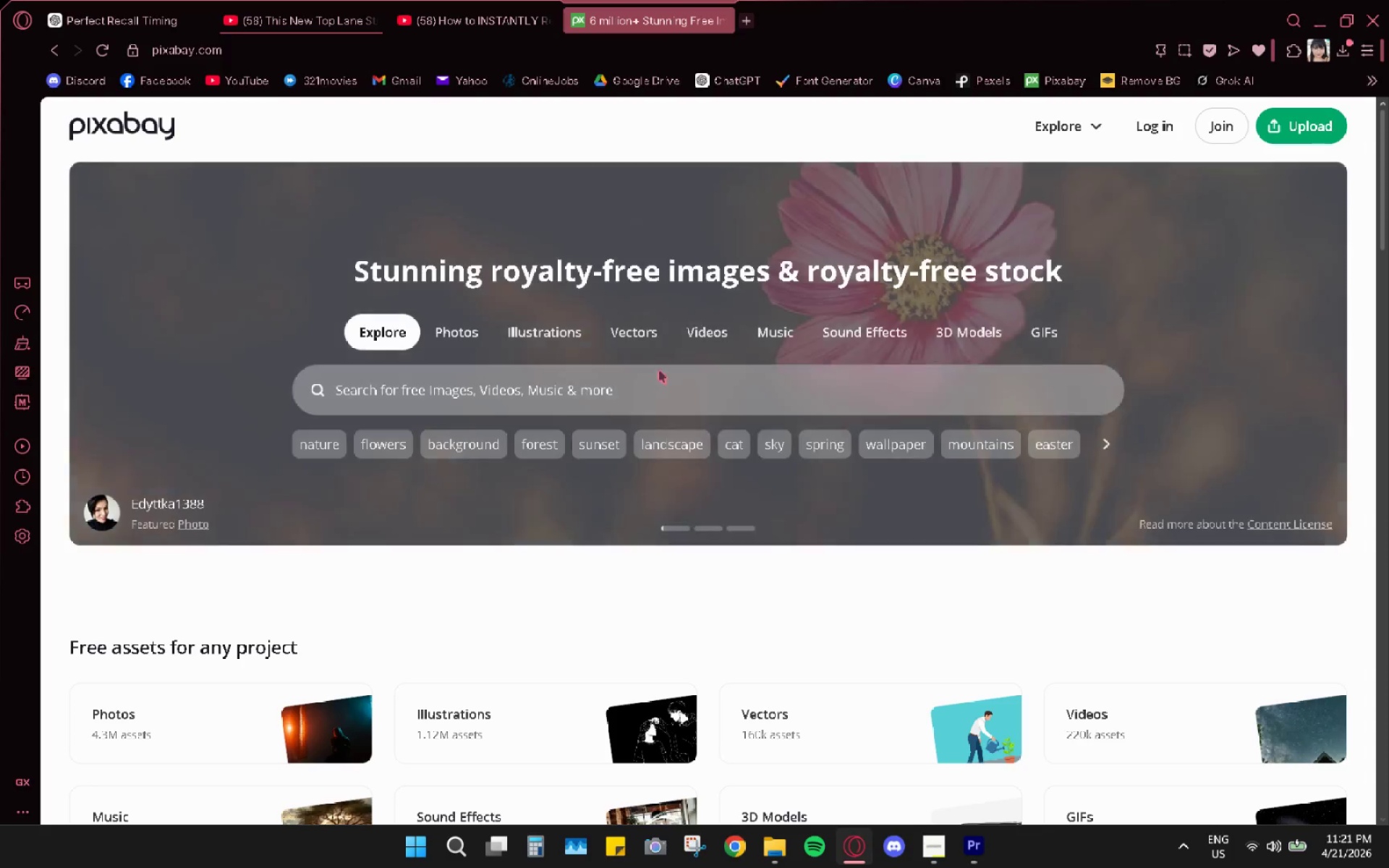 
left_click([655, 395])
 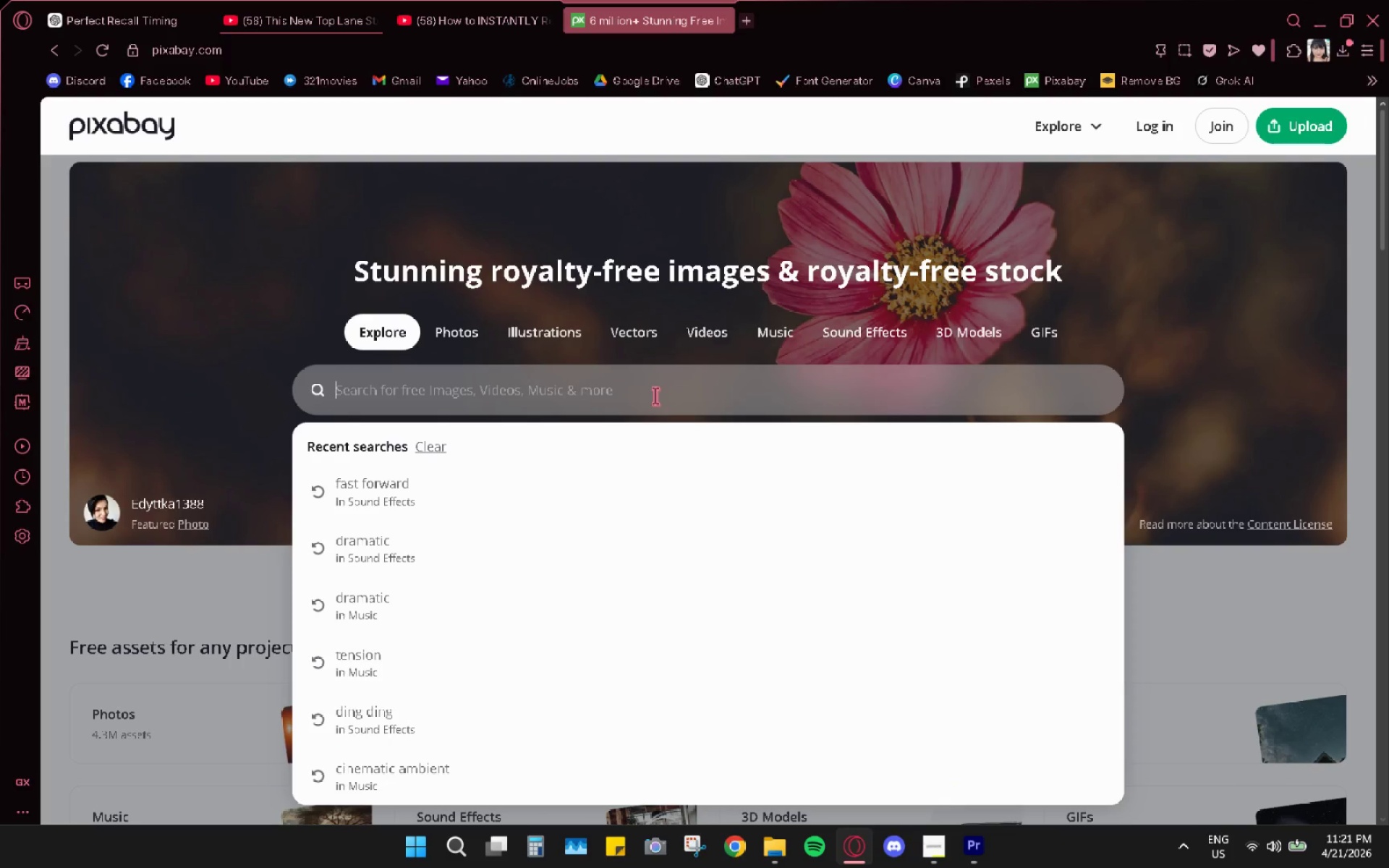 
type(digital)
 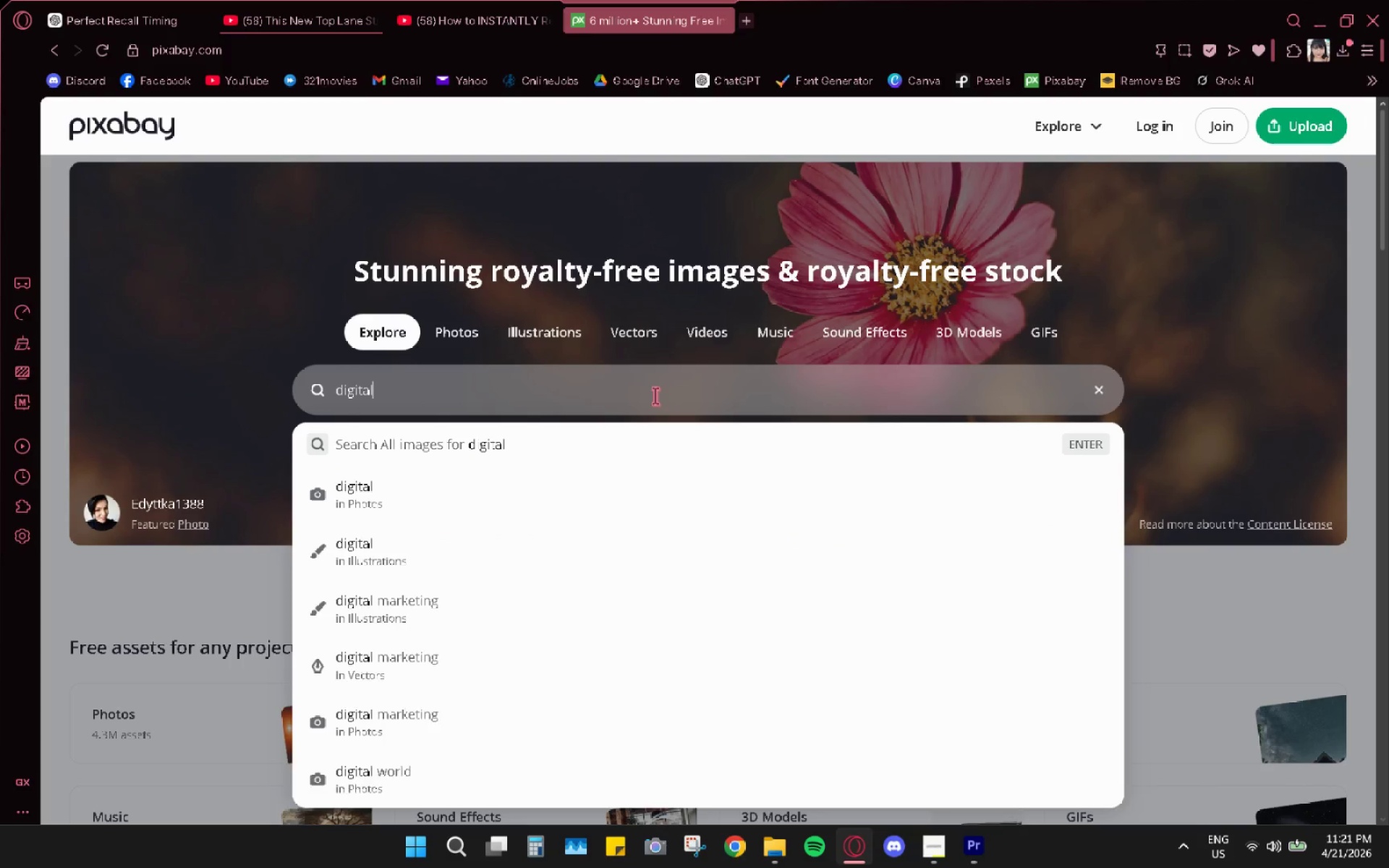 
key(Enter)
 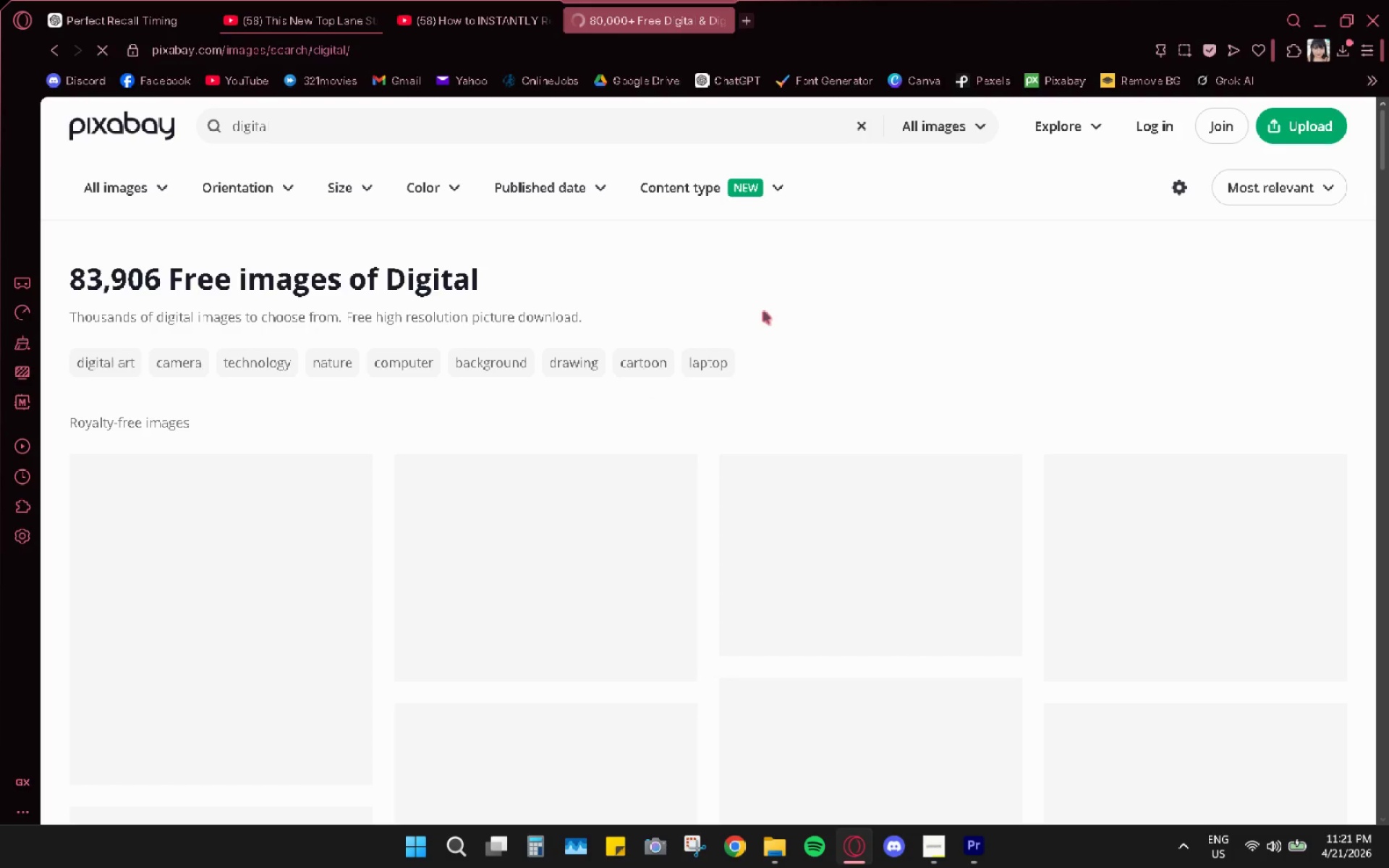 
left_click([919, 124])
 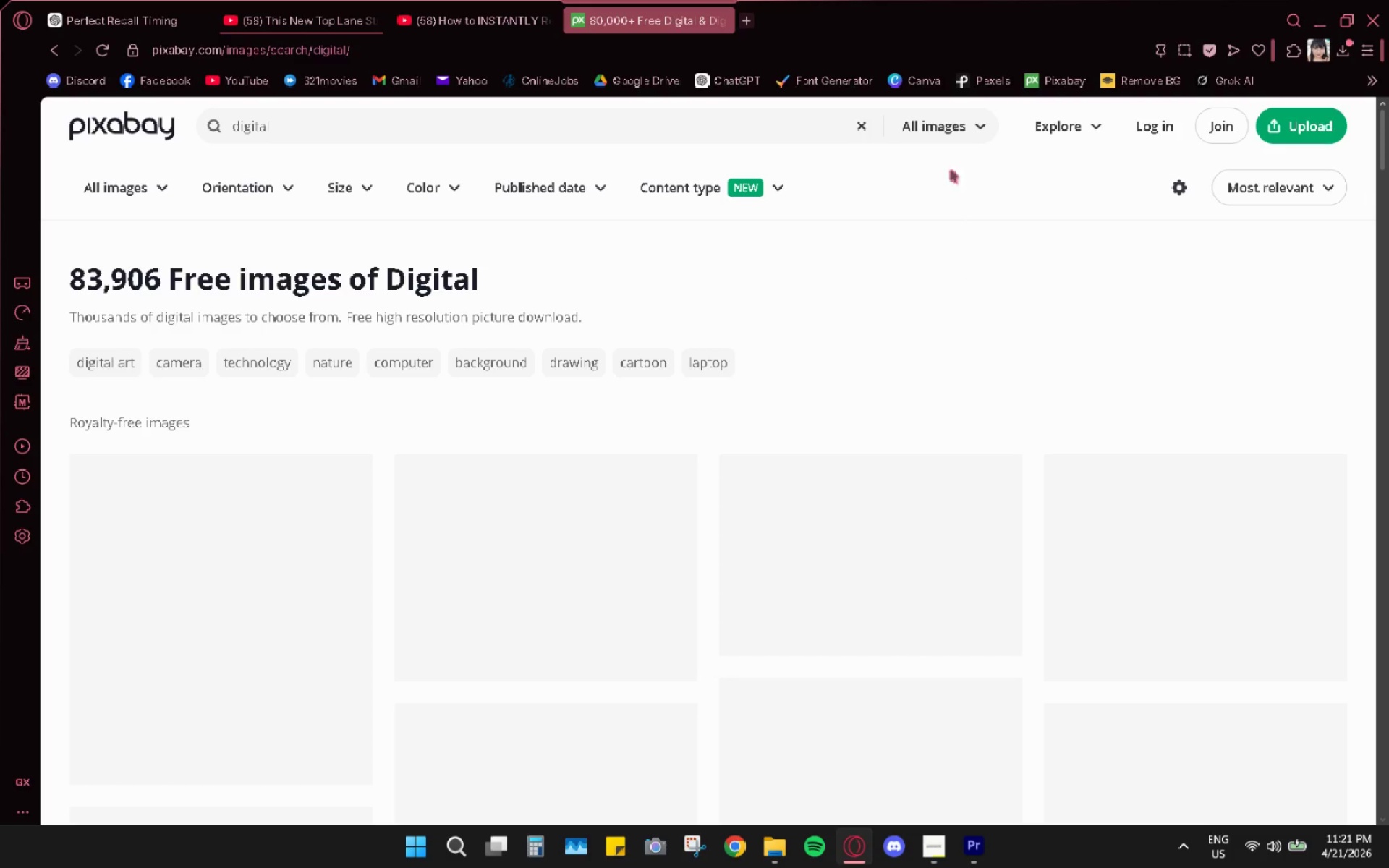 
left_click([958, 143])
 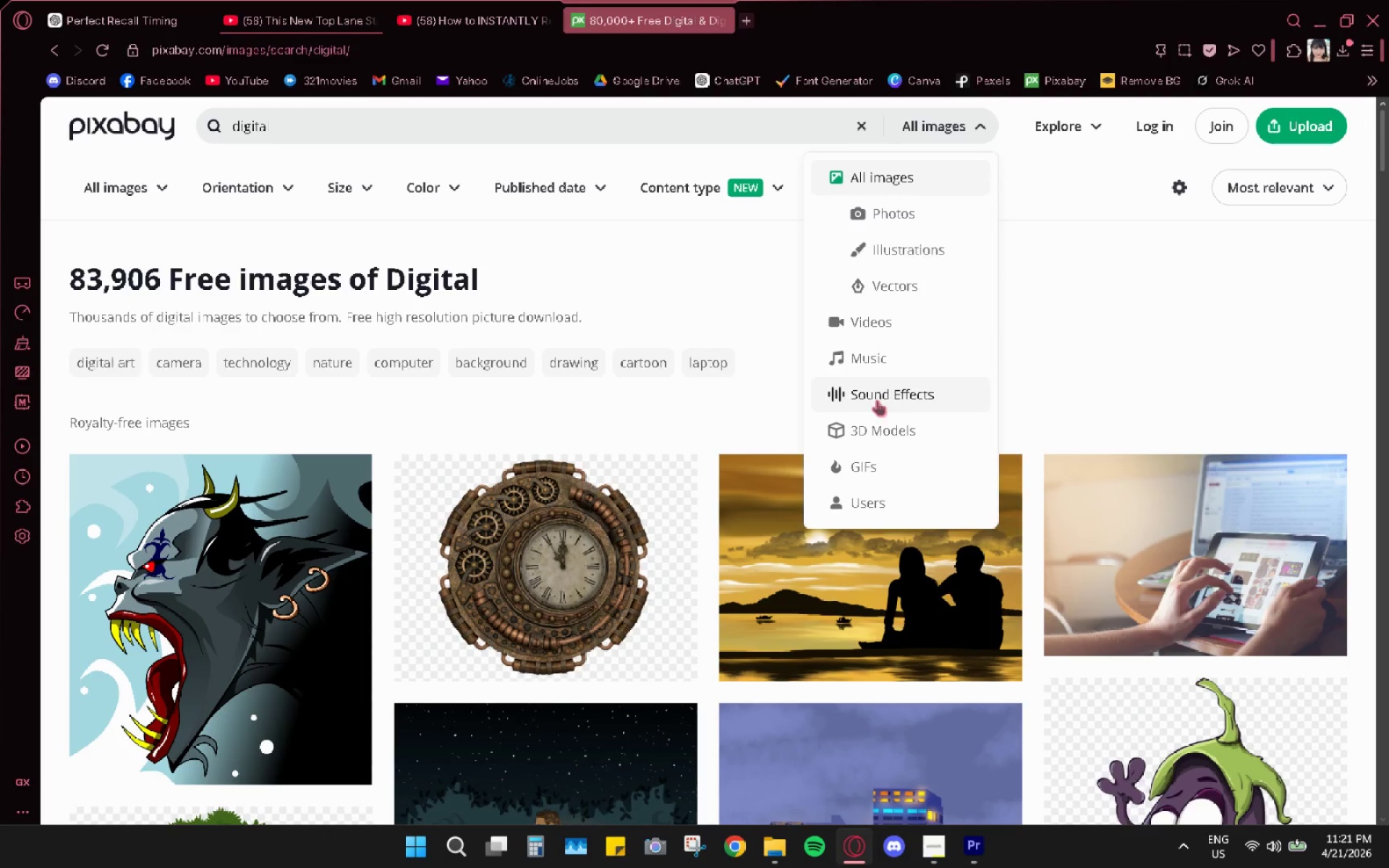 
left_click([888, 395])
 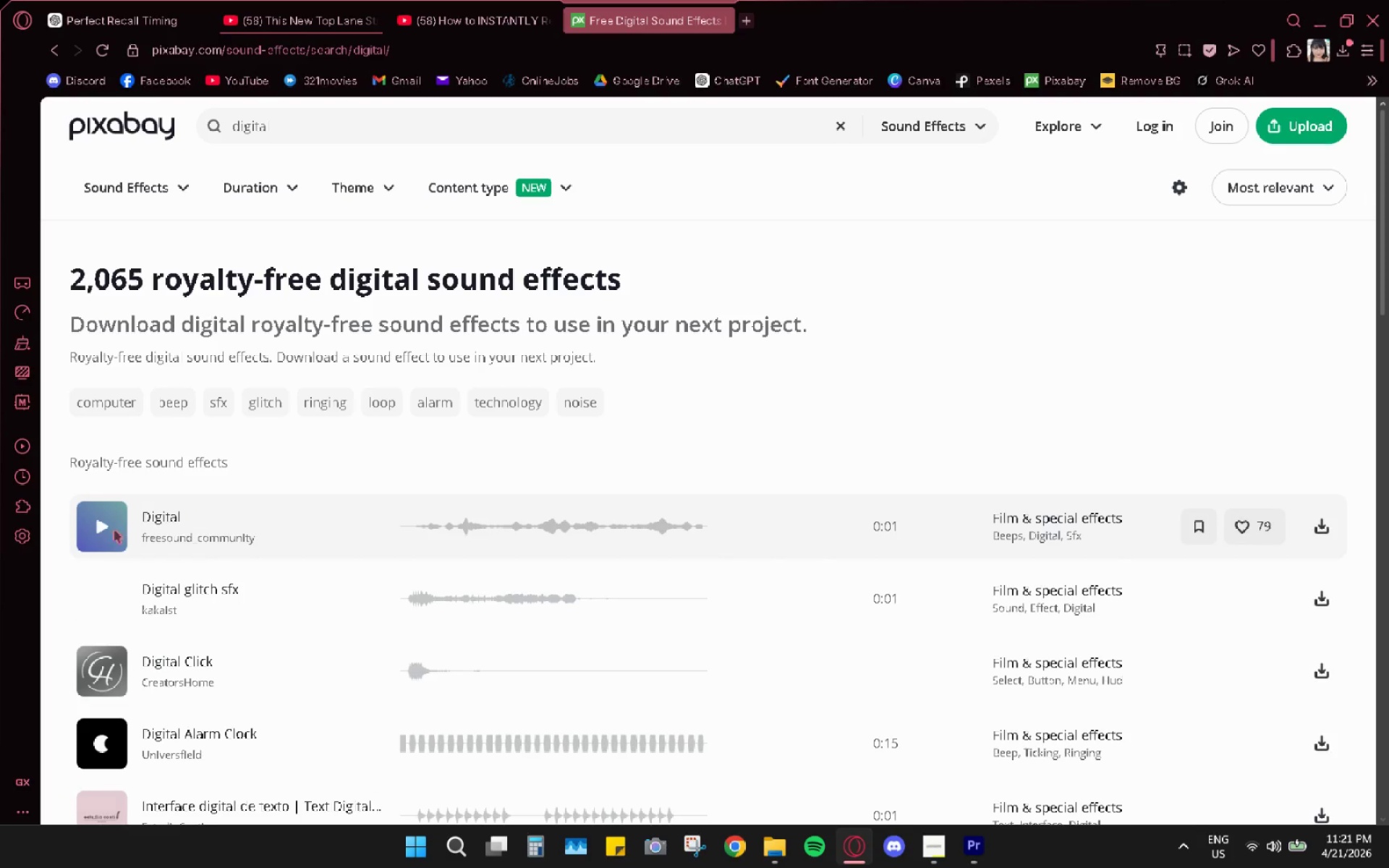 
double_click([99, 530])
 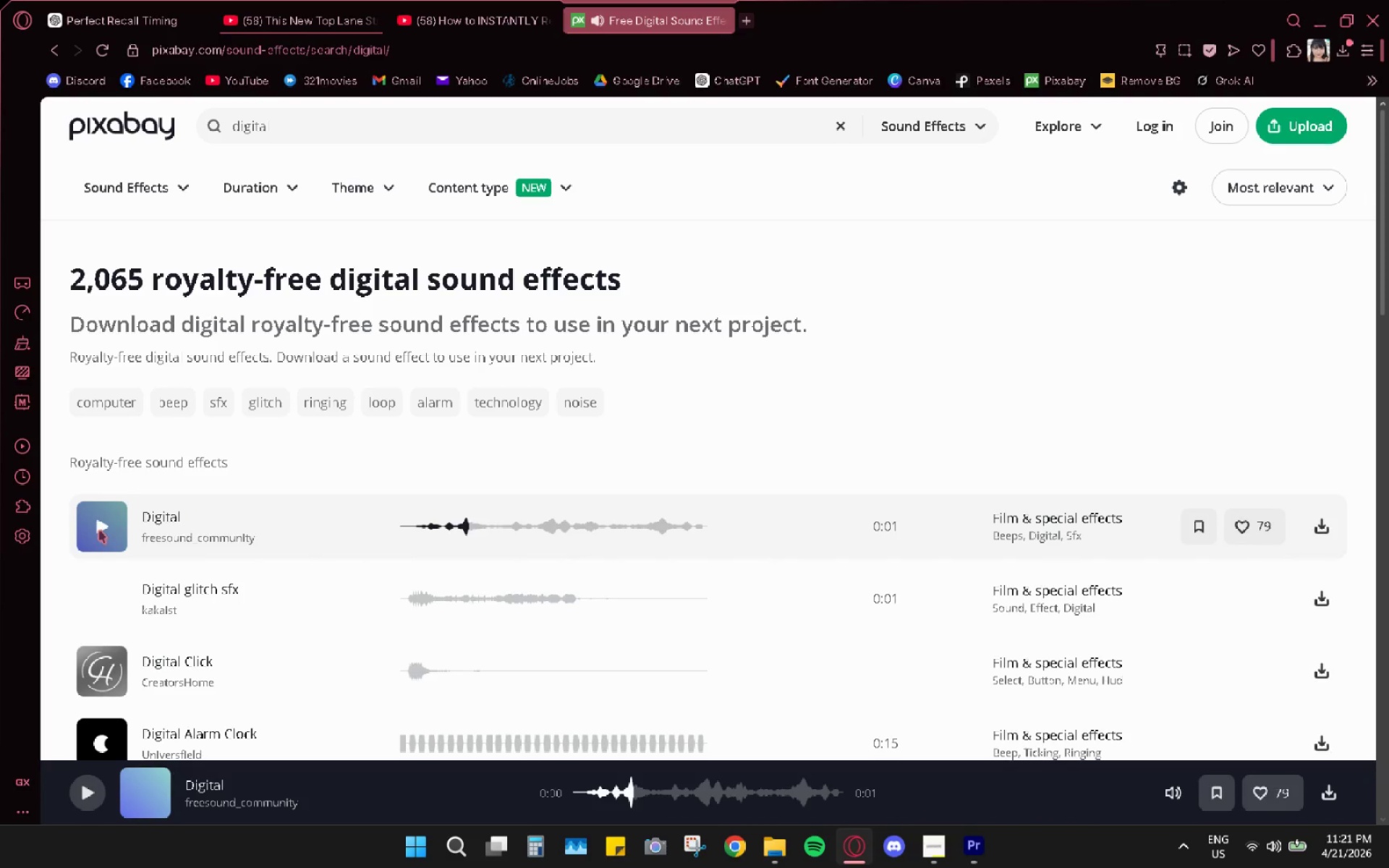 
left_click([99, 530])
 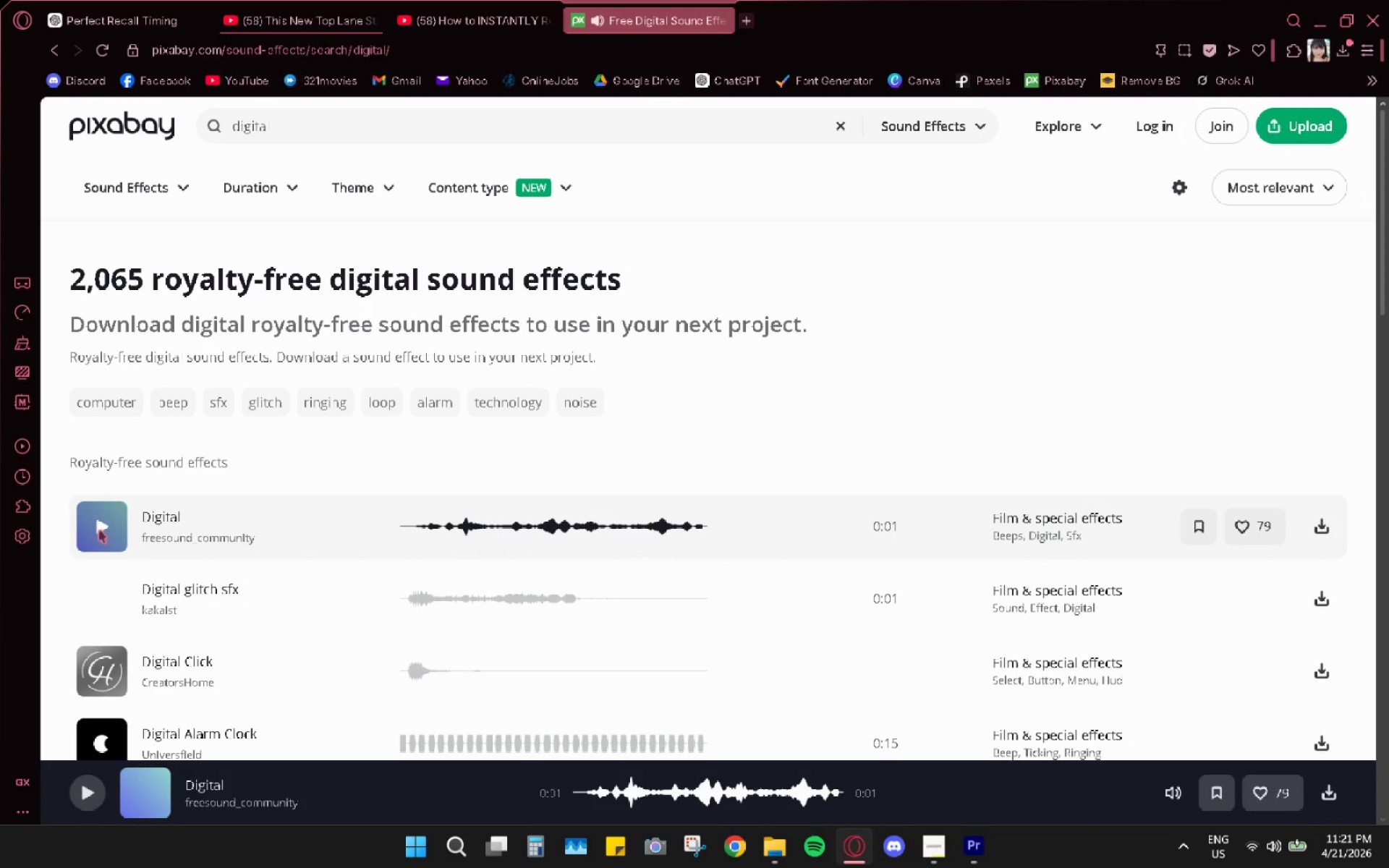 
left_click([114, 585])
 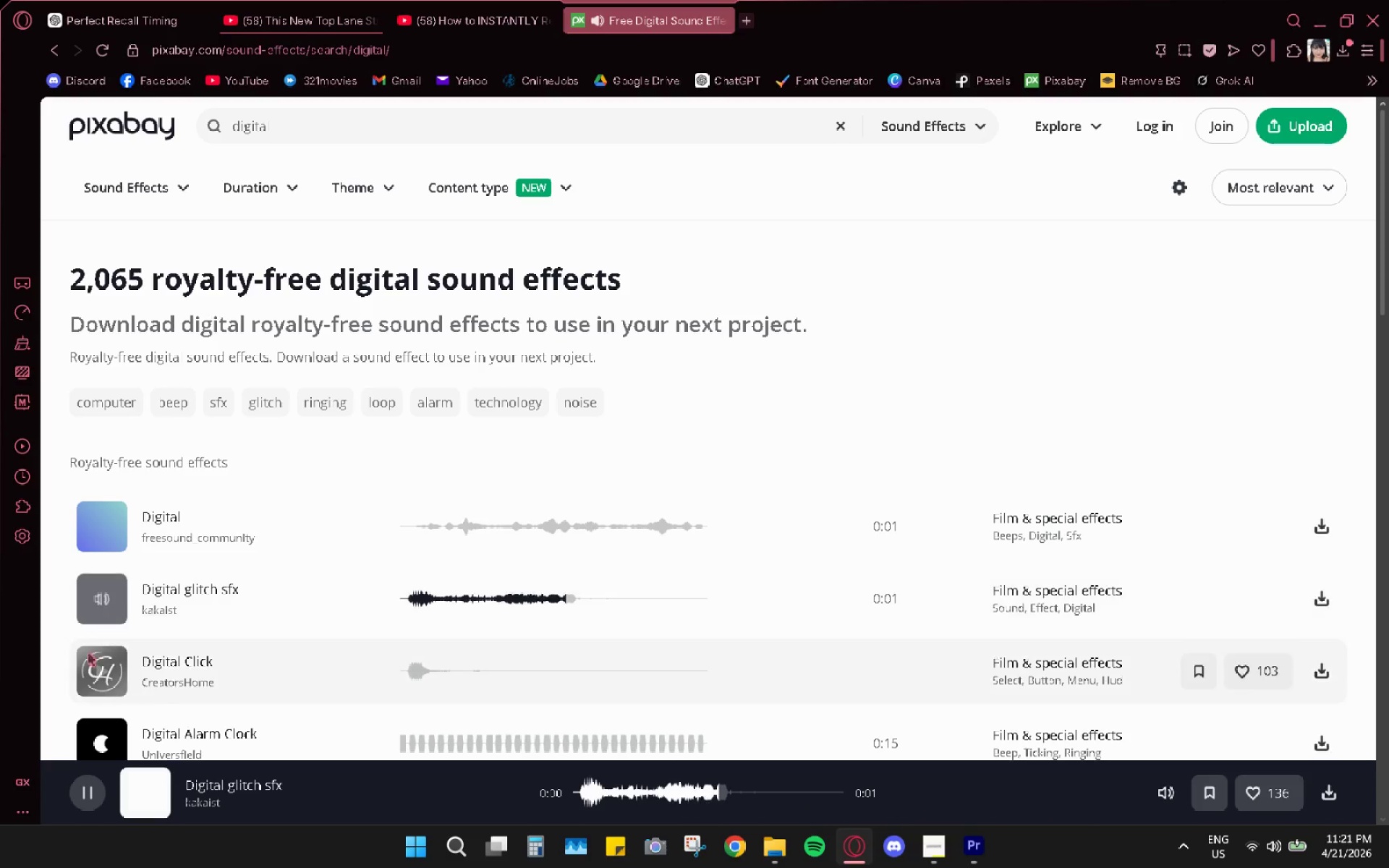 
left_click([103, 670])
 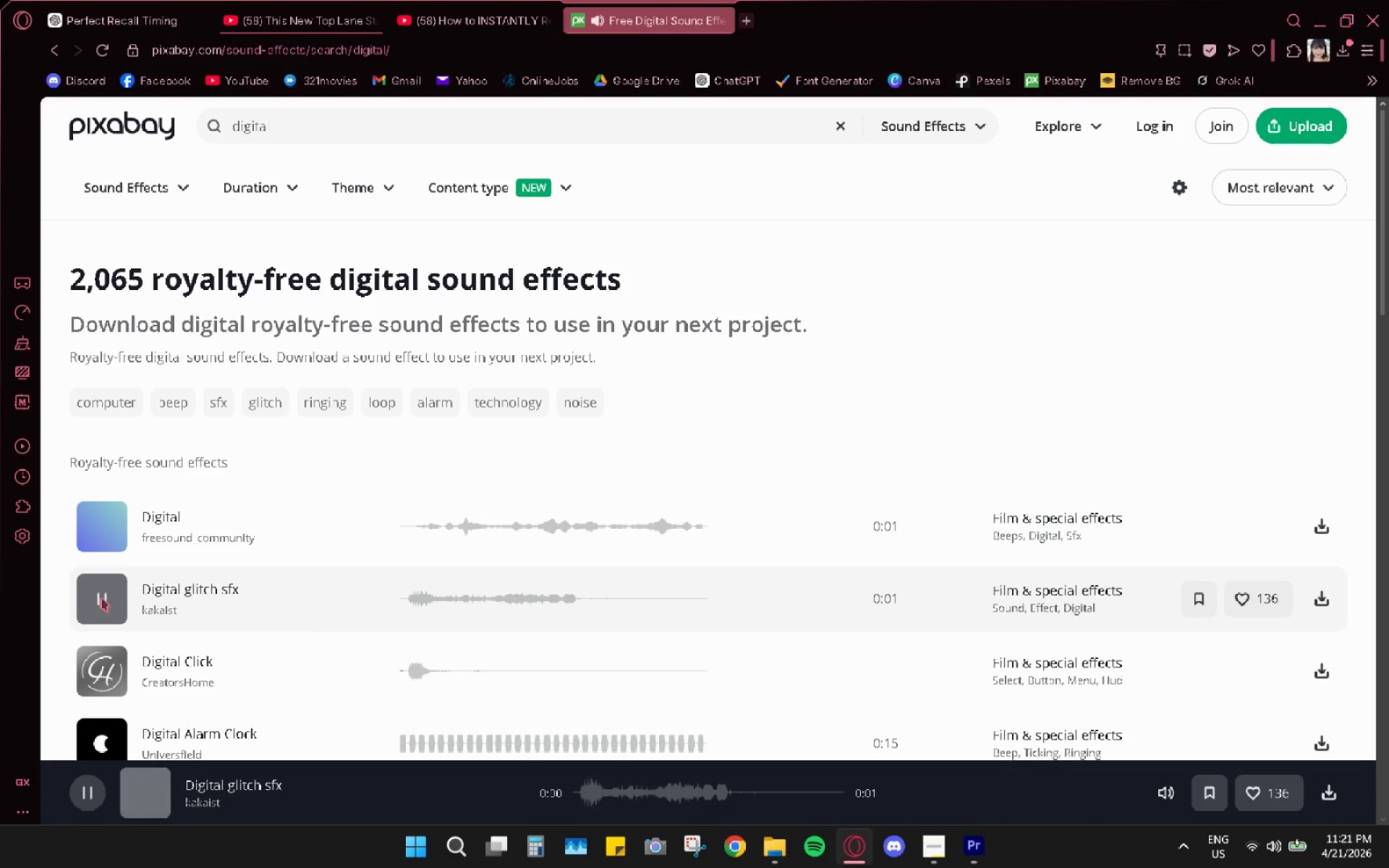 
left_click([109, 530])
 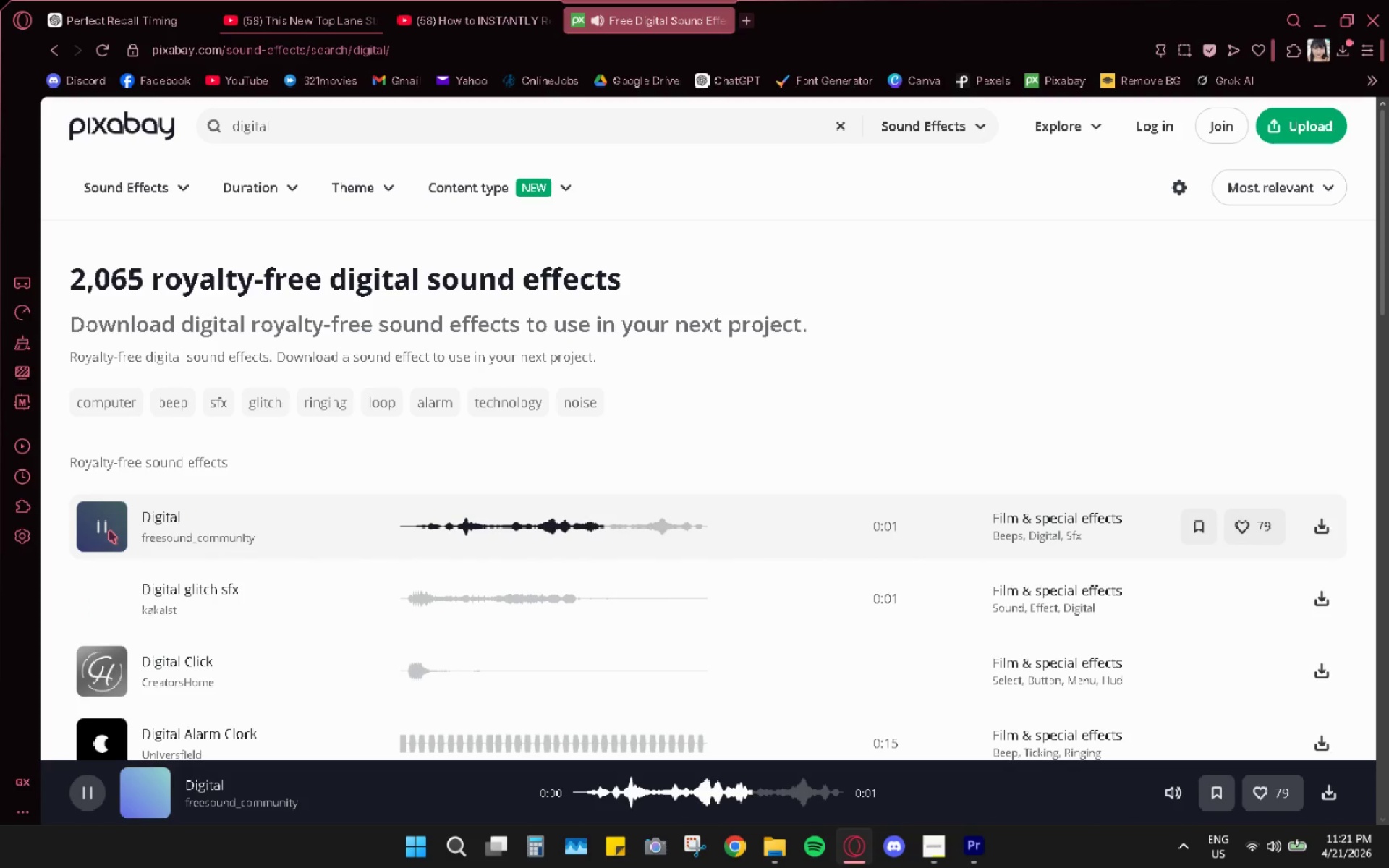 
left_click([109, 530])
 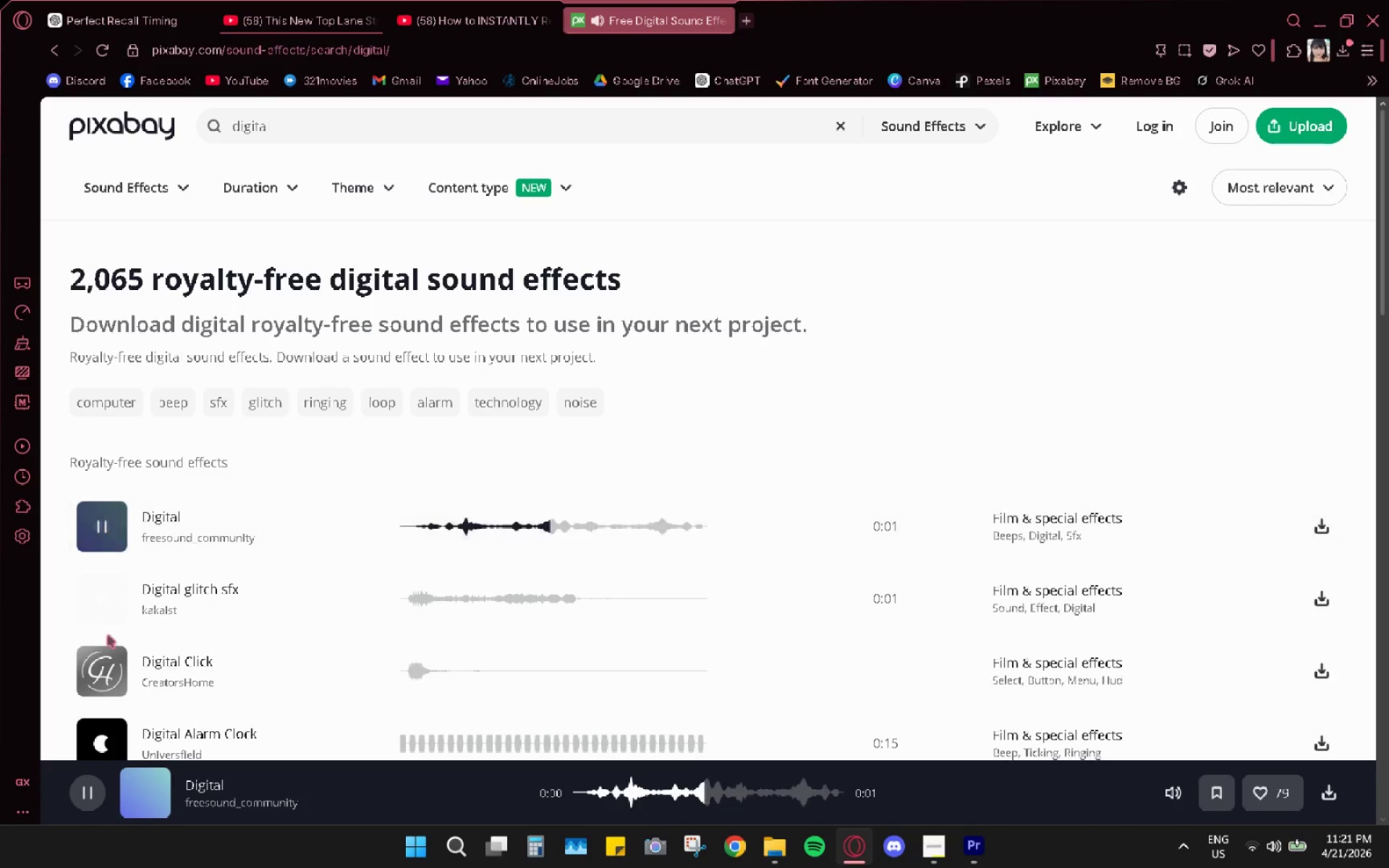 
scroll: coordinate [109, 639], scroll_direction: down, amount: 4.0
 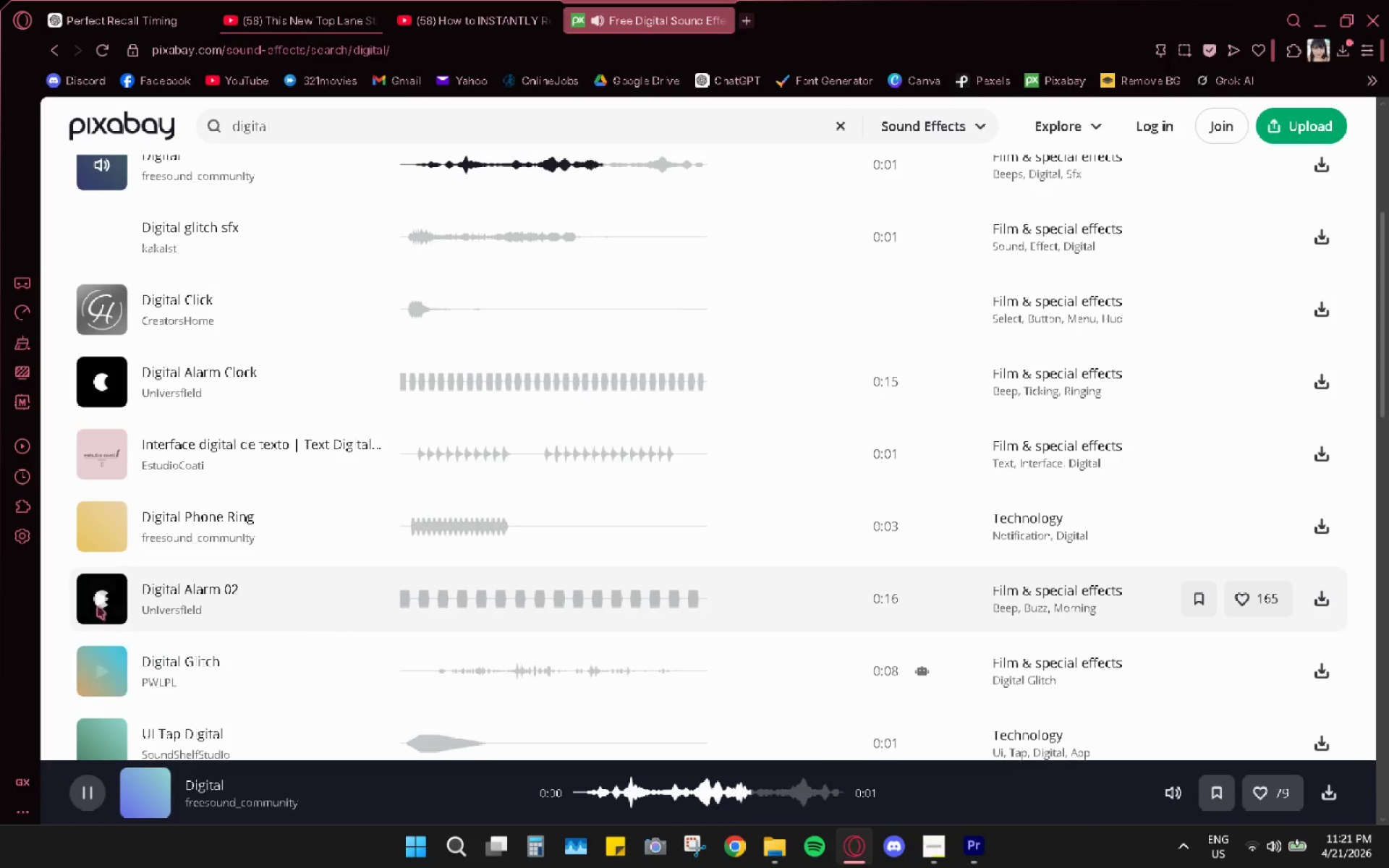 
left_click([97, 590])
 